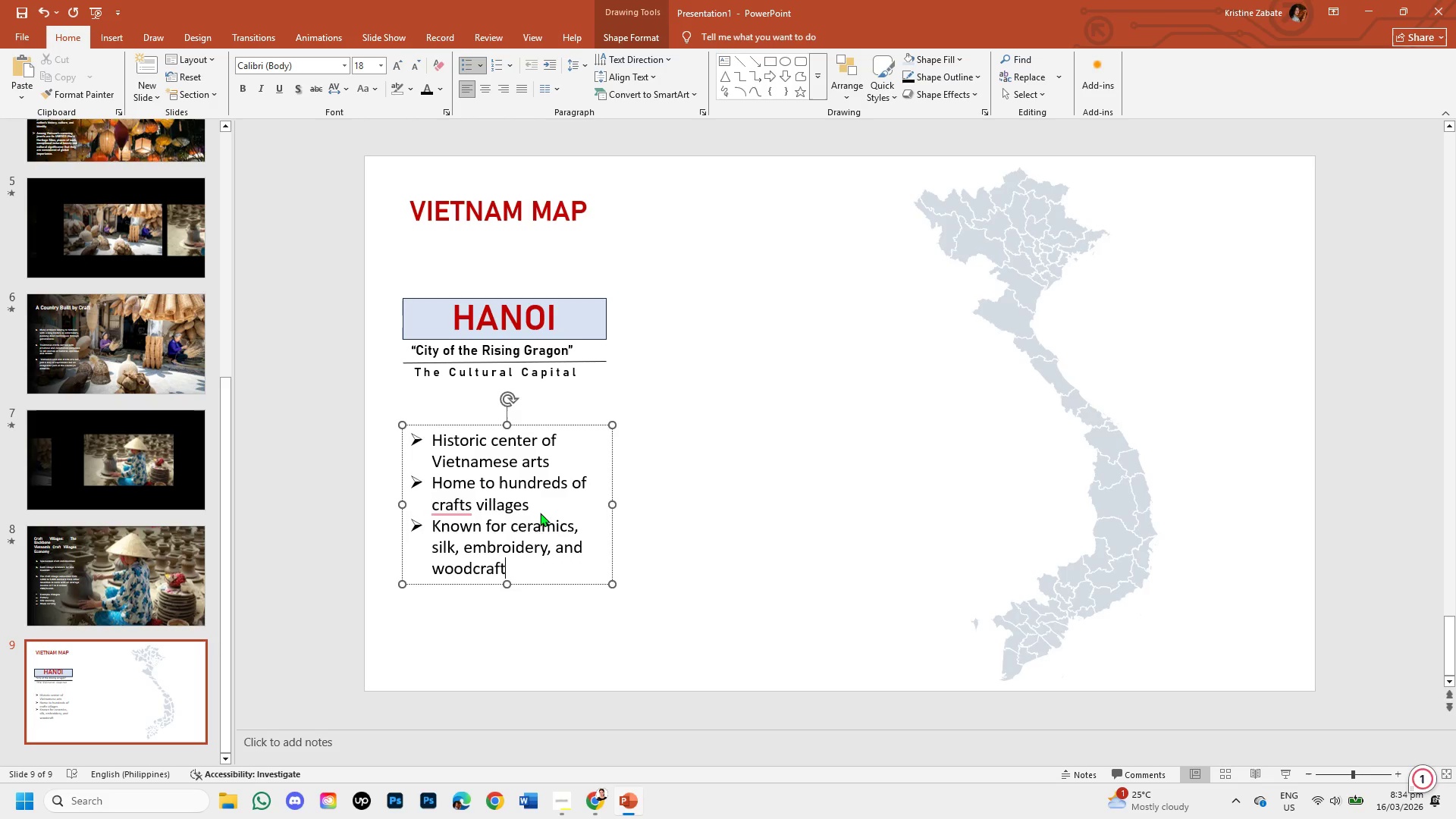 
left_click([447, 510])
 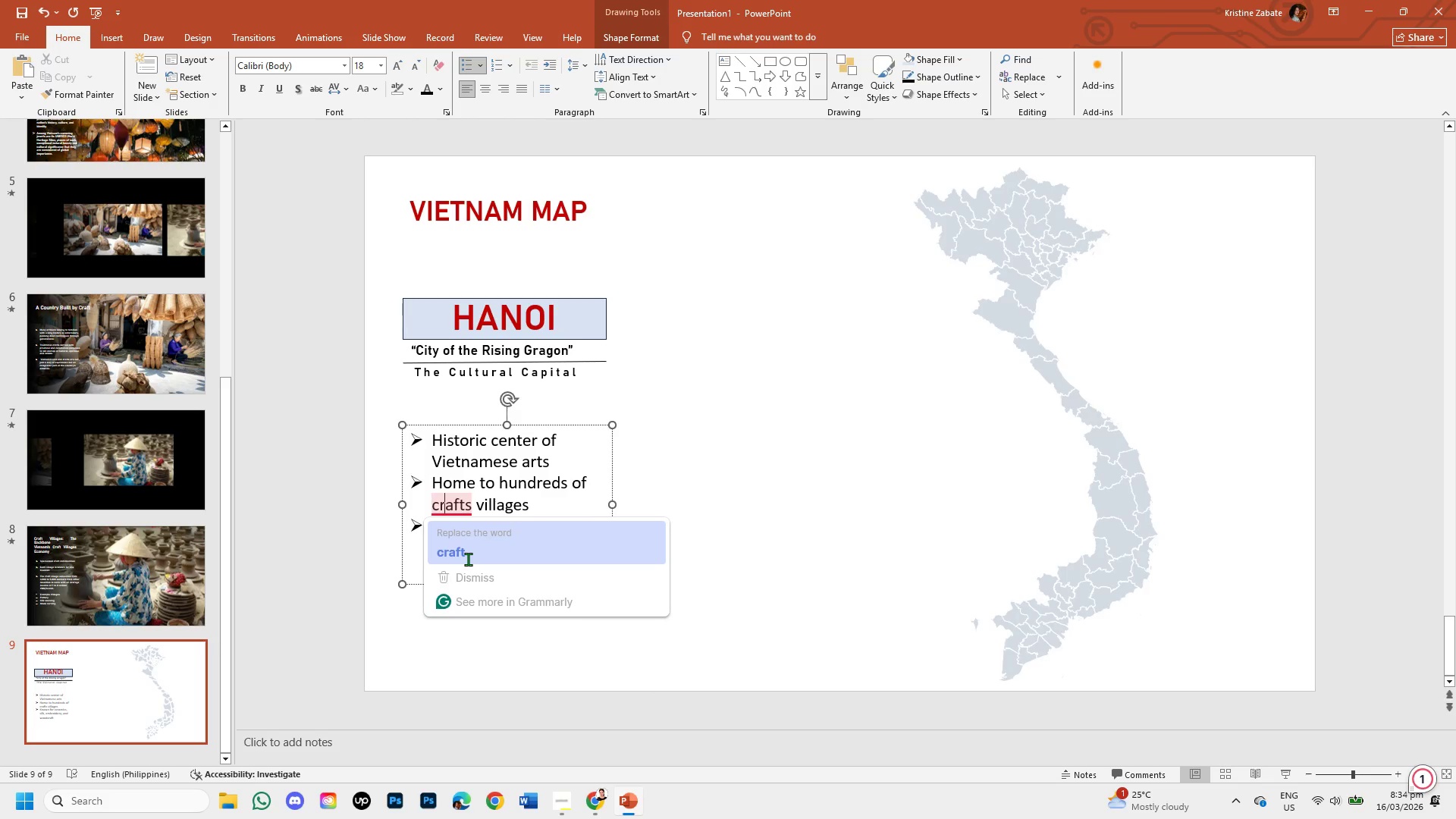 
left_click([467, 557])
 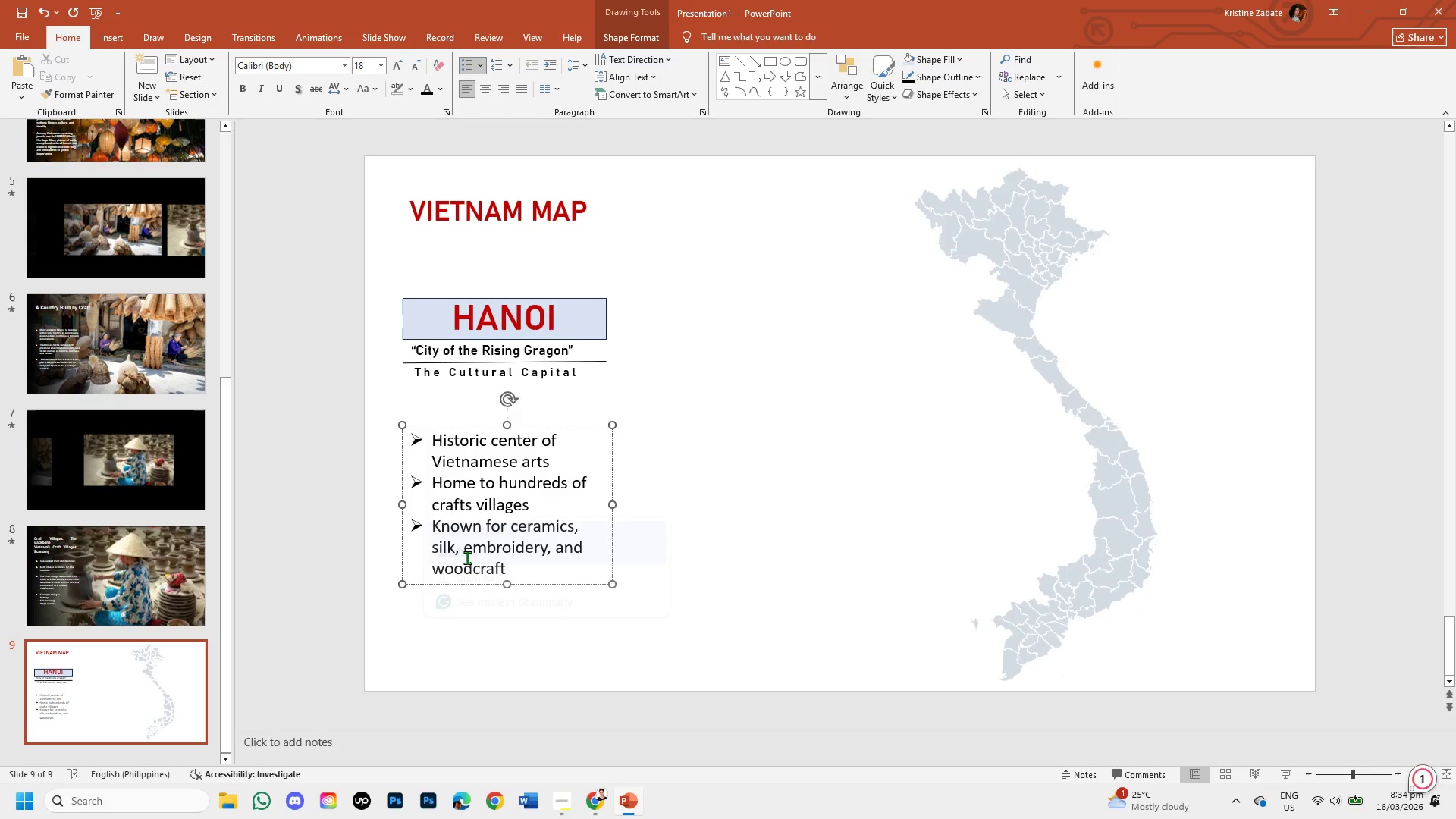 
key(Shift+ShiftLeft)
 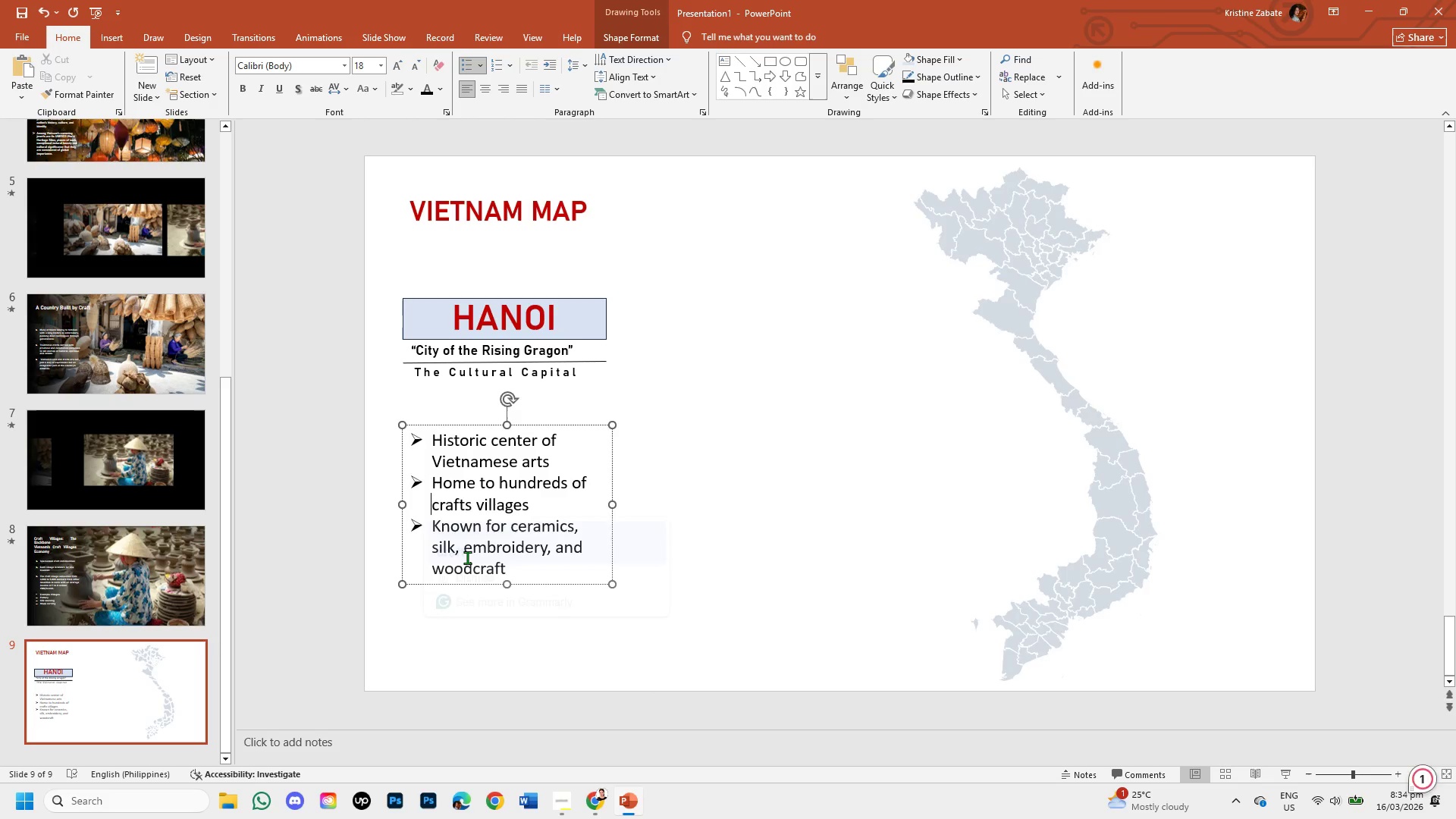 
key(Shift+ArrowRight)
 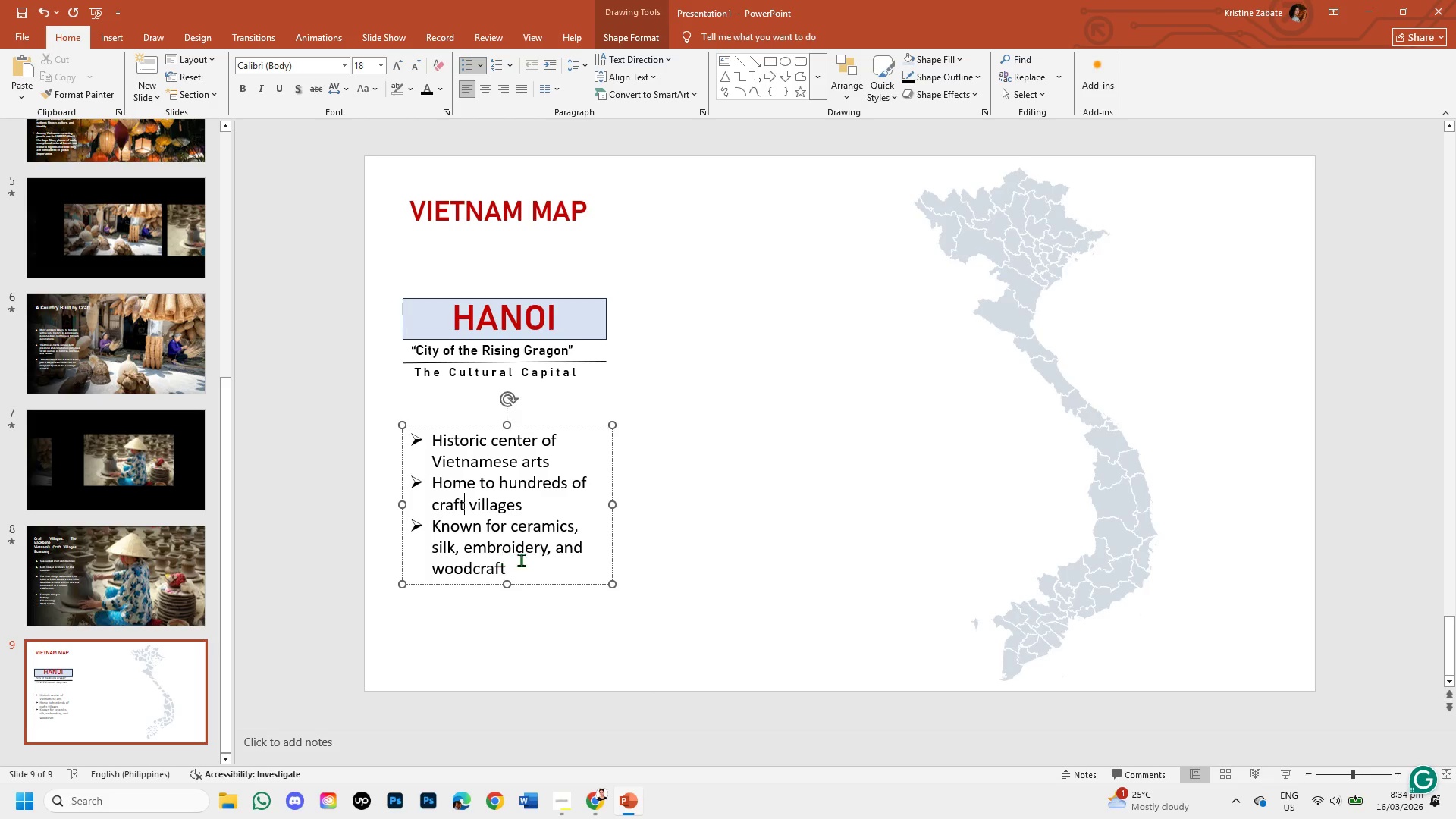 
key(Shift+ArrowRight)
 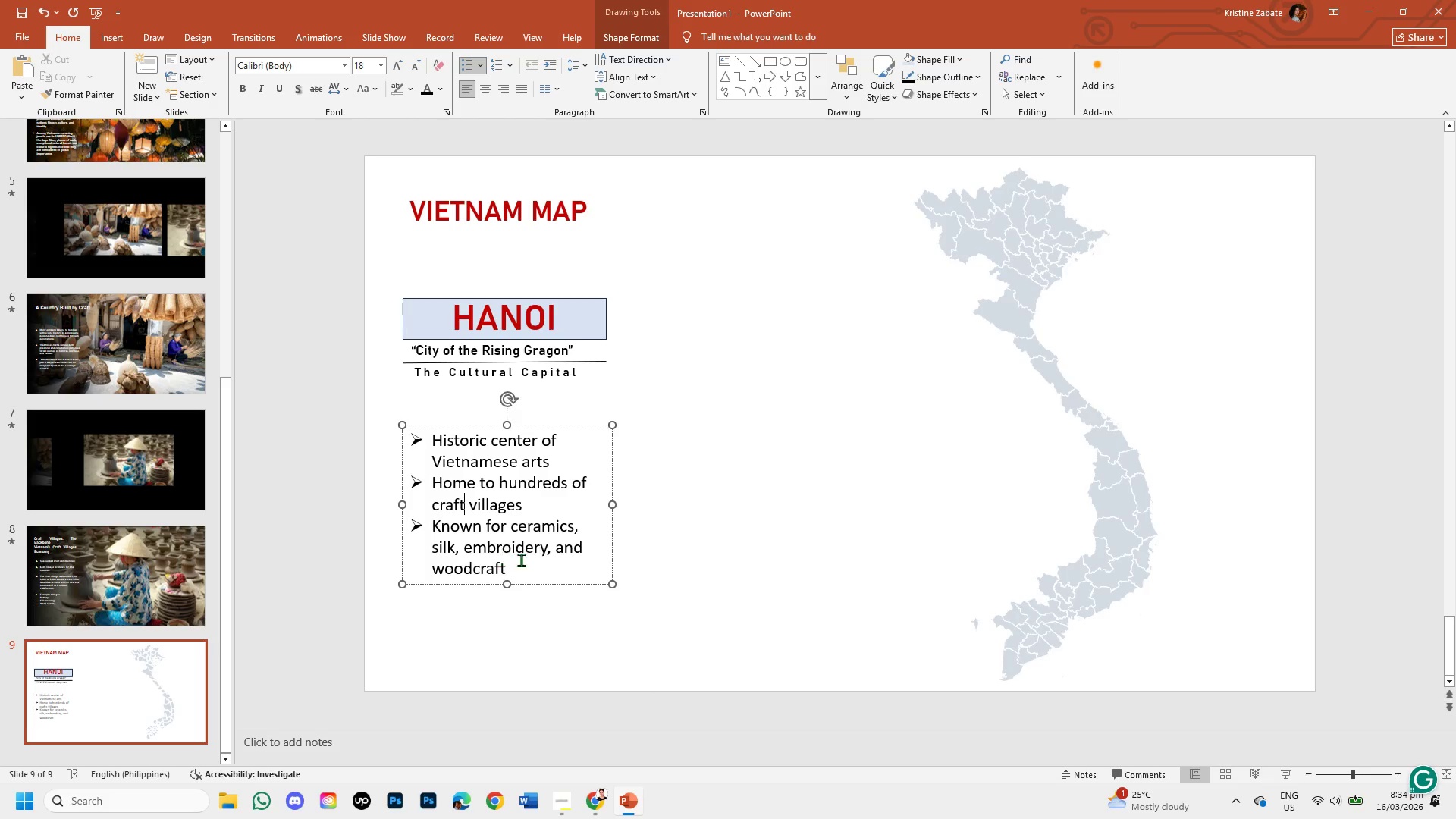 
key(Shift+ArrowRight)
 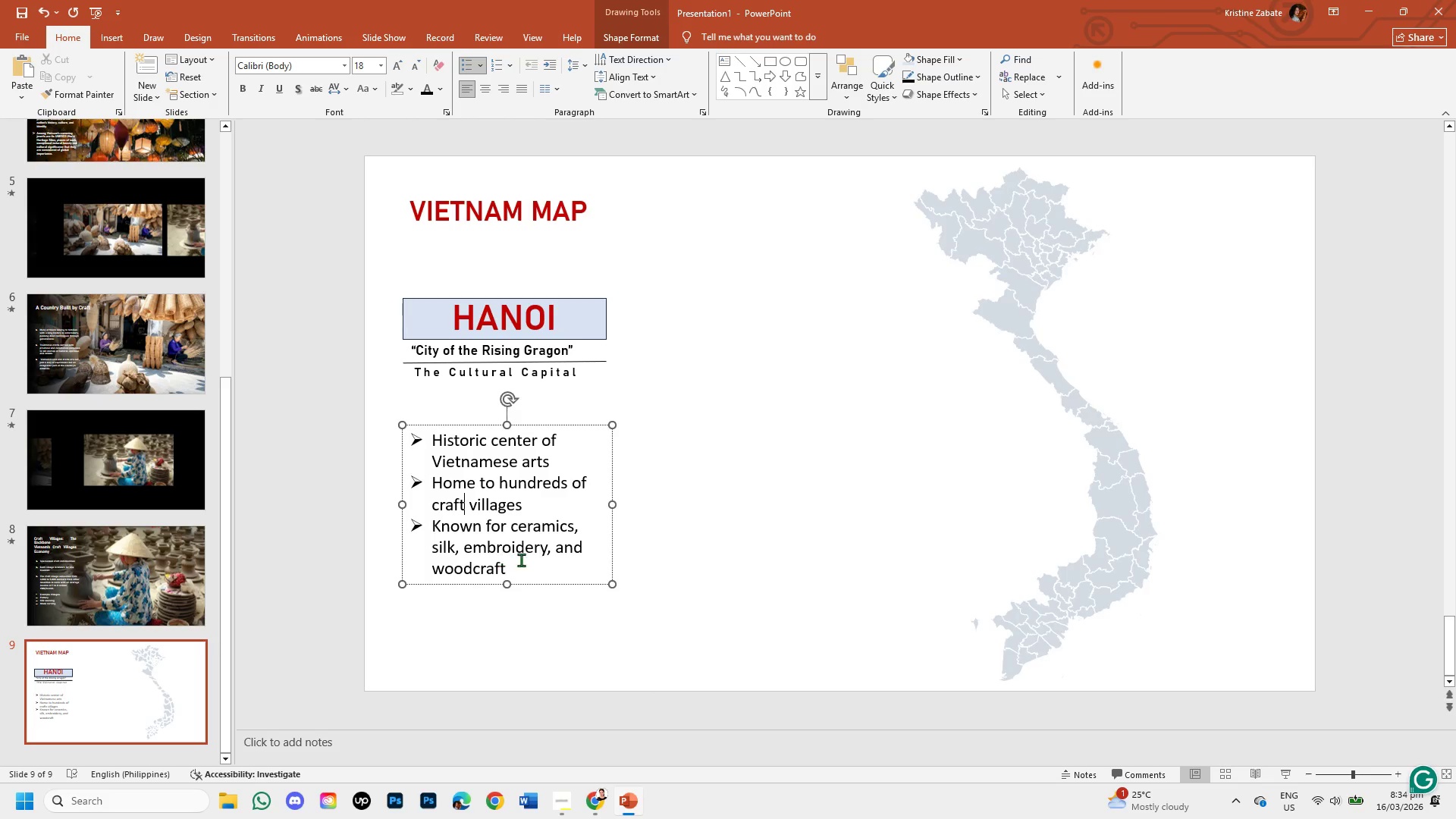 
key(Shift+ArrowRight)
 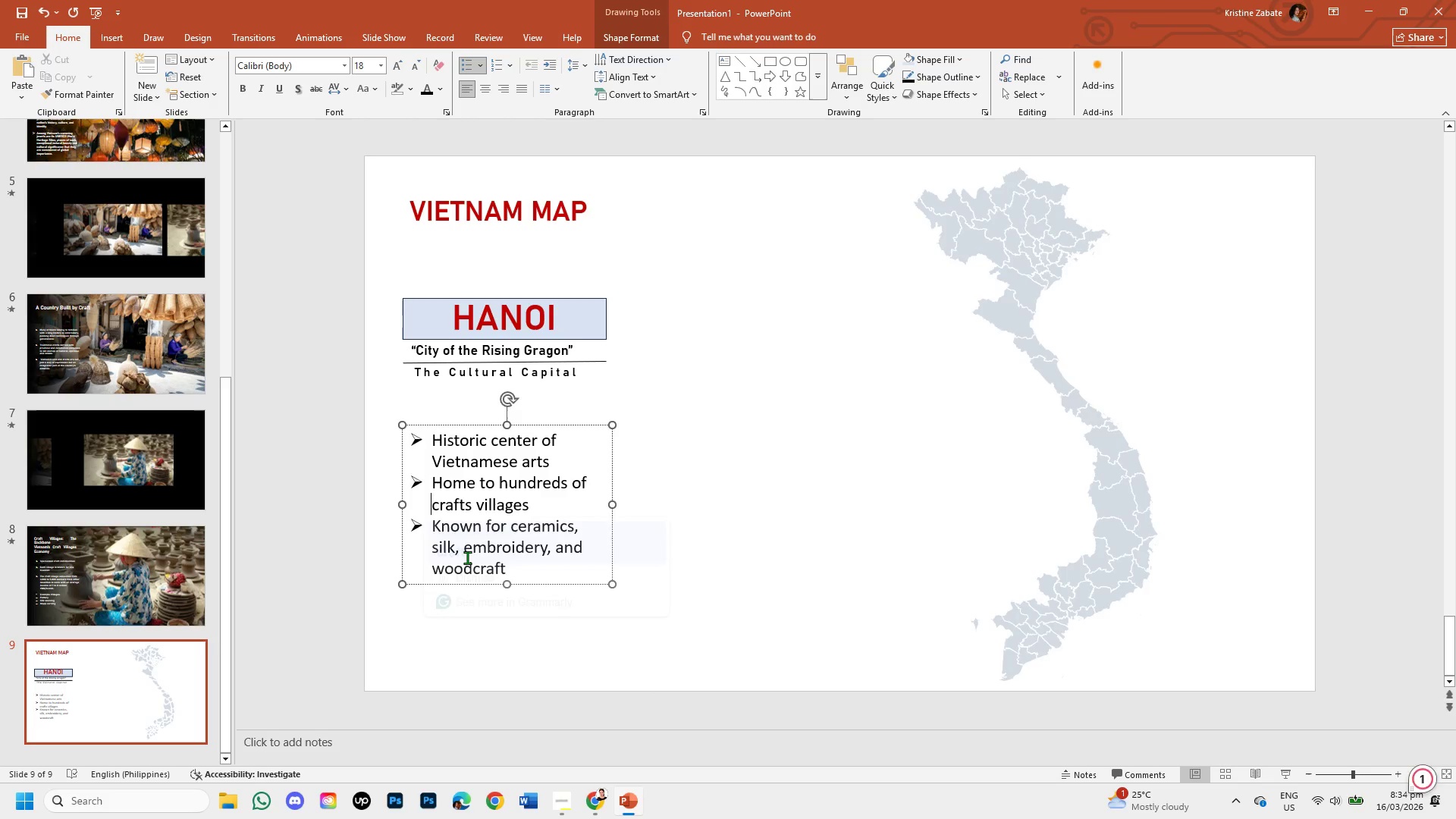 
key(Shift+ArrowRight)
 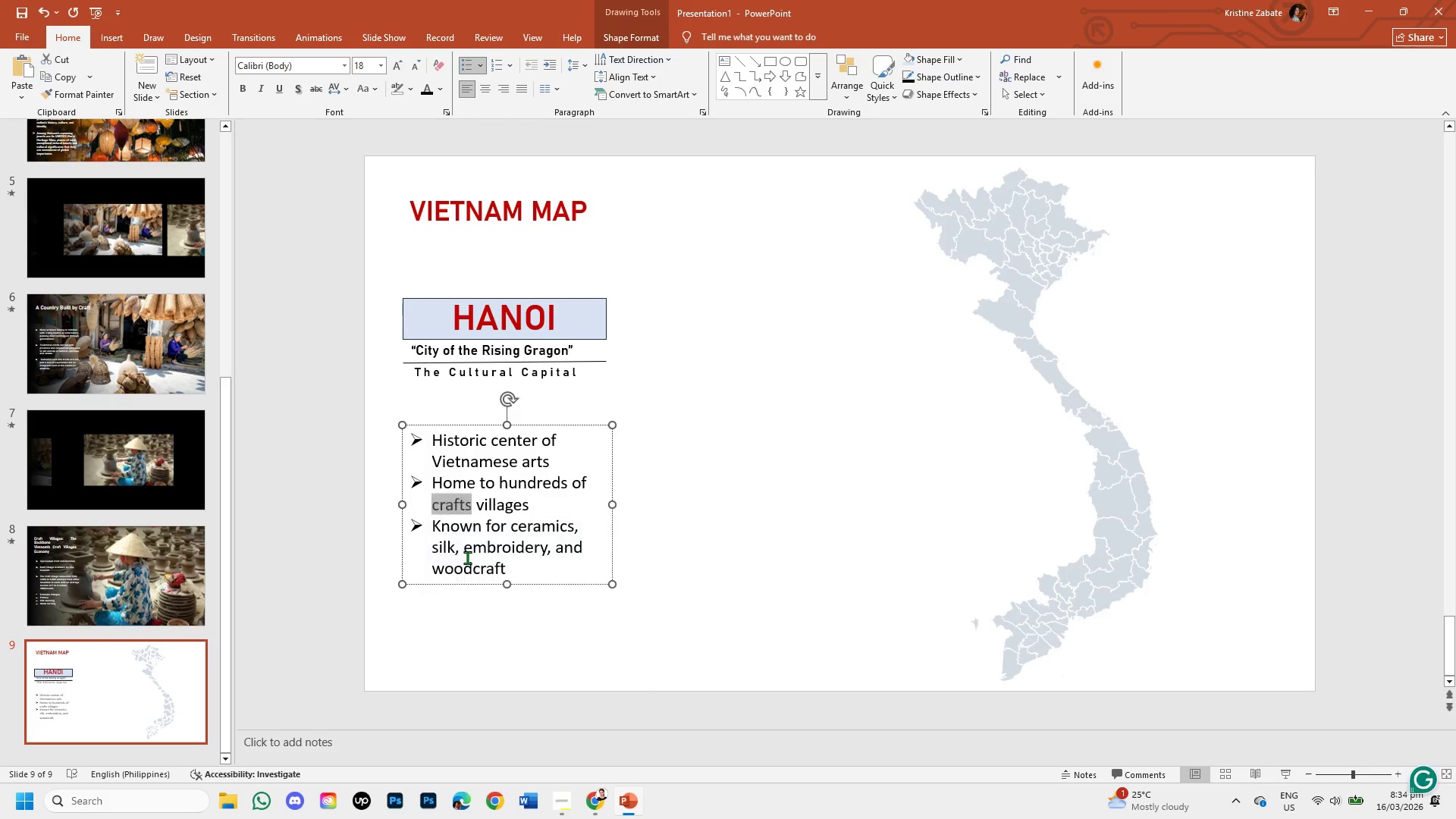 
key(Shift+ArrowRight)
 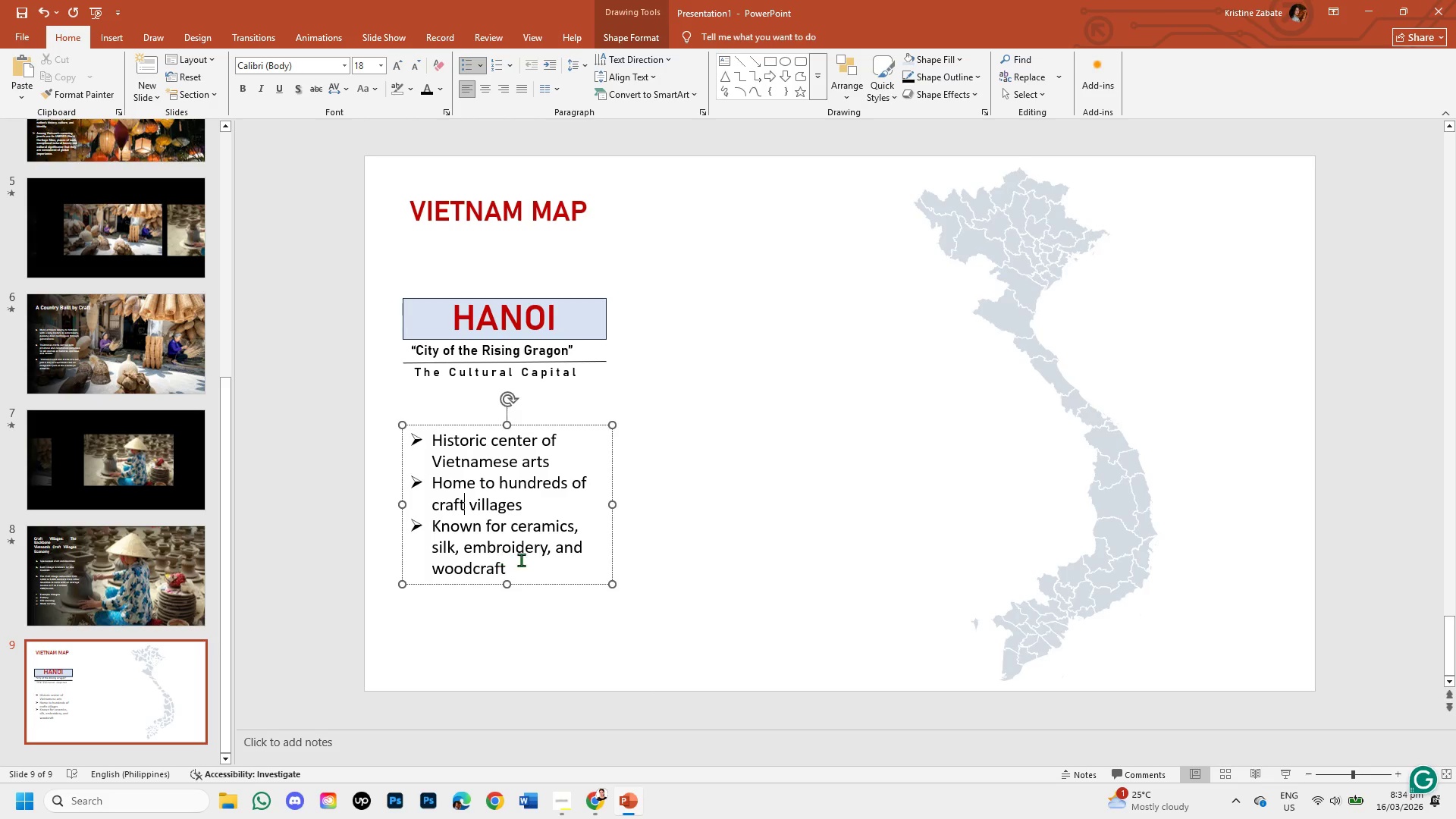 
key(Unknown)
 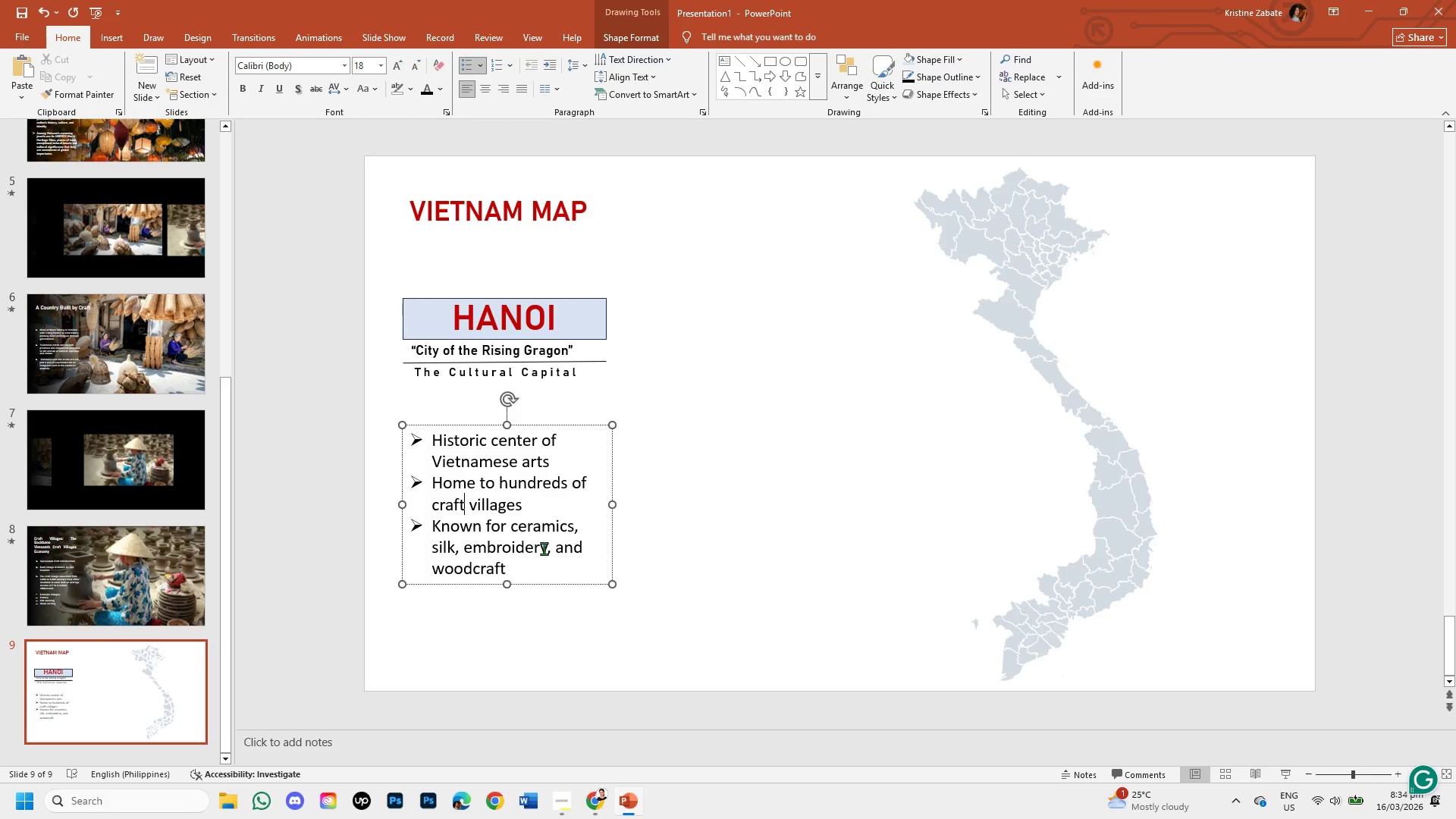 
key(Unknown)
 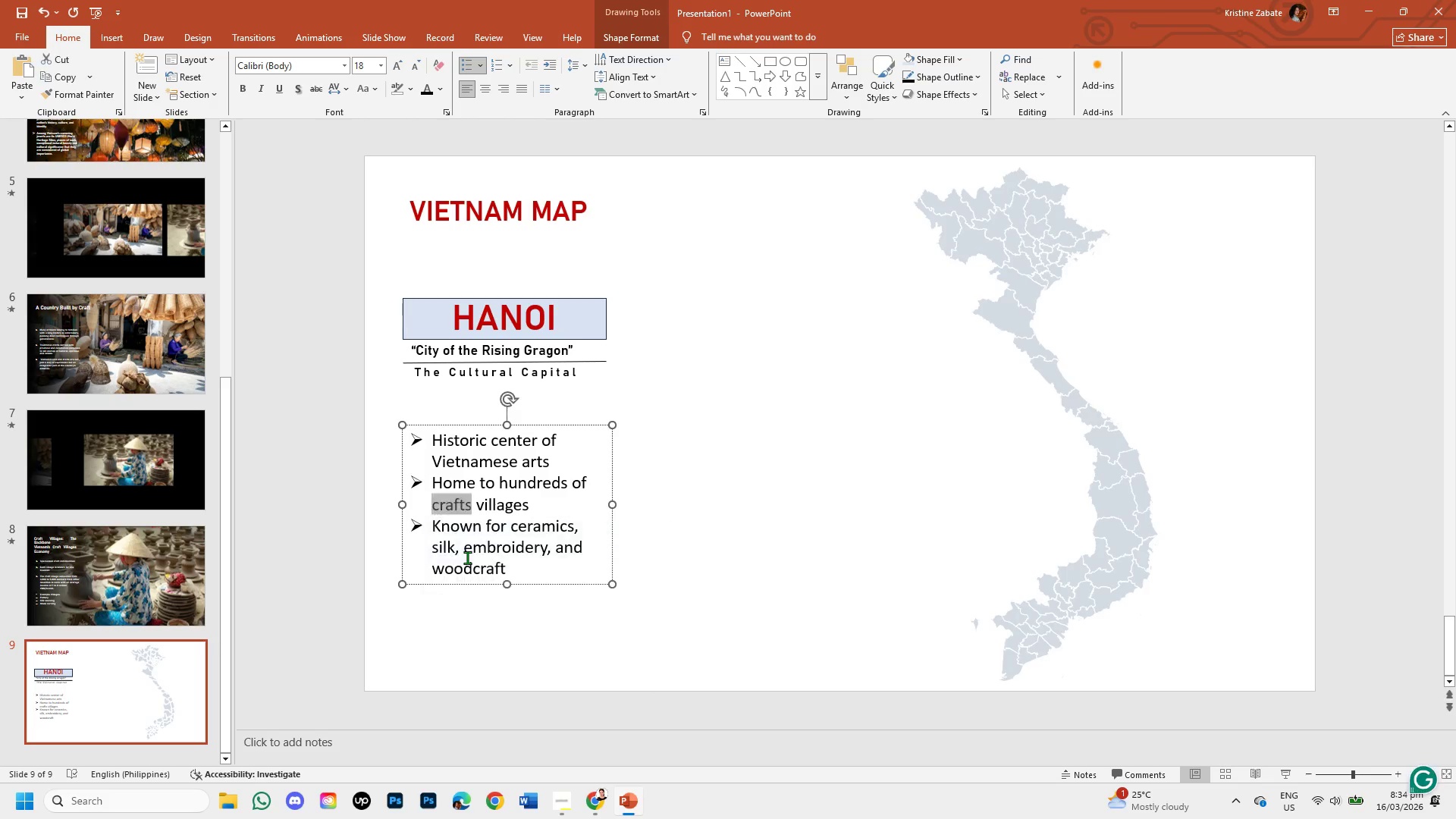 
key(Unknown)
 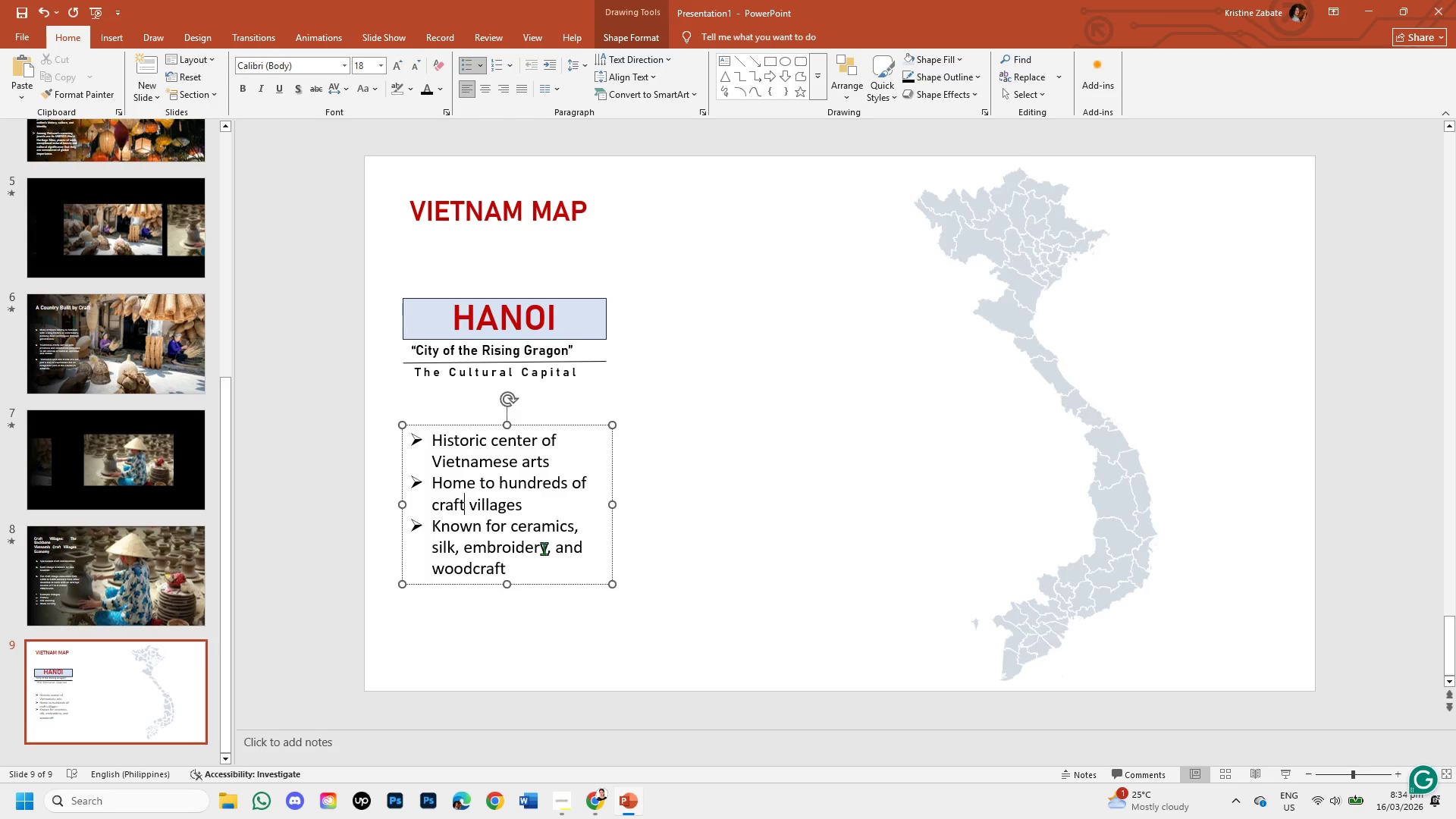 
key(Unknown)
 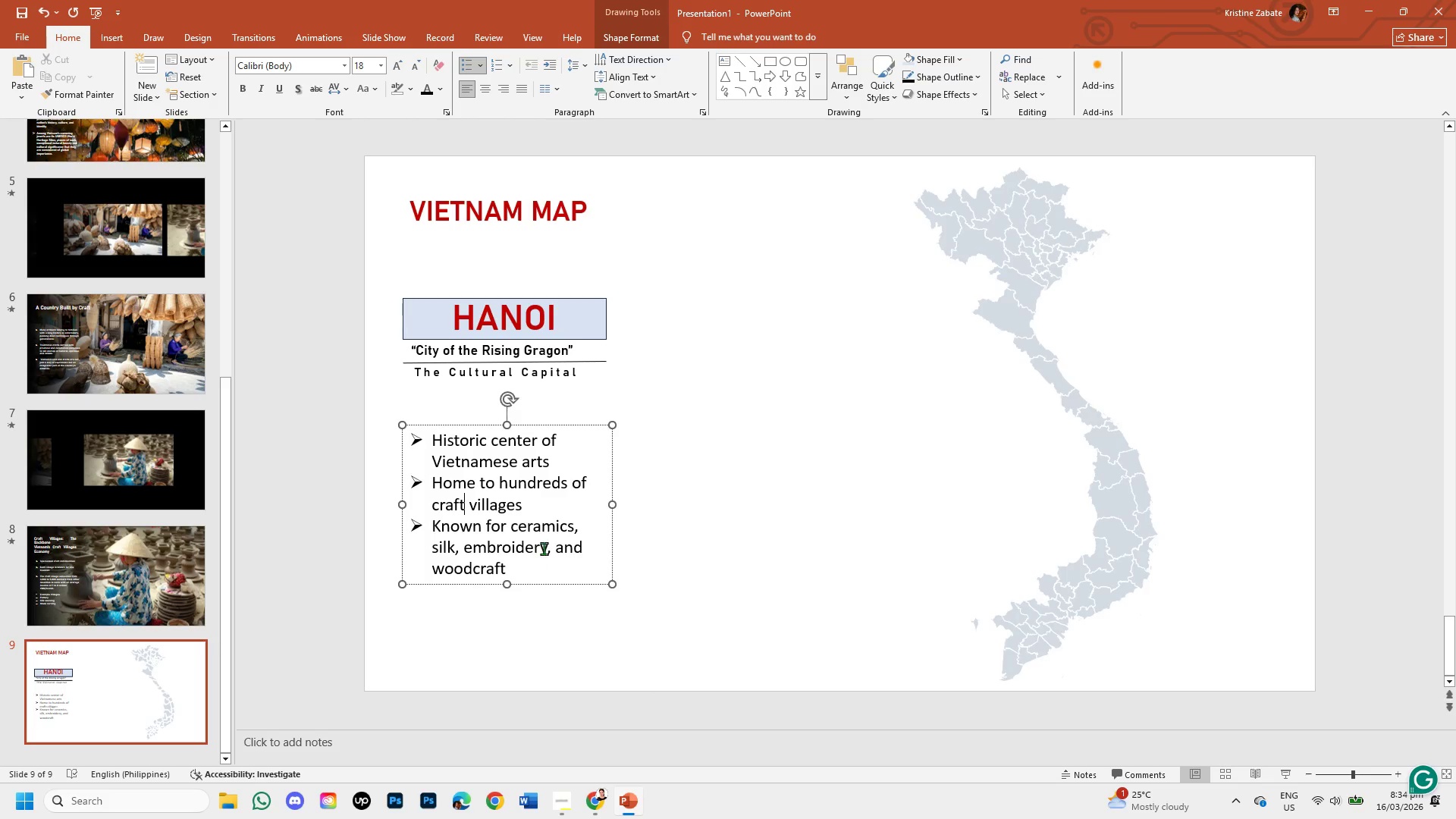 
left_click_drag(start_coordinate=[429, 440], to_coordinate=[541, 574])
 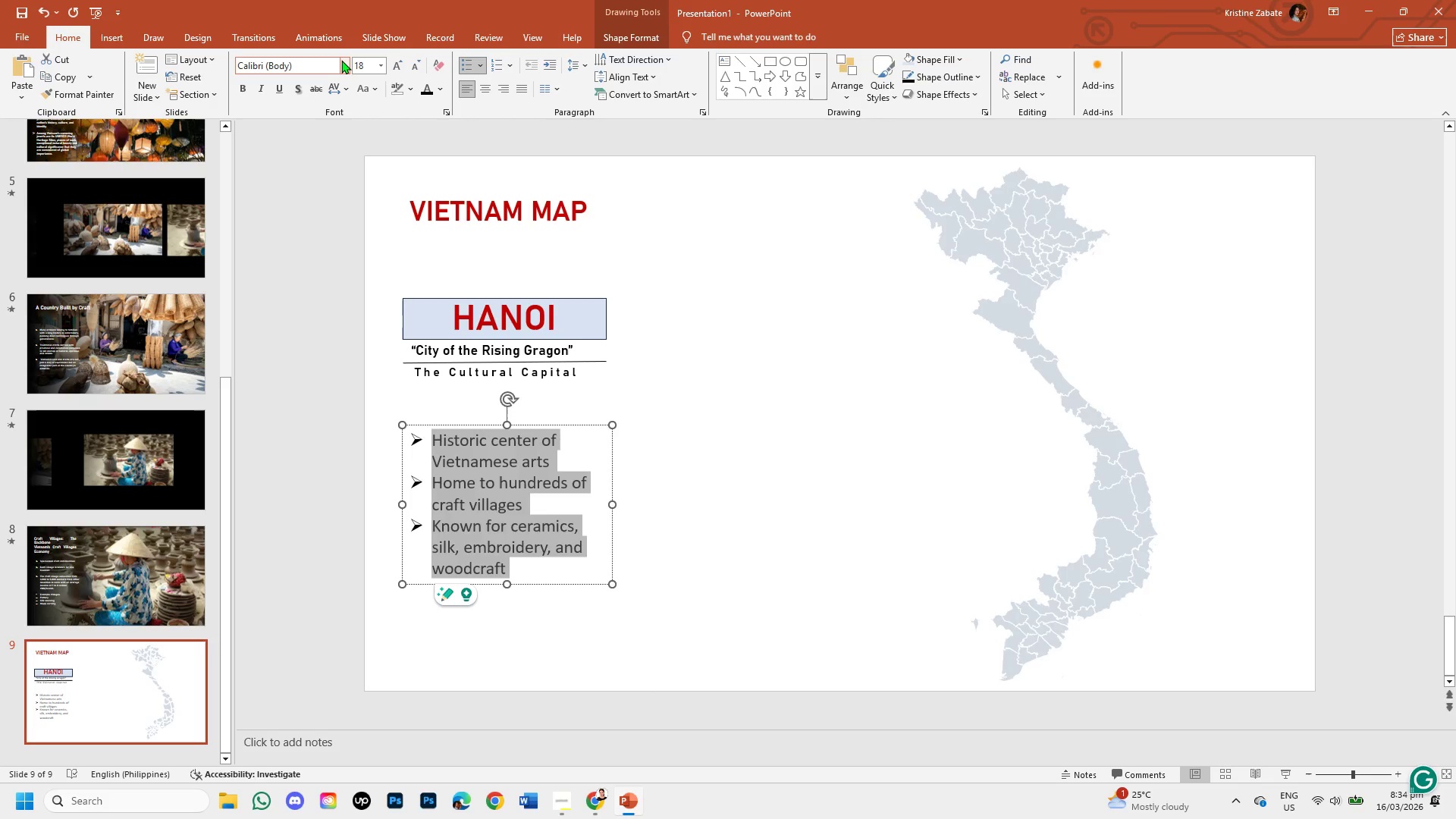 
left_click([341, 60])
 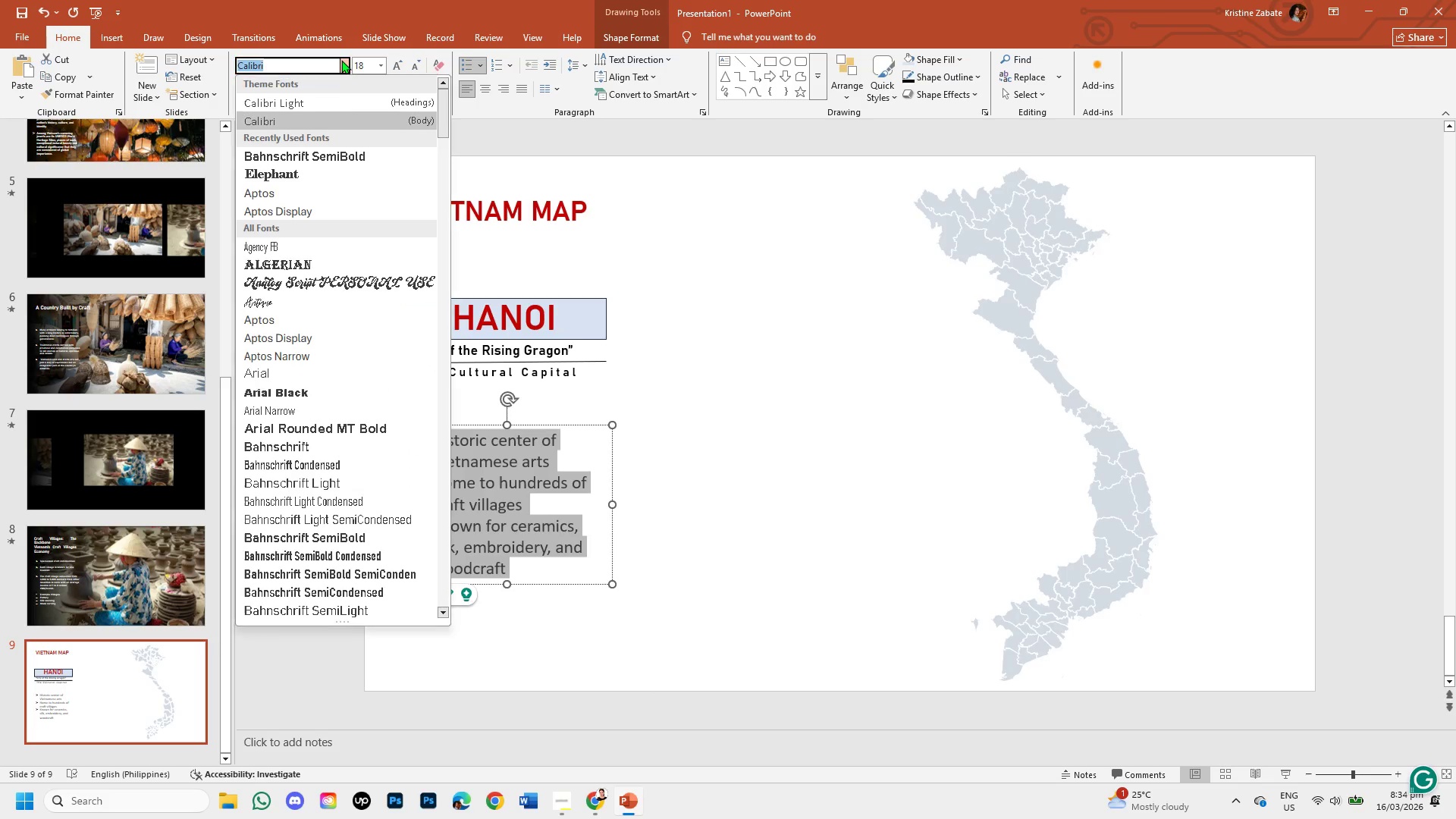 
key(Insert)
 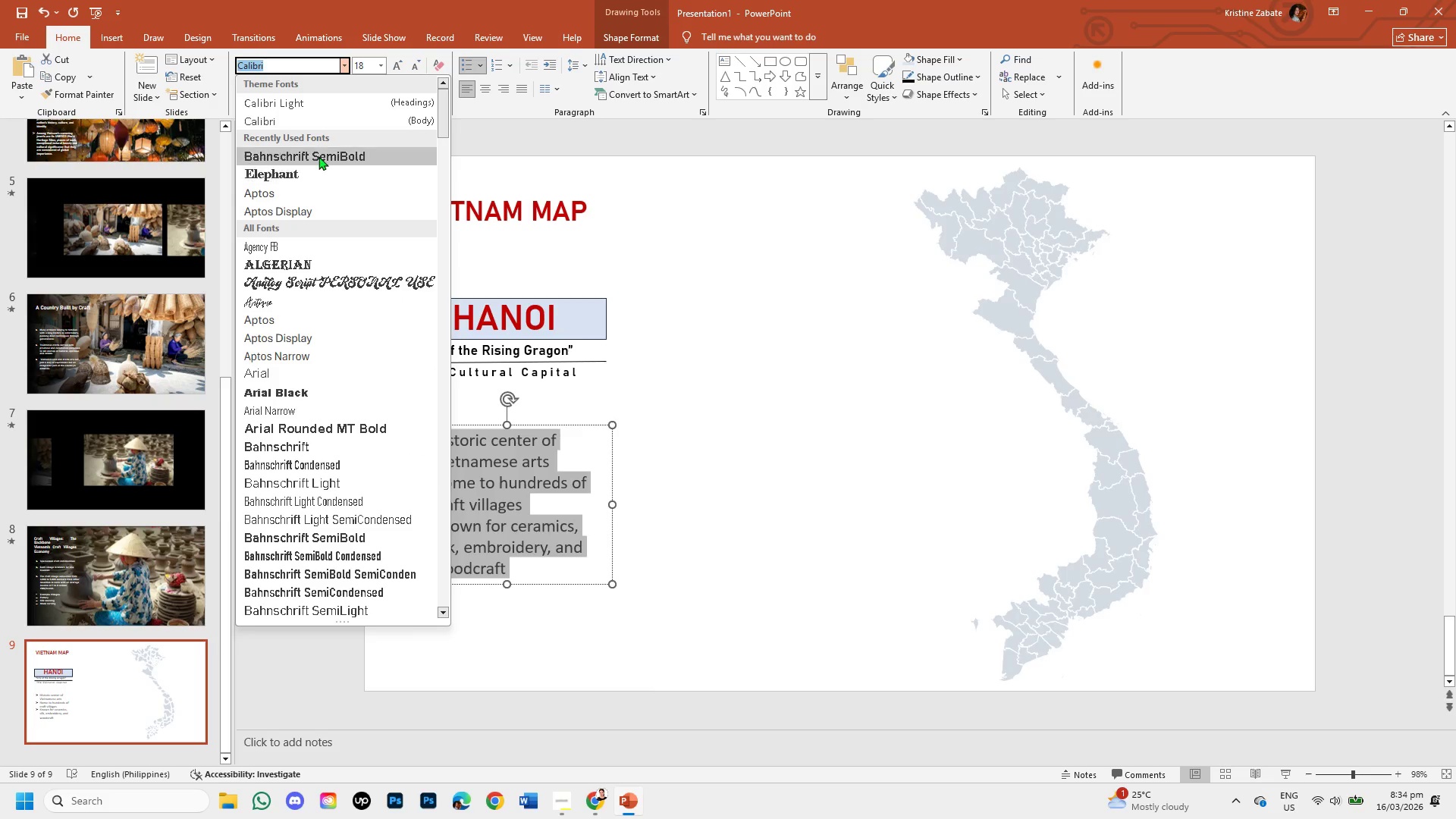 
left_click([318, 156])
 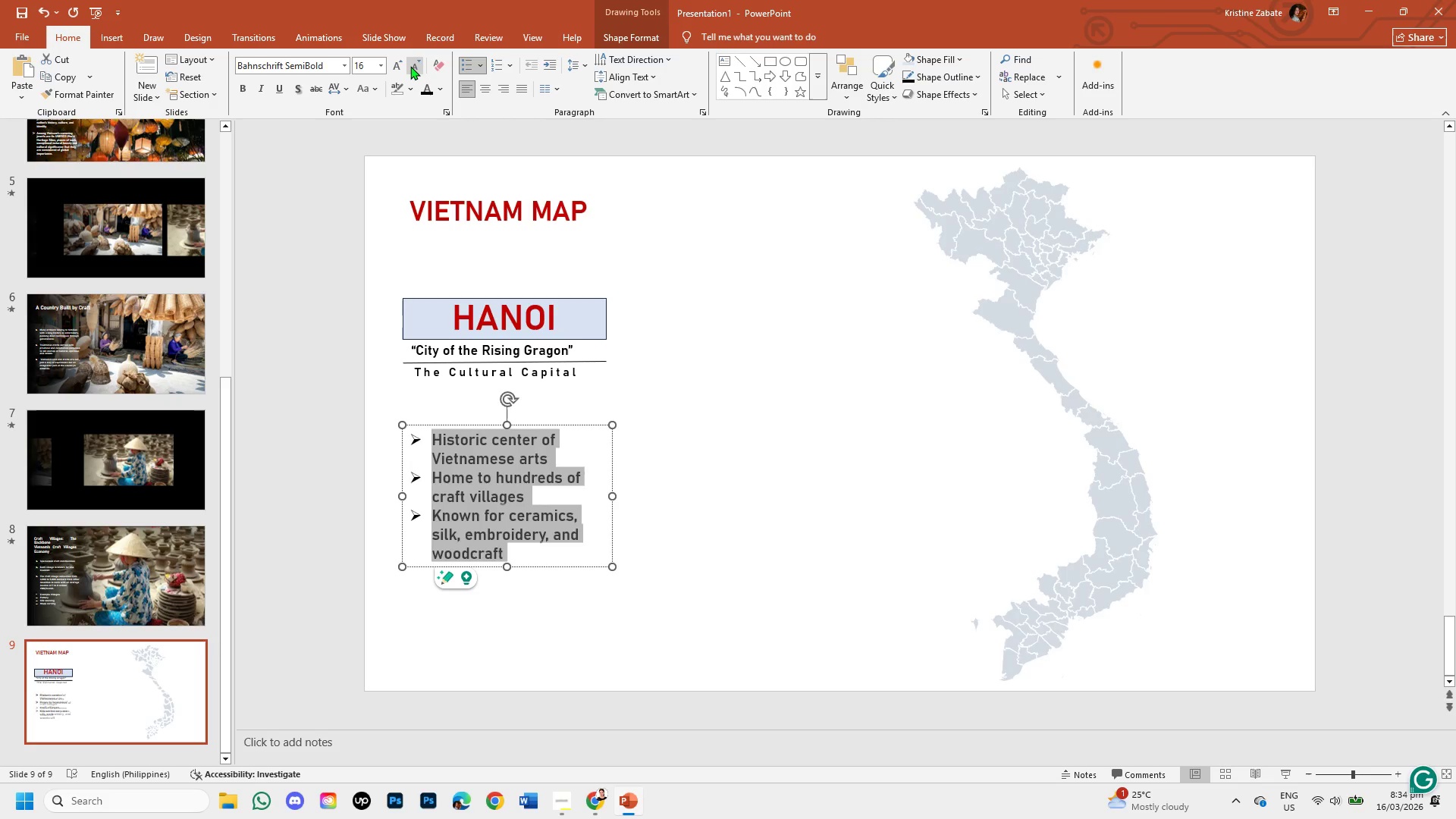 
left_click([394, 66])
 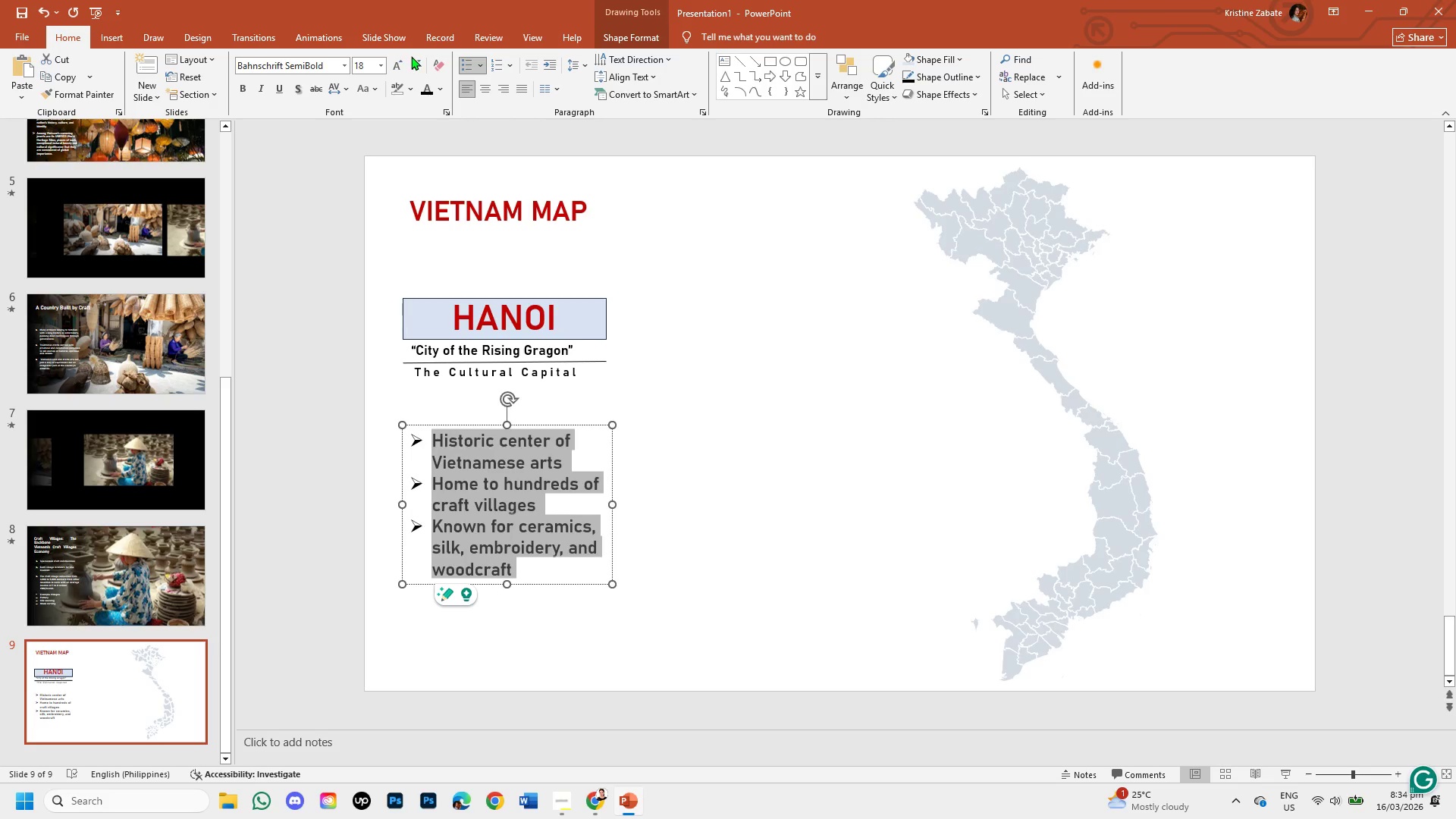 
left_click([413, 61])
 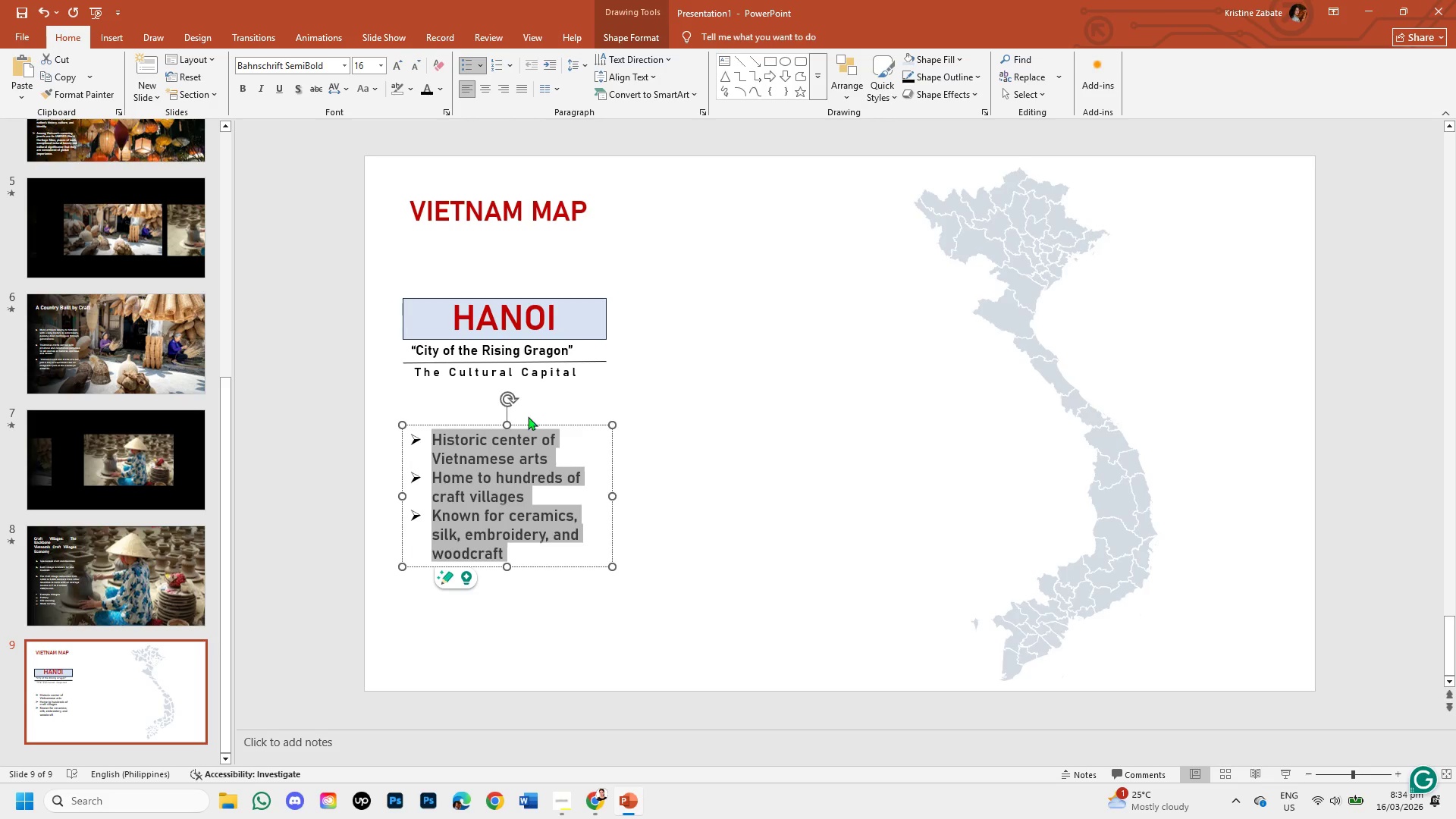 
left_click([572, 454])
 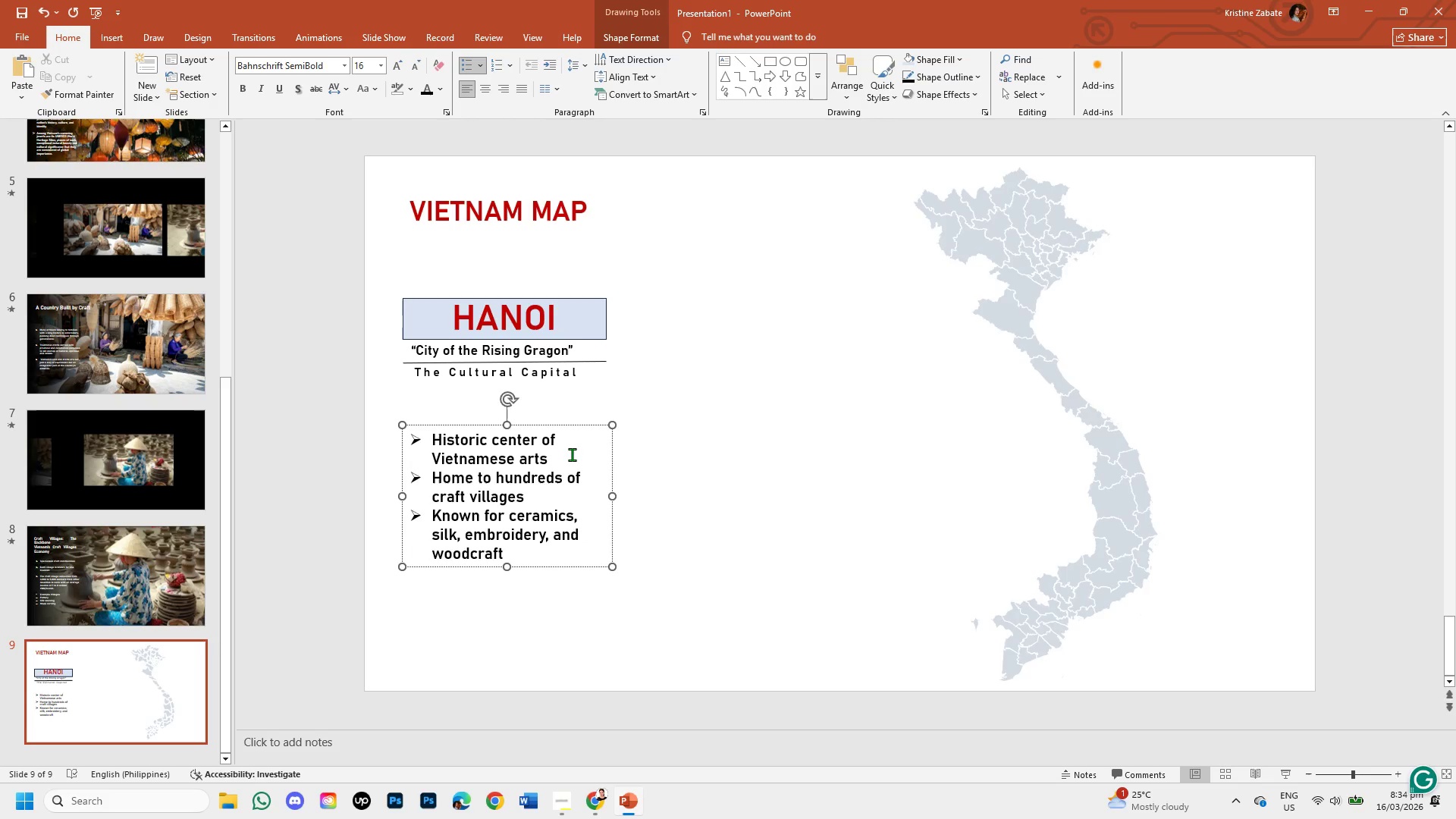 
key(Enter)
 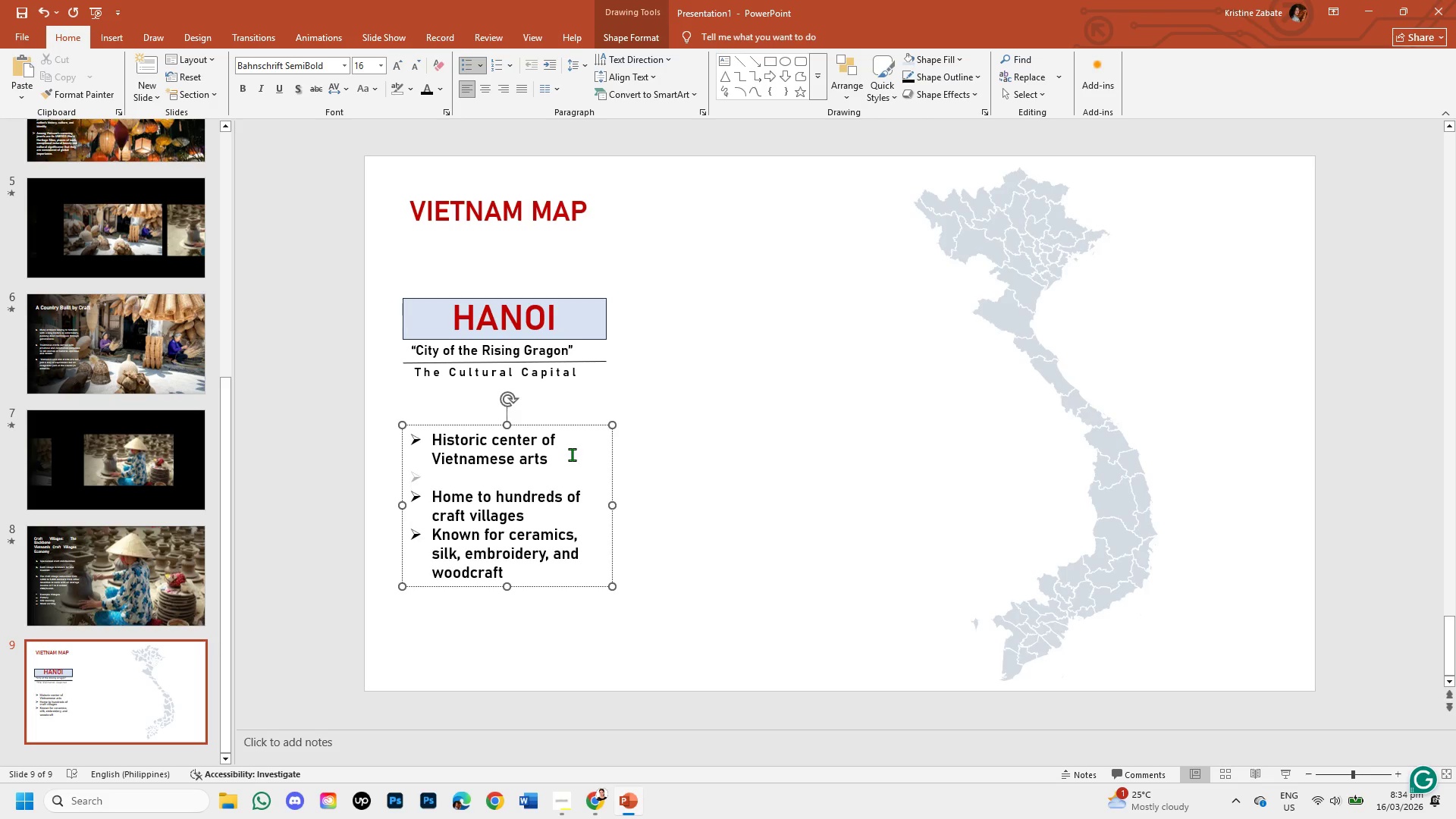 
key(Backspace)
 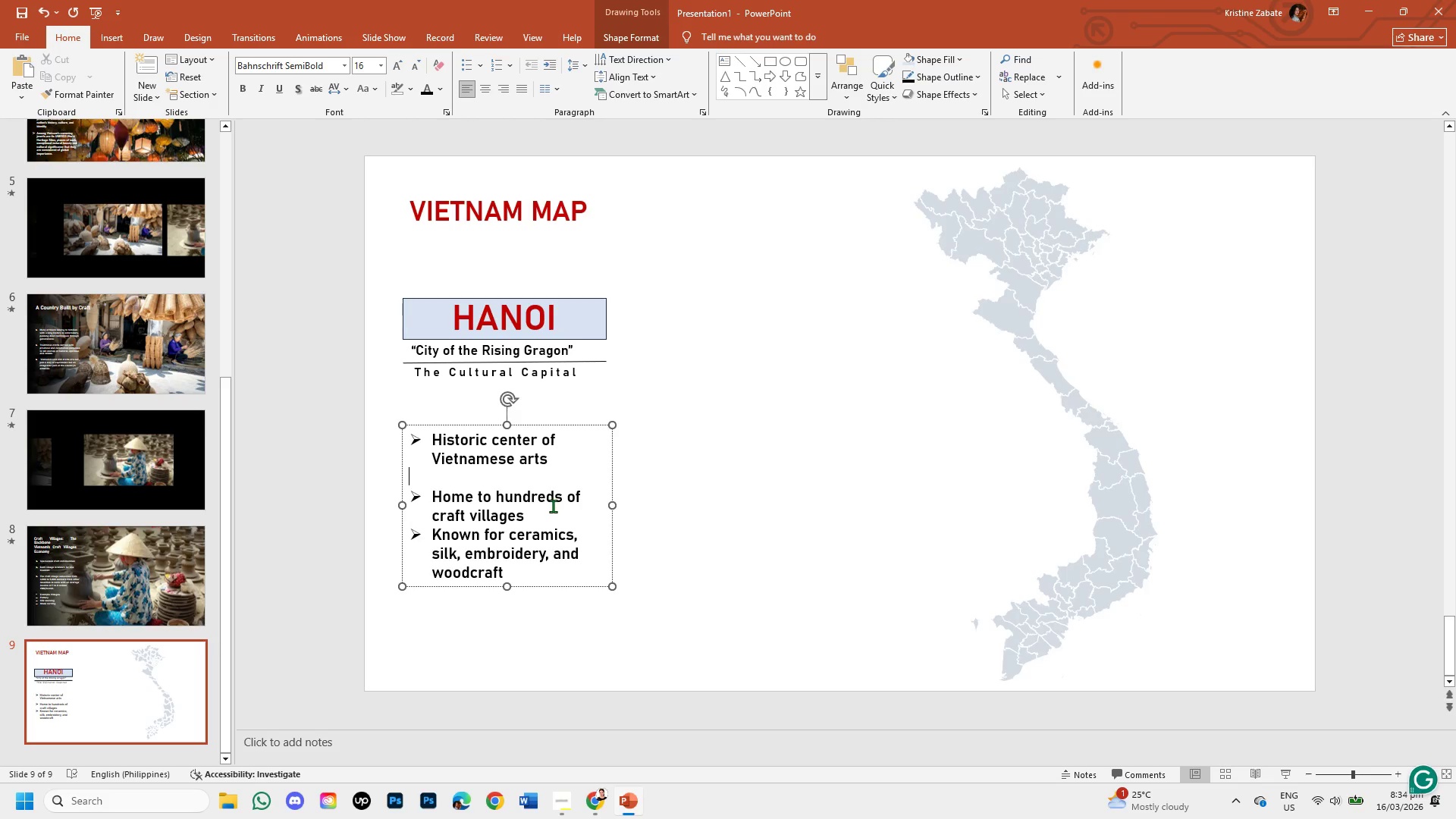 
left_click([550, 512])
 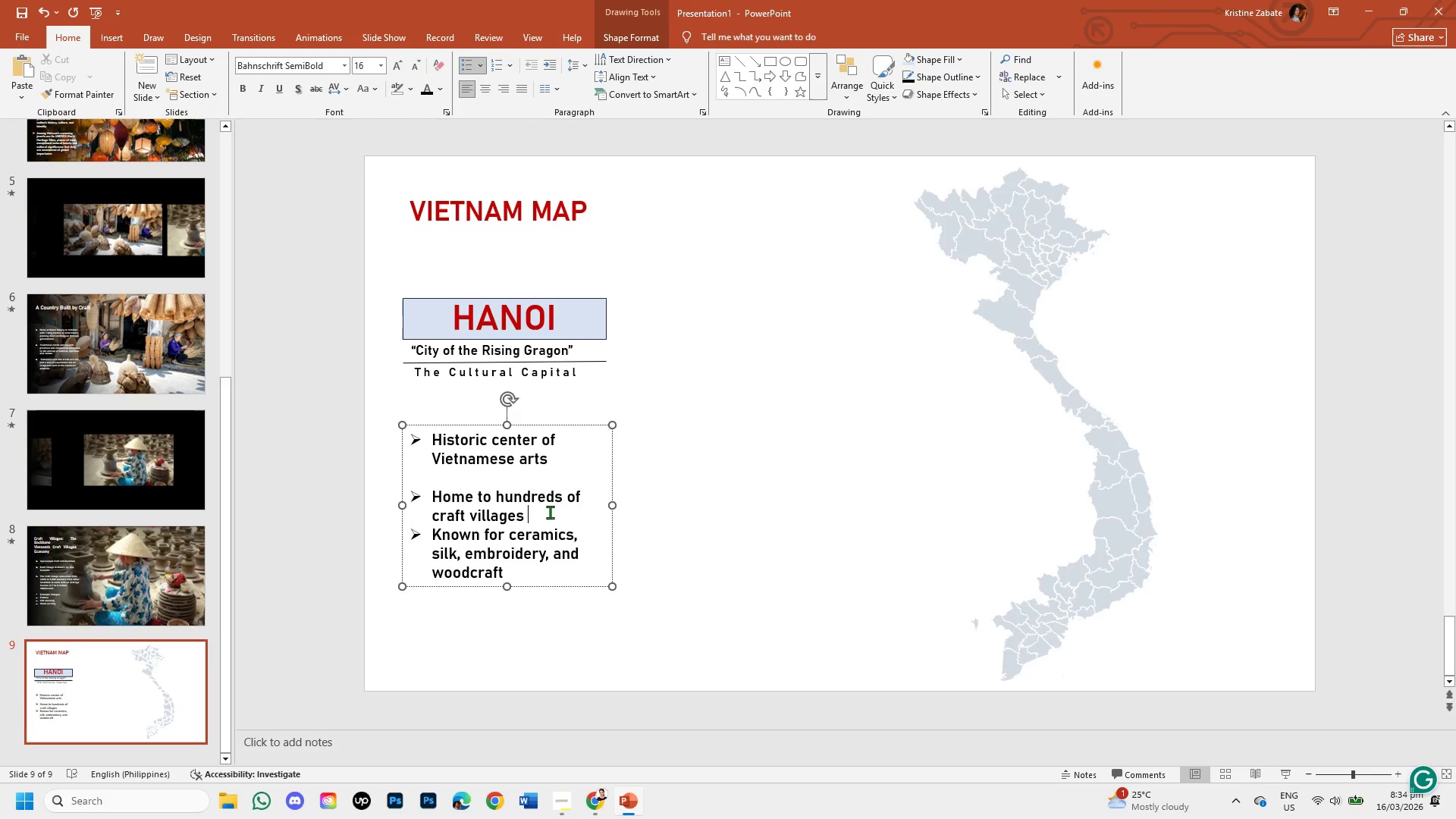 
key(Backspace)
 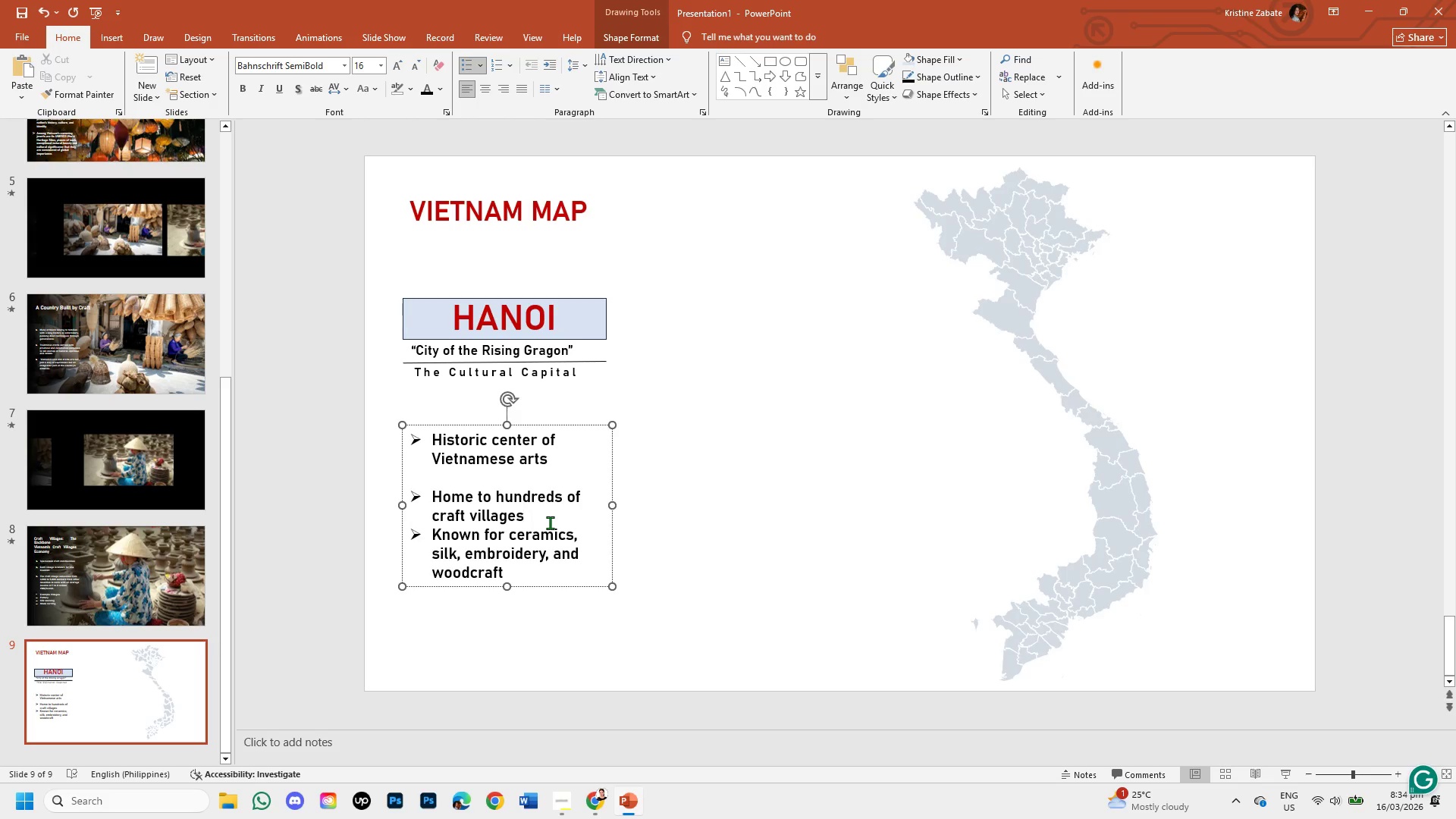 
key(Enter)
 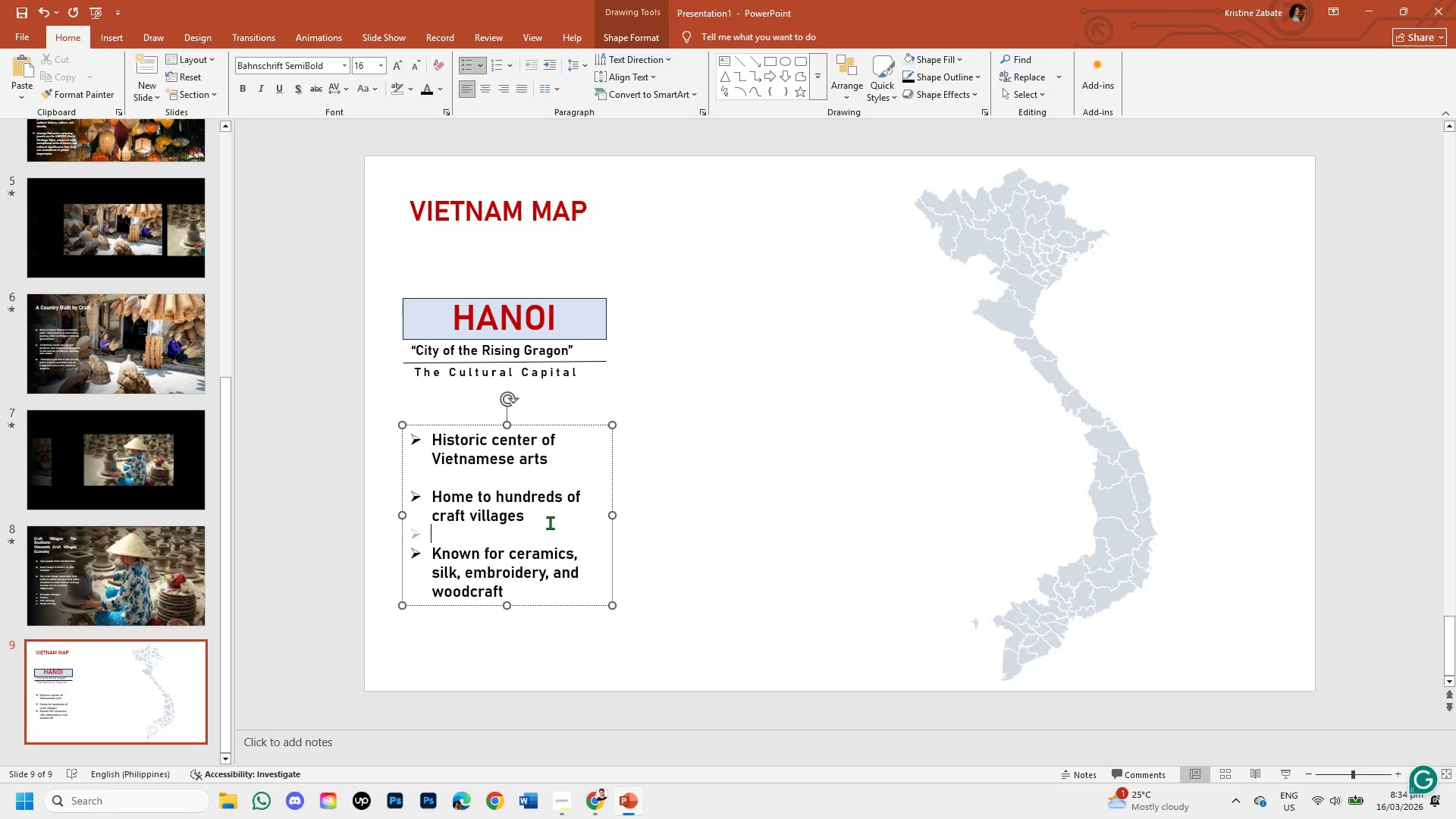 
key(Backspace)
 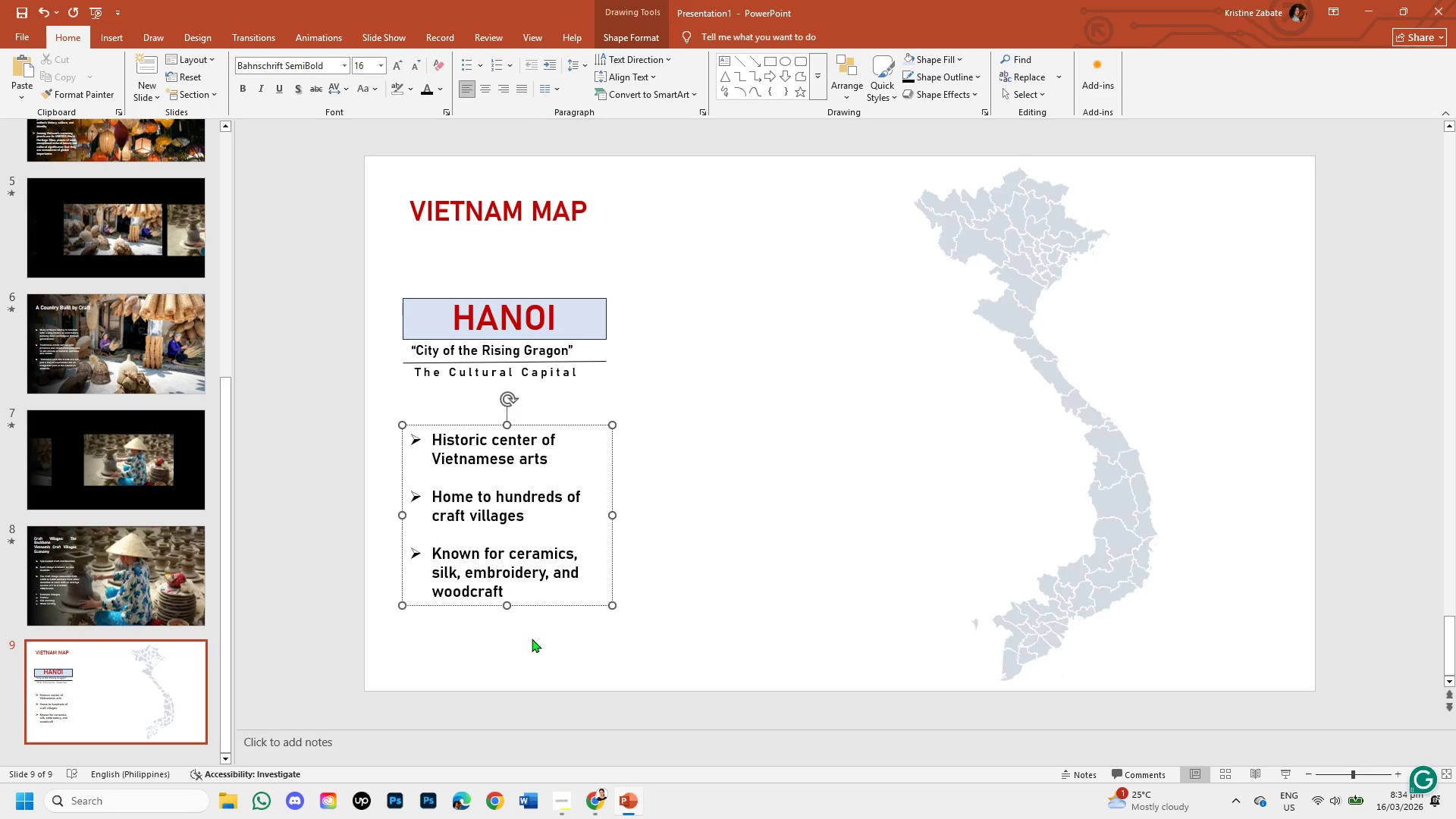 
left_click([532, 639])
 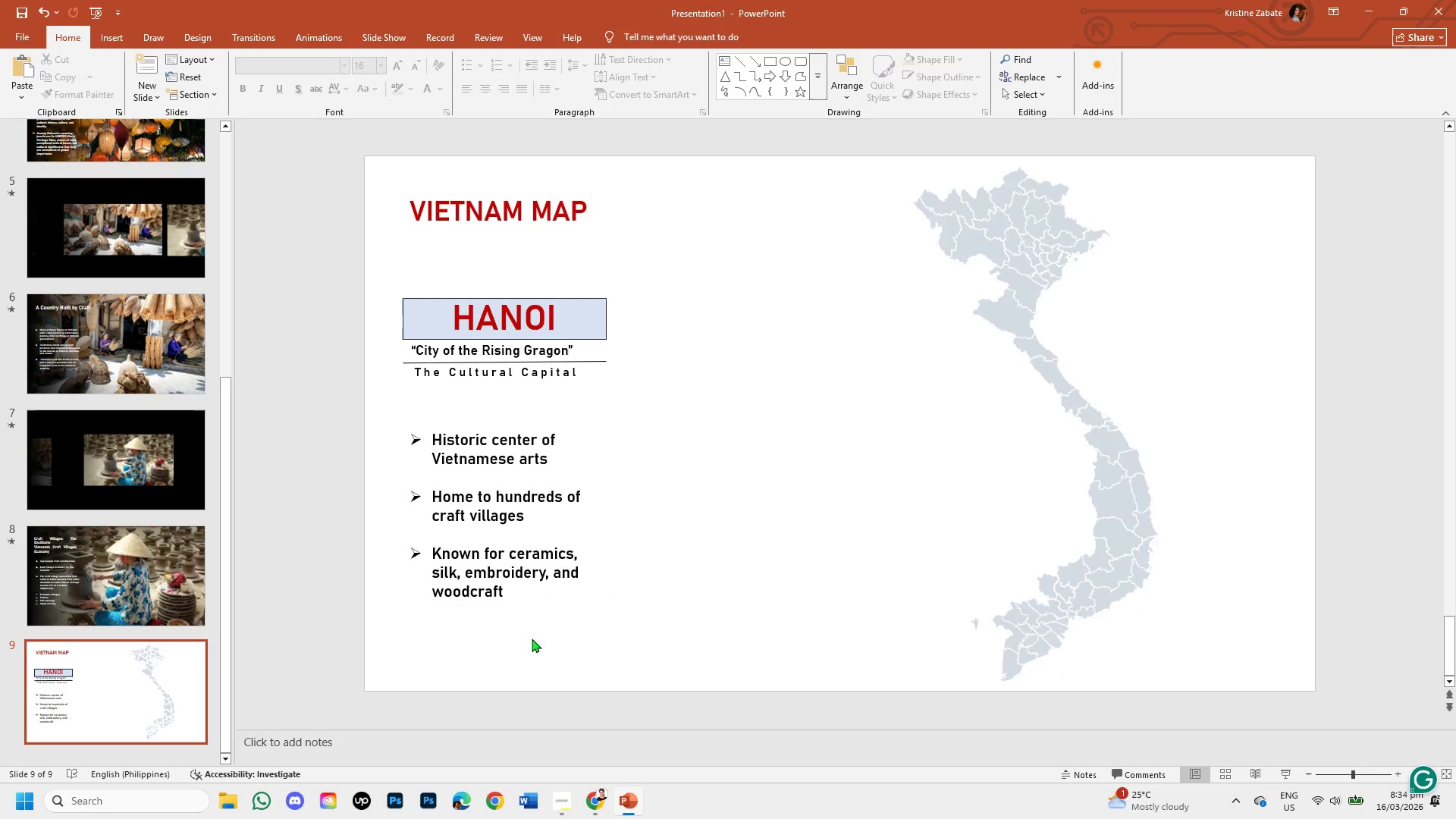 
wait(11.02)
 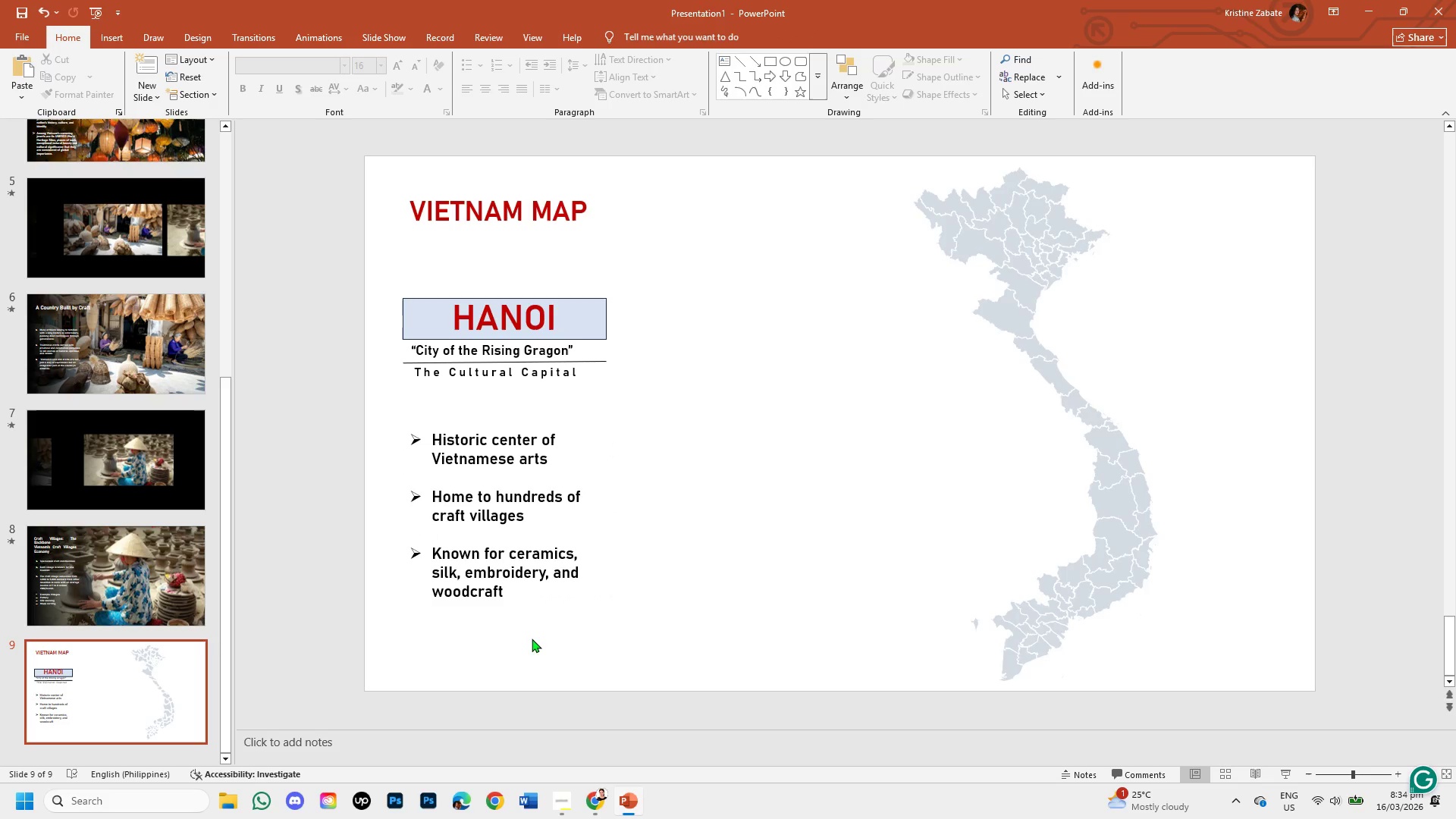 
left_click_drag(start_coordinate=[384, 290], to_coordinate=[613, 632])
 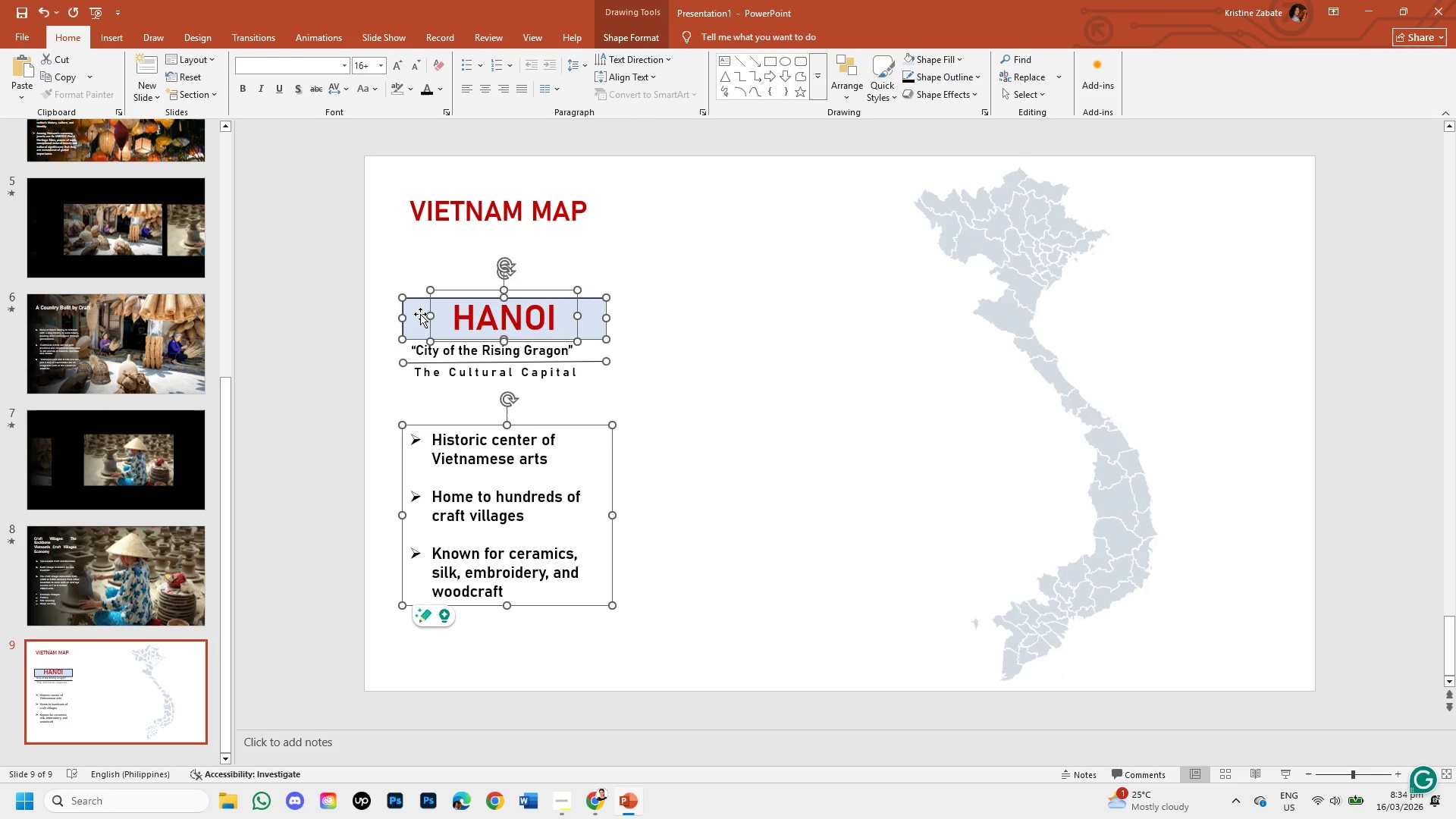 
wait(8.12)
 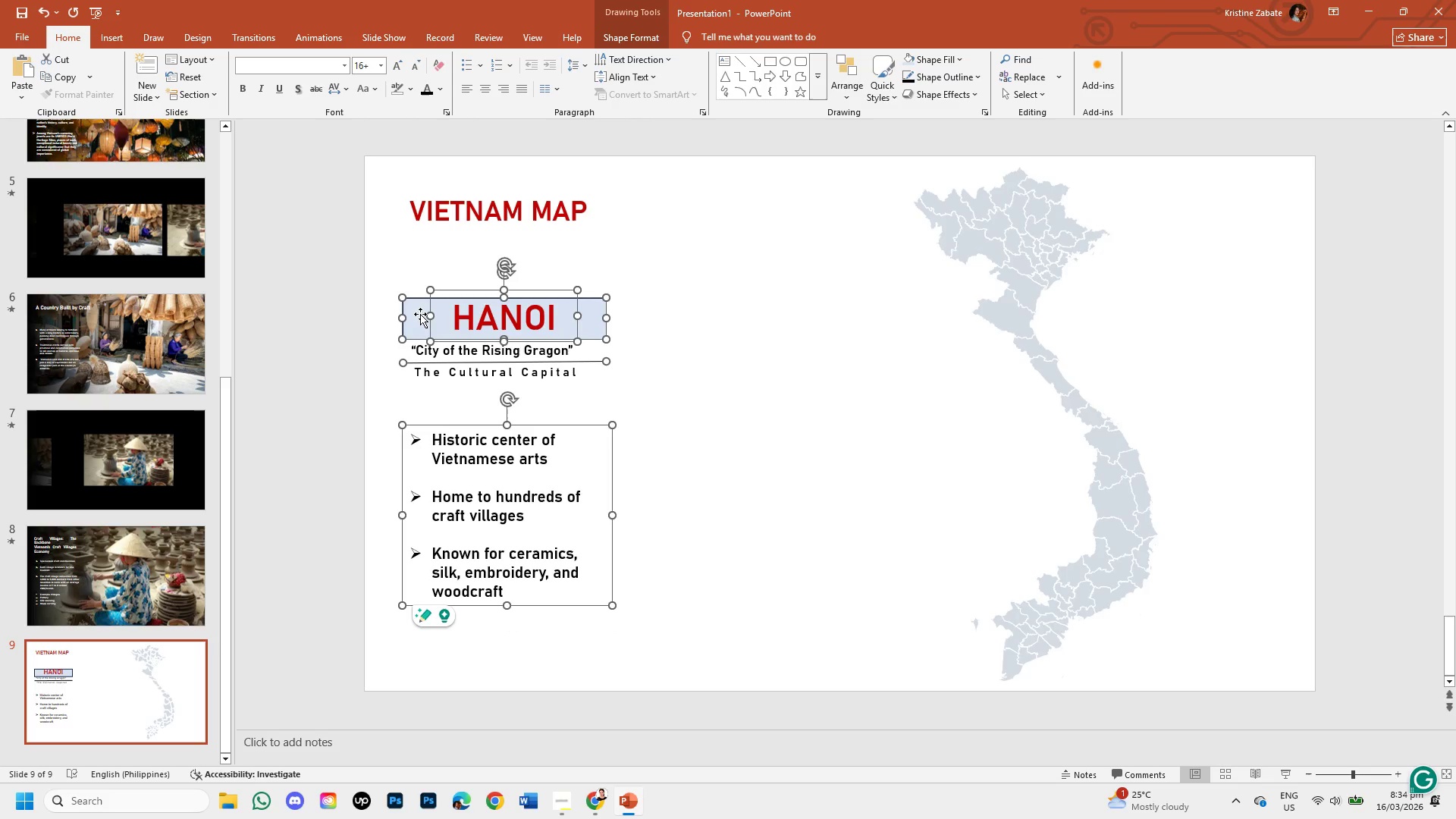 
left_click_drag(start_coordinate=[419, 317], to_coordinate=[249, 302])
 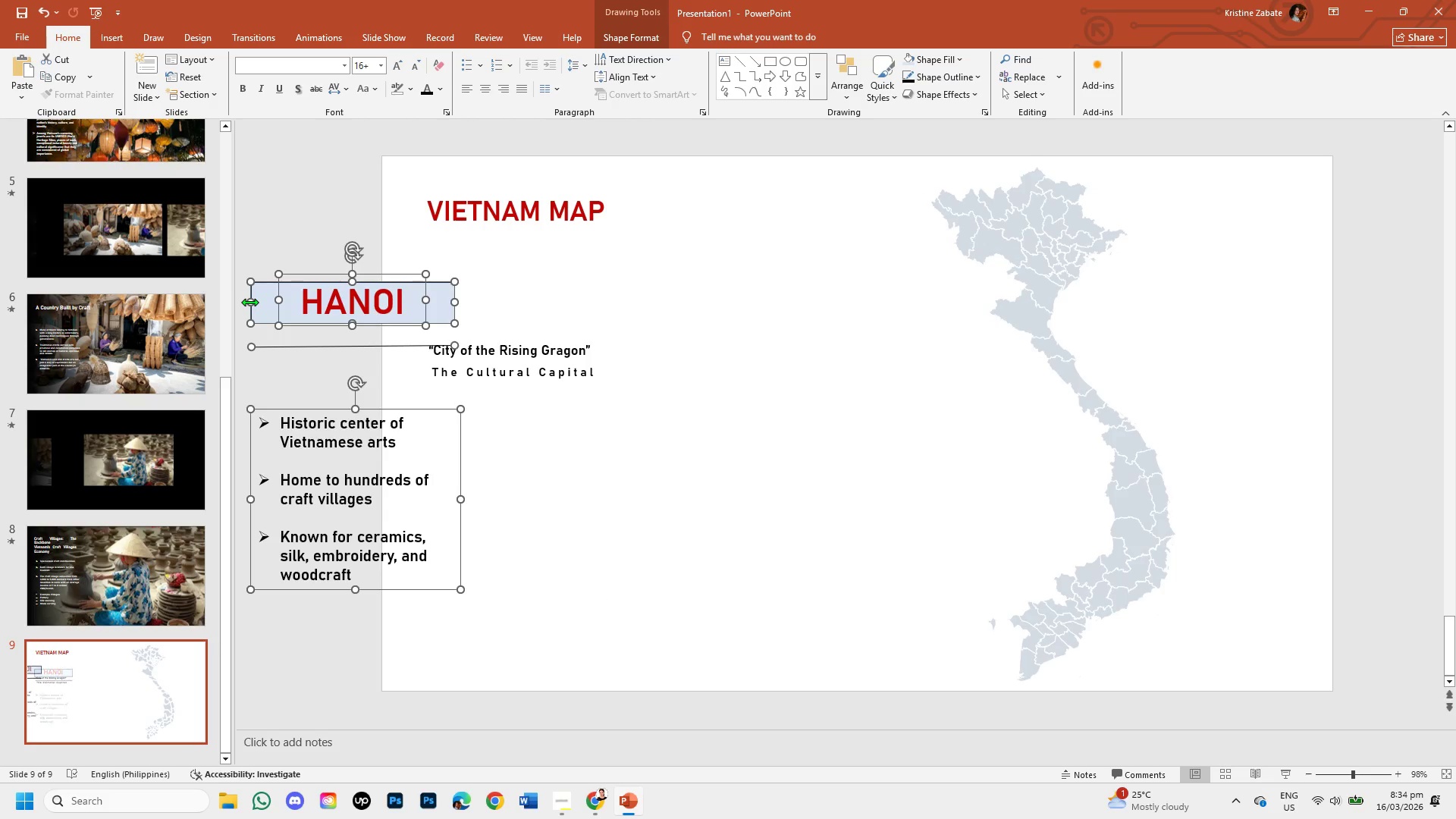 
key(Control+Z)
 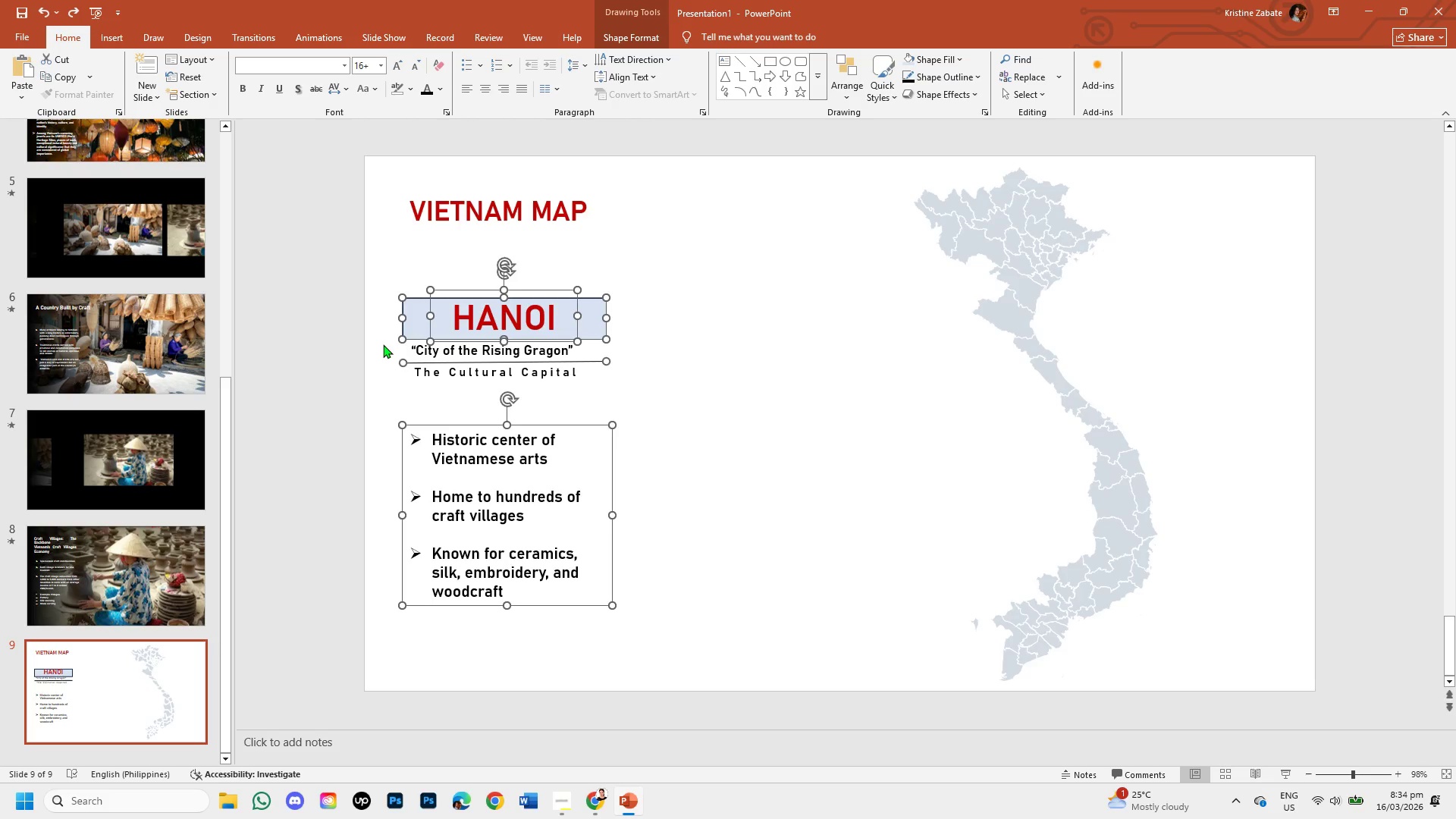 
hold_key(key=ShiftLeft, duration=1.52)
left_click([419, 350])
 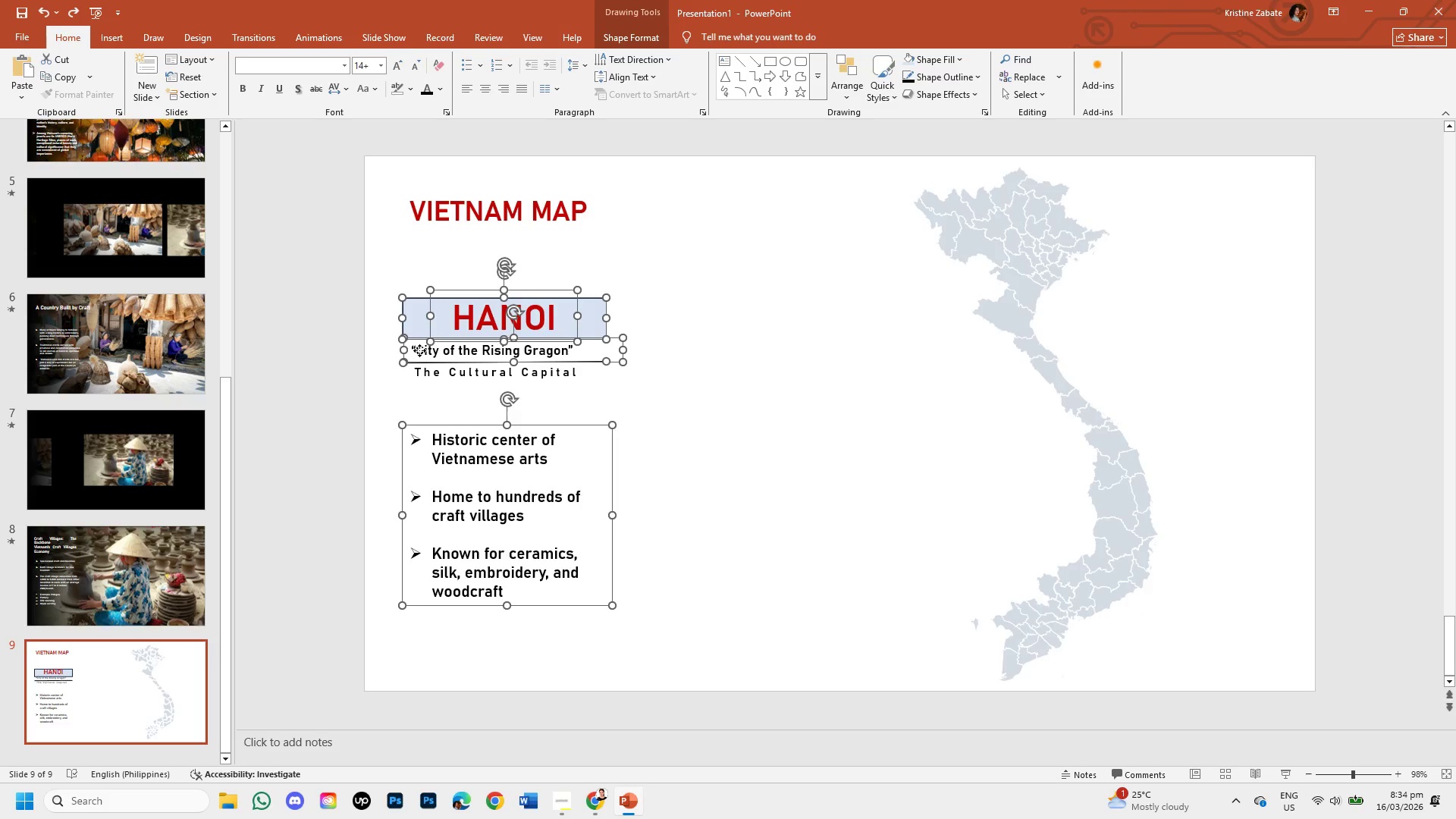 
hold_key(key=ShiftLeft, duration=1.5)
left_click([434, 375])
 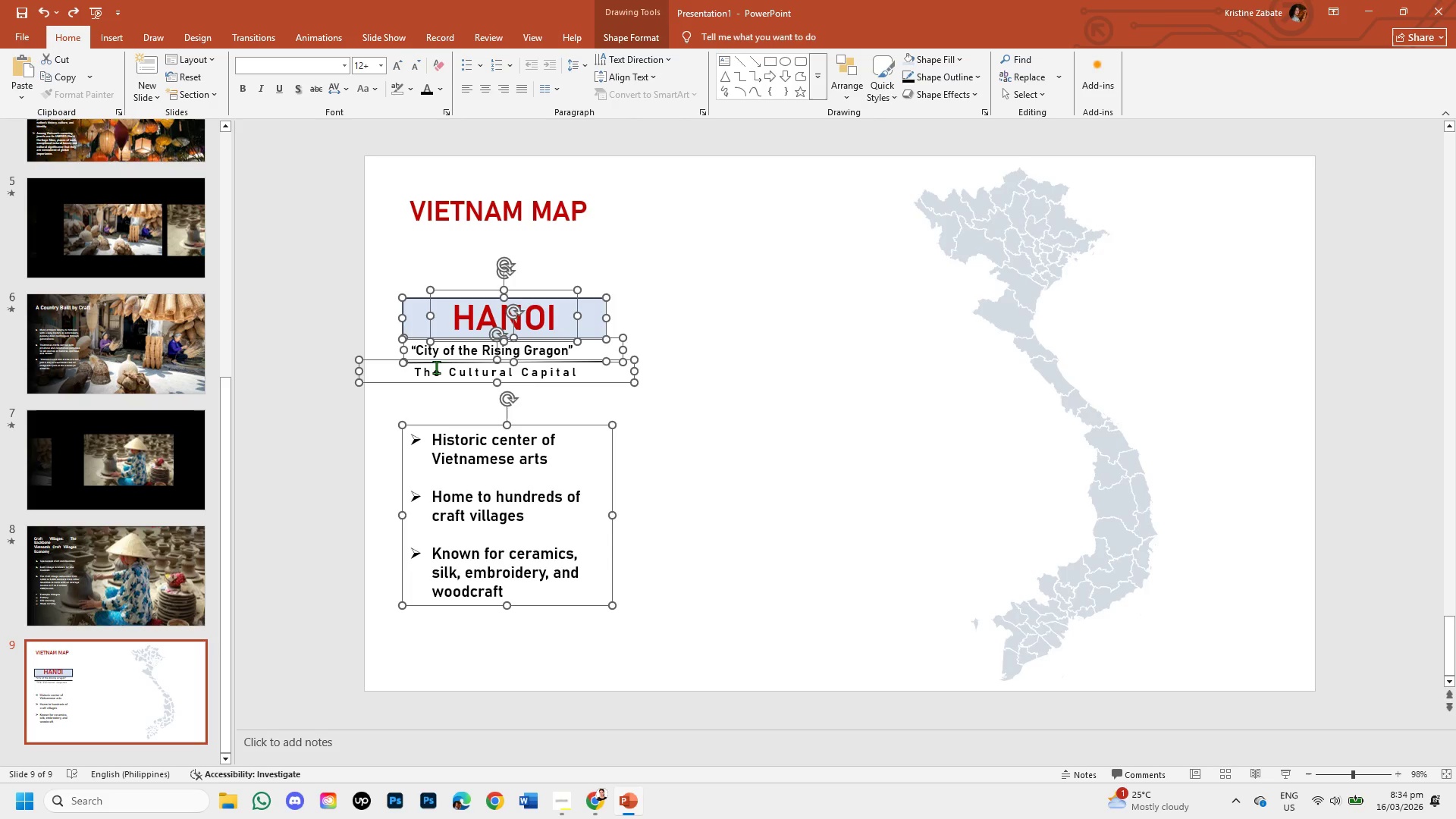 
hold_key(key=ShiftLeft, duration=1.51)
left_click([435, 366])
 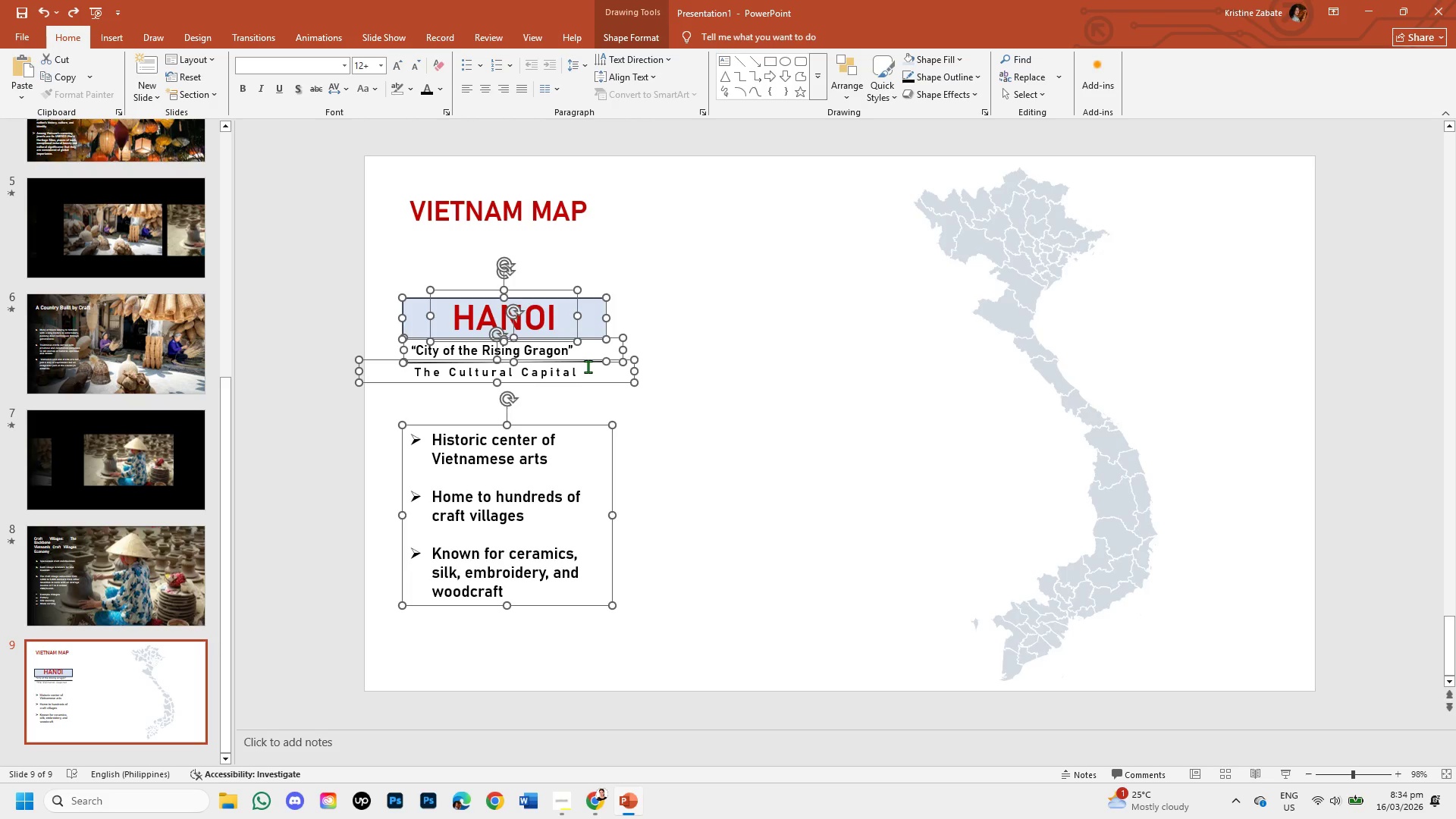 
left_click([586, 366])
 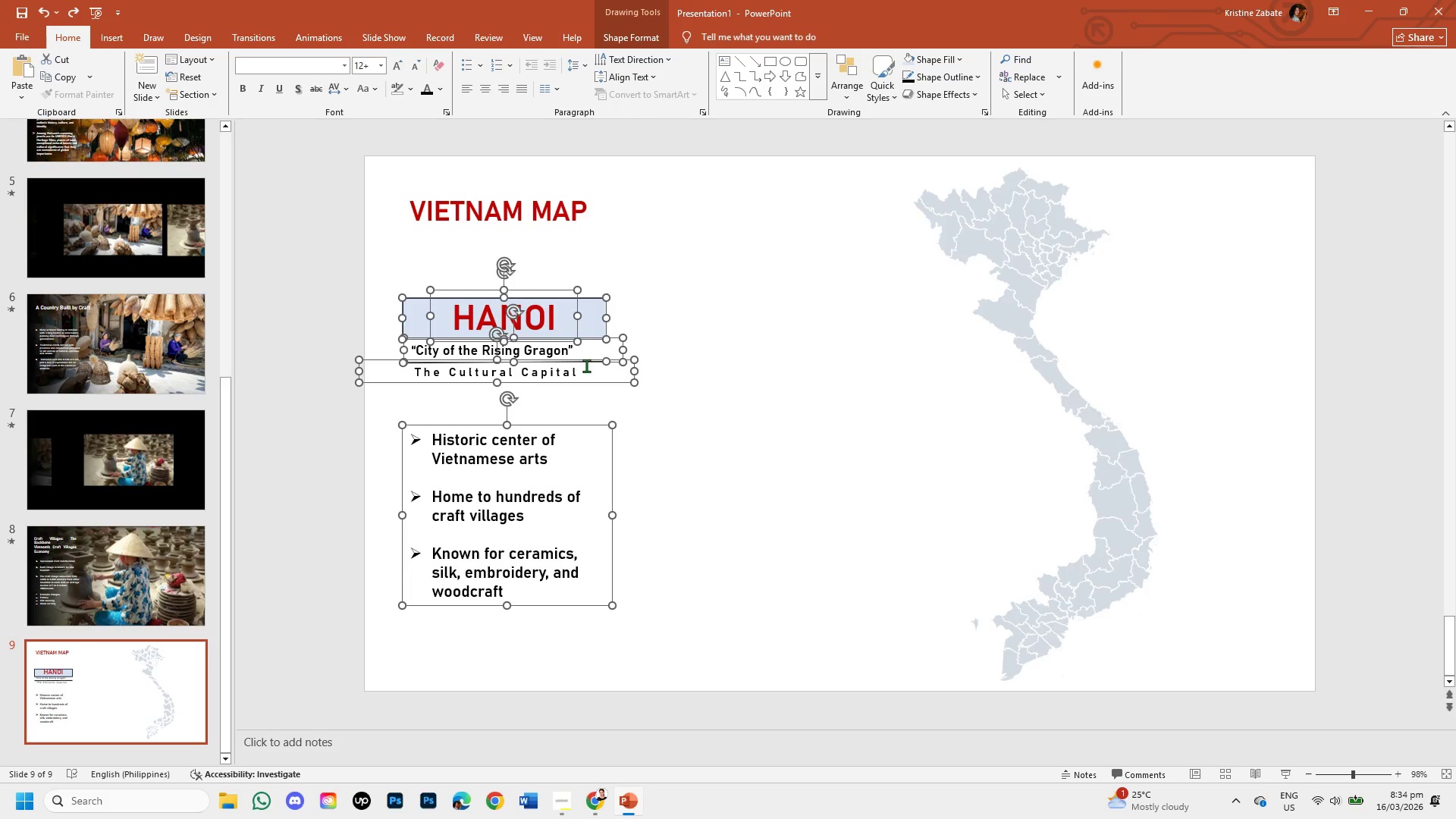 
hold_key(key=ShiftLeft, duration=1.52)
left_click([582, 362])
 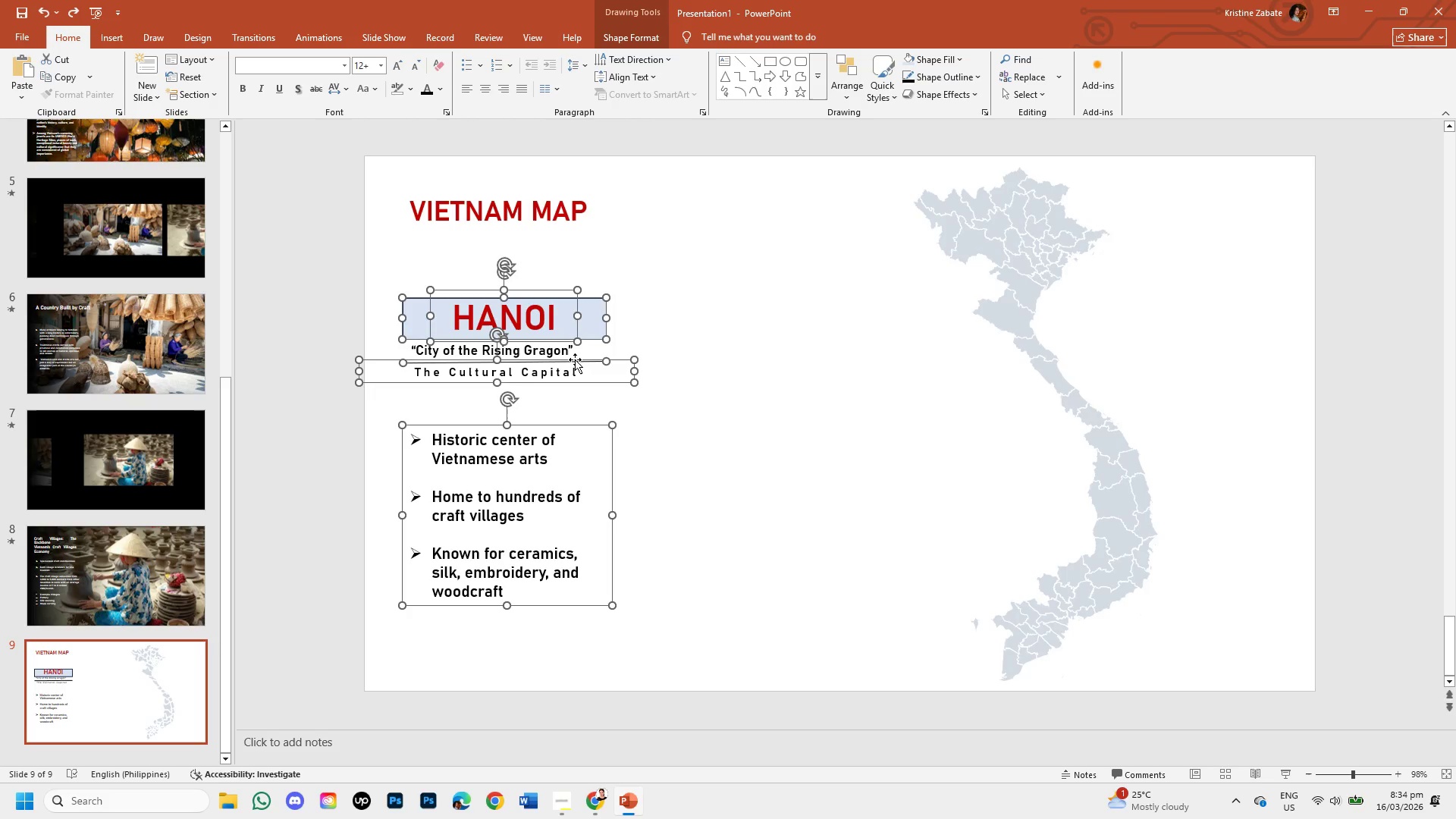 
hold_key(key=ShiftLeft, duration=1.52)
left_click([575, 361])
 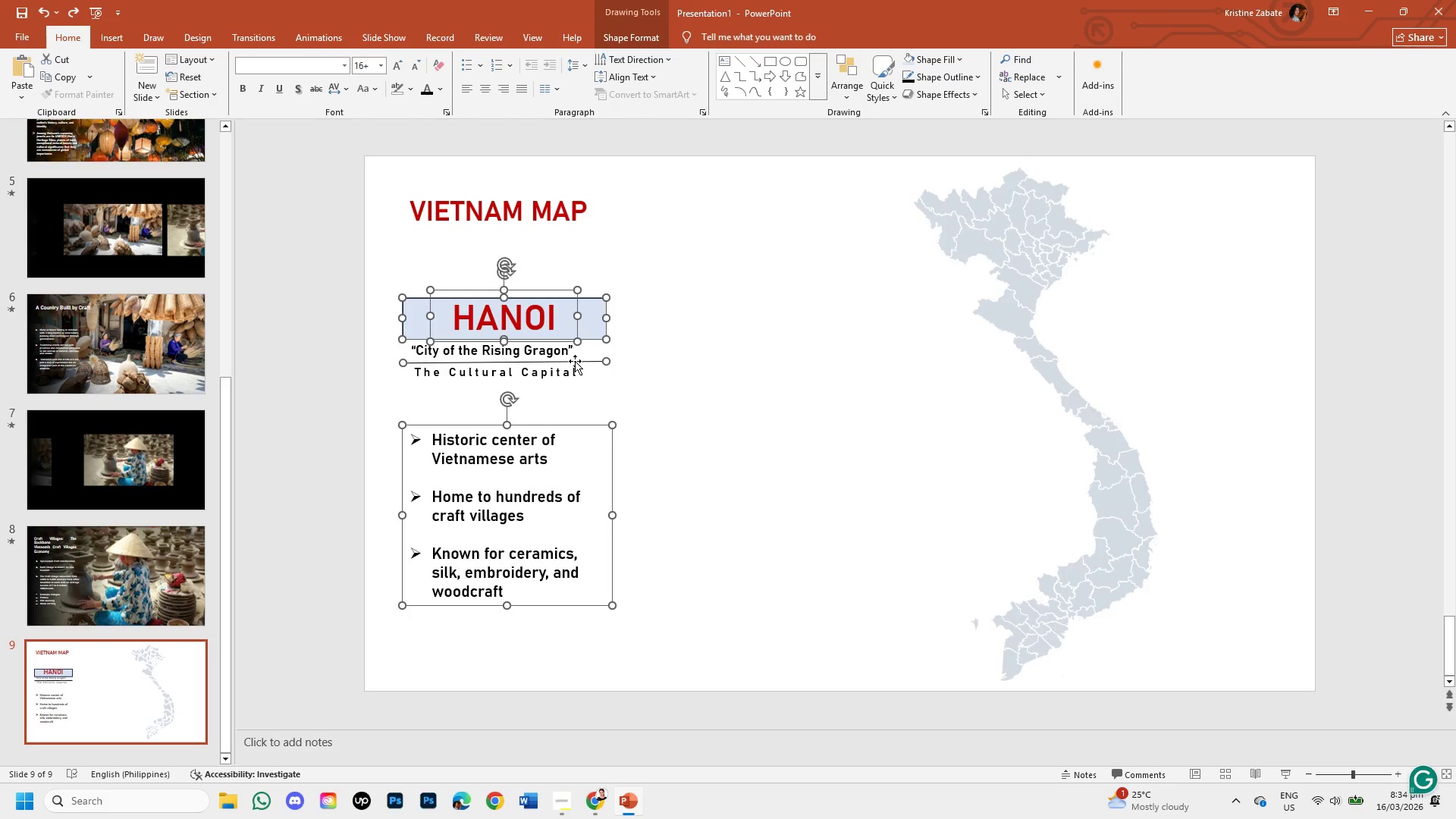 
left_click([575, 361])
 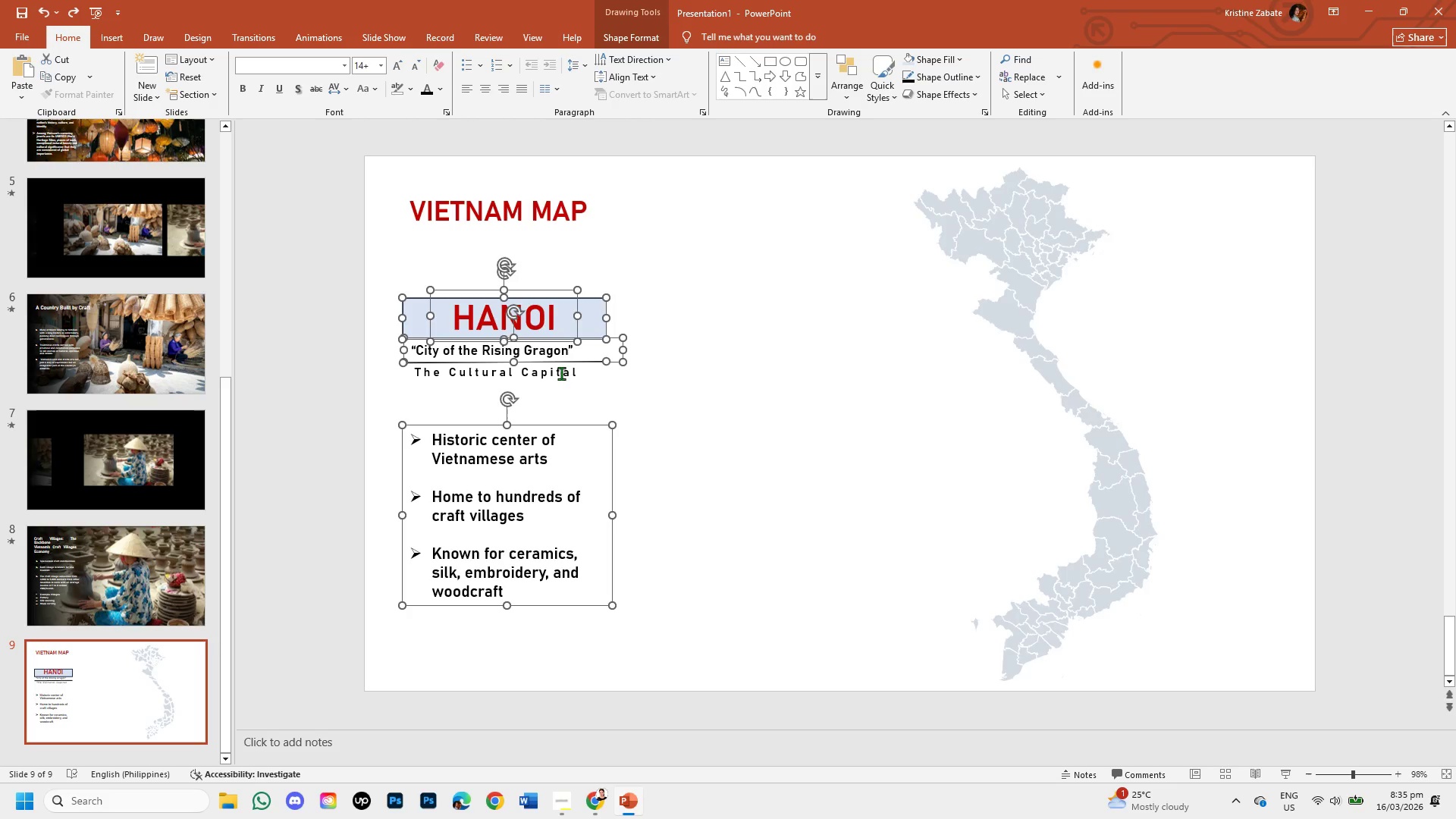 
hold_key(key=ShiftLeft, duration=1.5)
left_click([557, 377])
 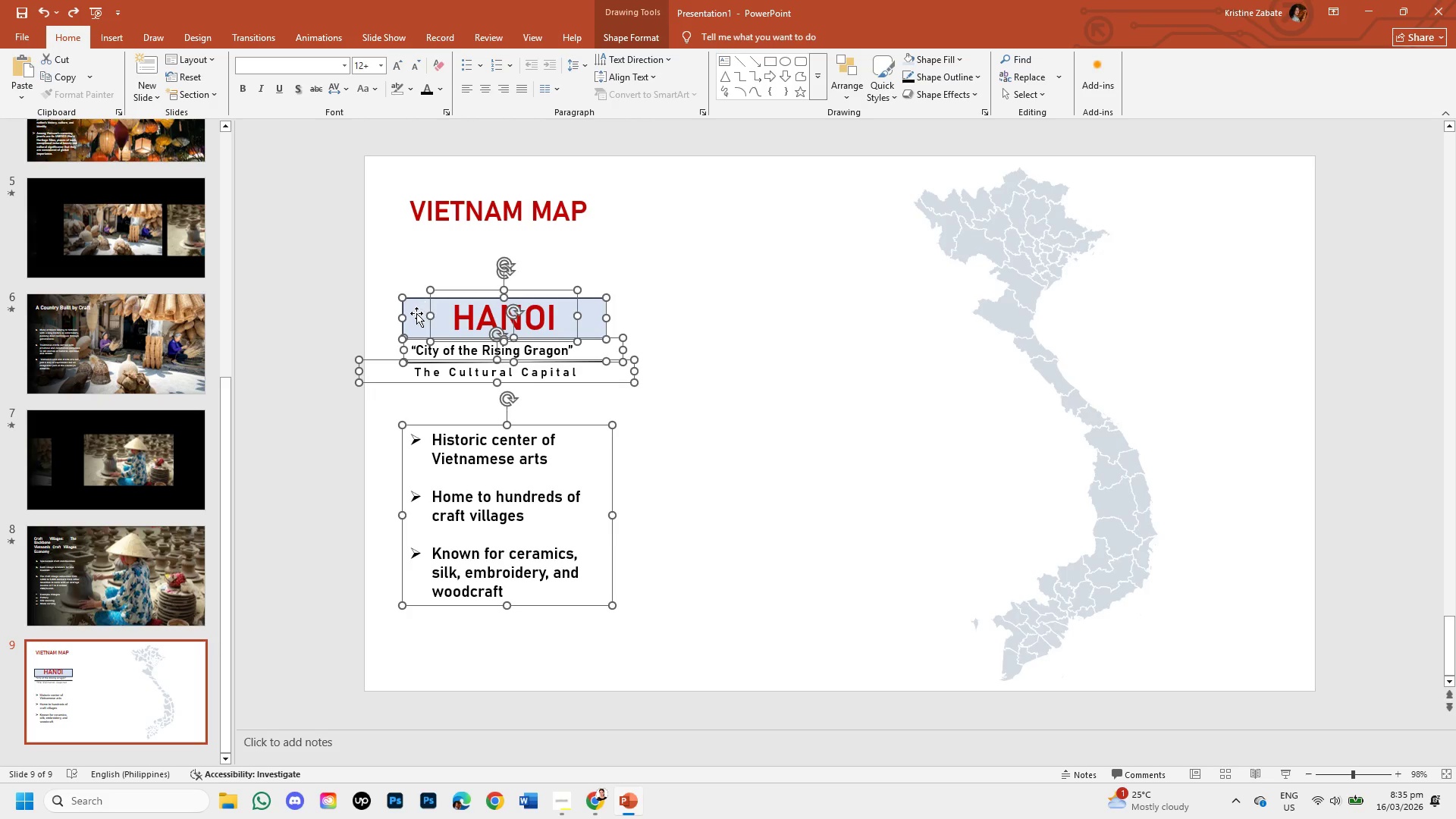 
hold_key(key=ShiftLeft, duration=1.51)
left_click_drag(start_coordinate=[416, 313], to_coordinate=[243, 312])
 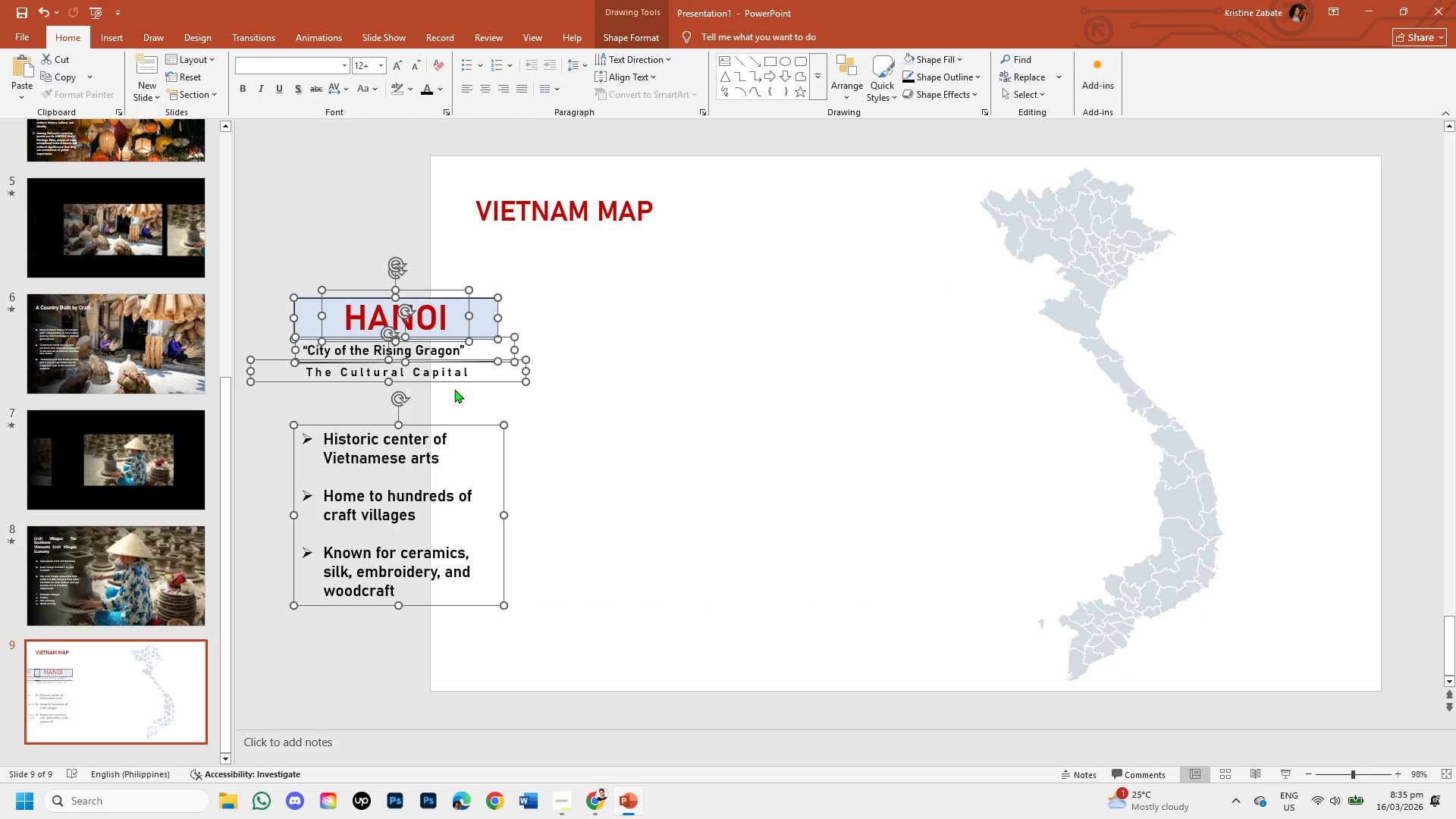 
hold_key(key=ShiftLeft, duration=0.72)
 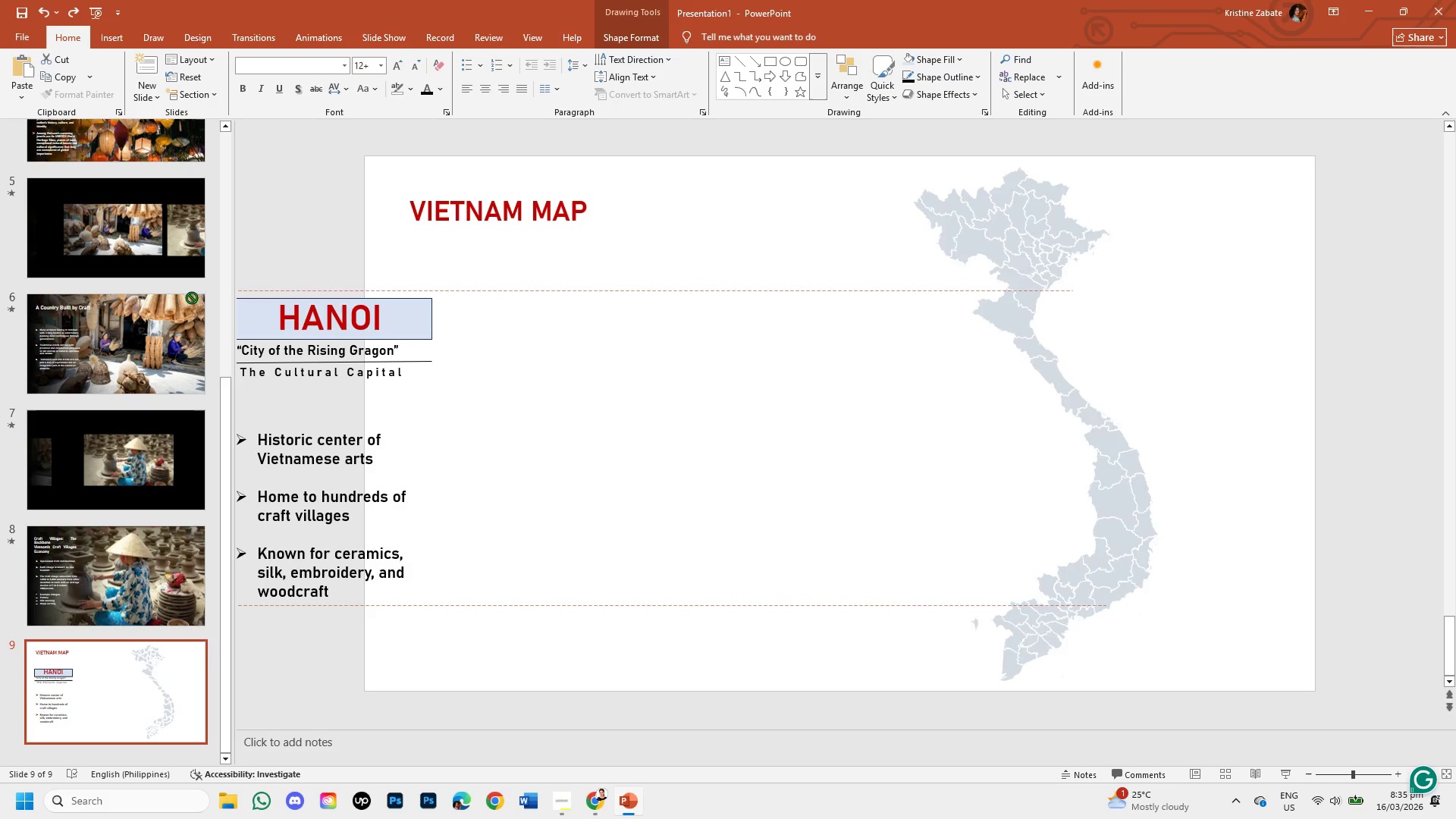 
hold_key(key=ShiftLeft, duration=29.02)
left_click([1344, 771])
 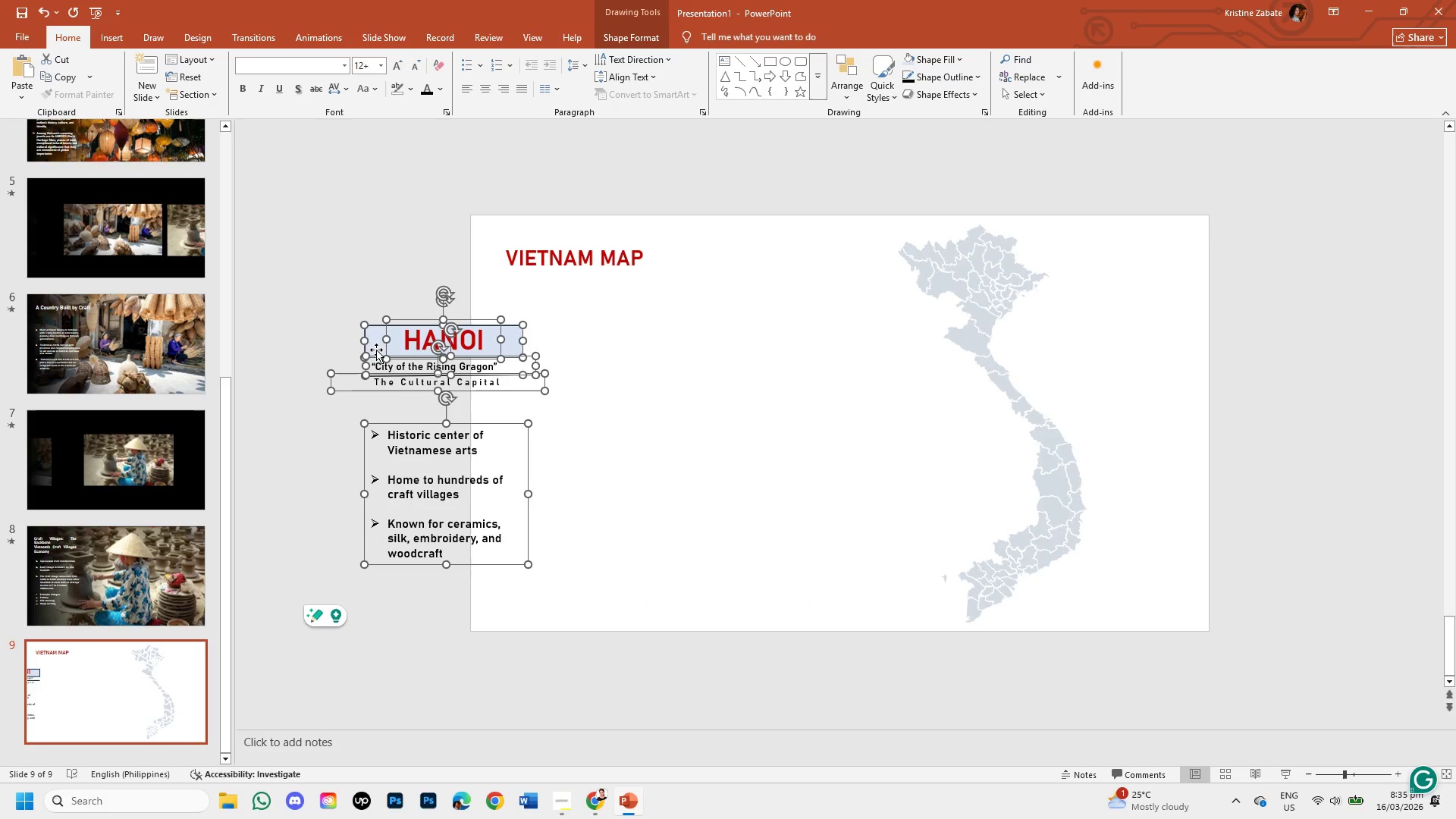 
left_click_drag(start_coordinate=[375, 340], to_coordinate=[316, 340])
 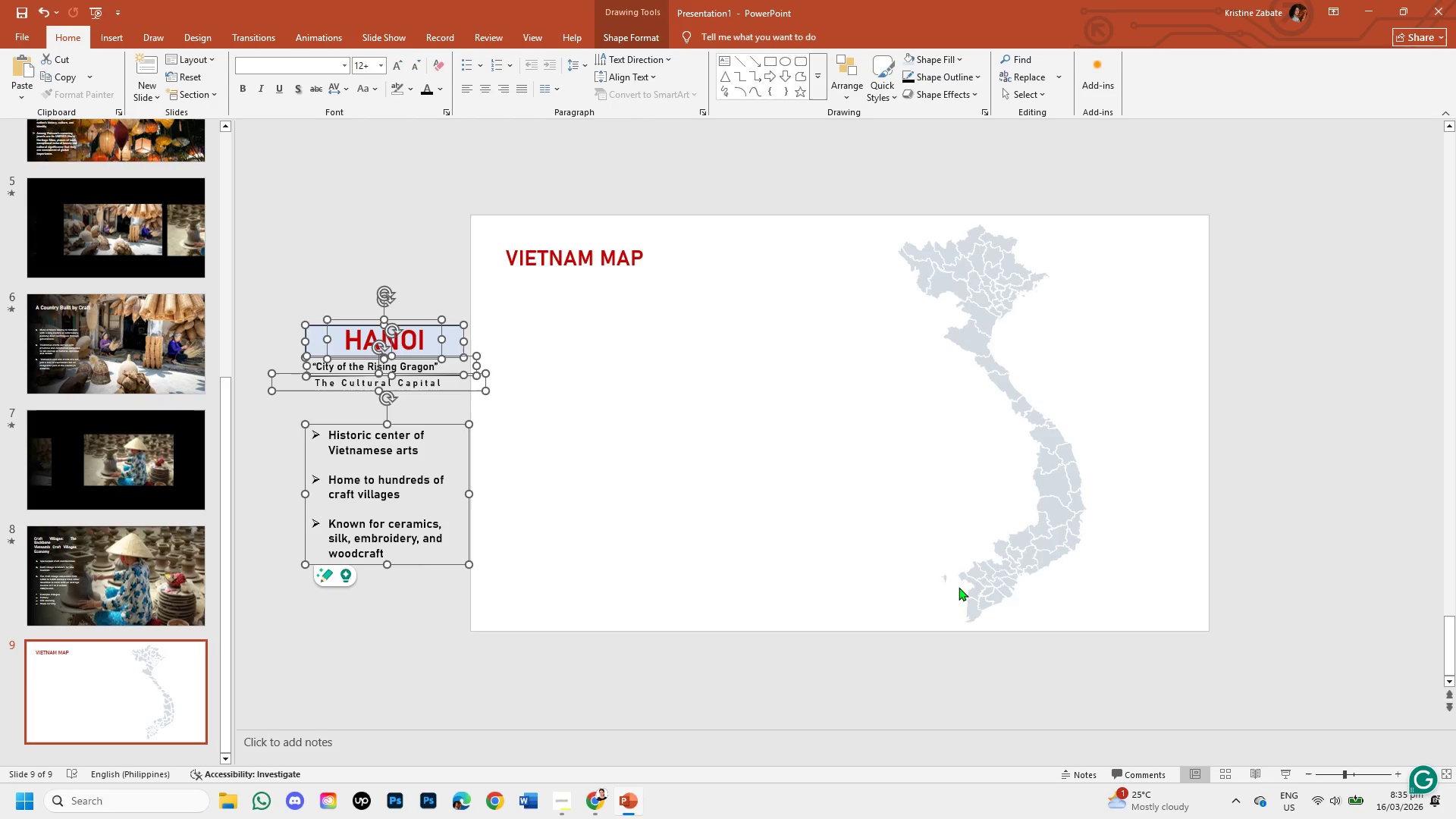 
right_click([142, 687])
 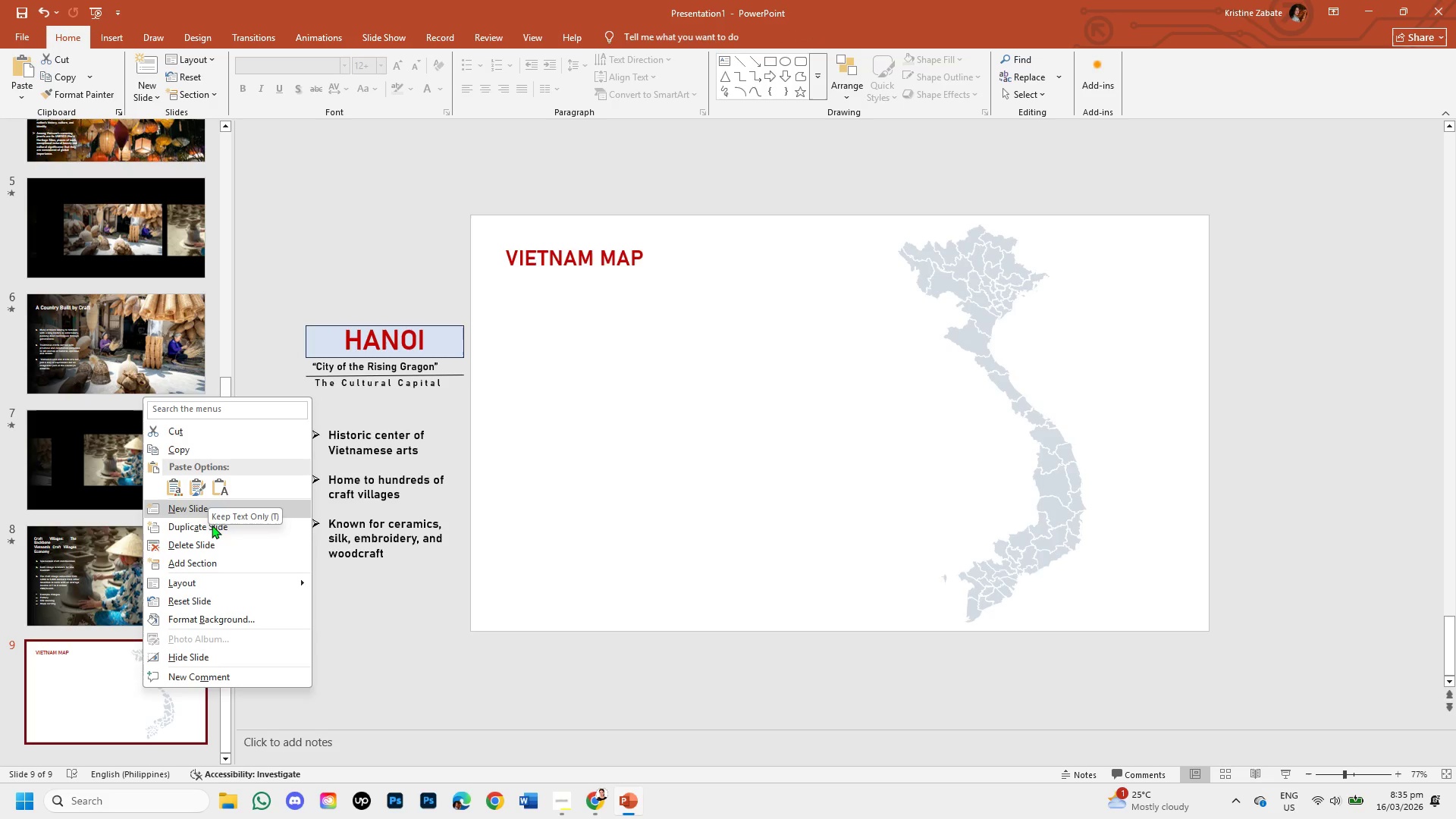 
left_click([209, 526])
 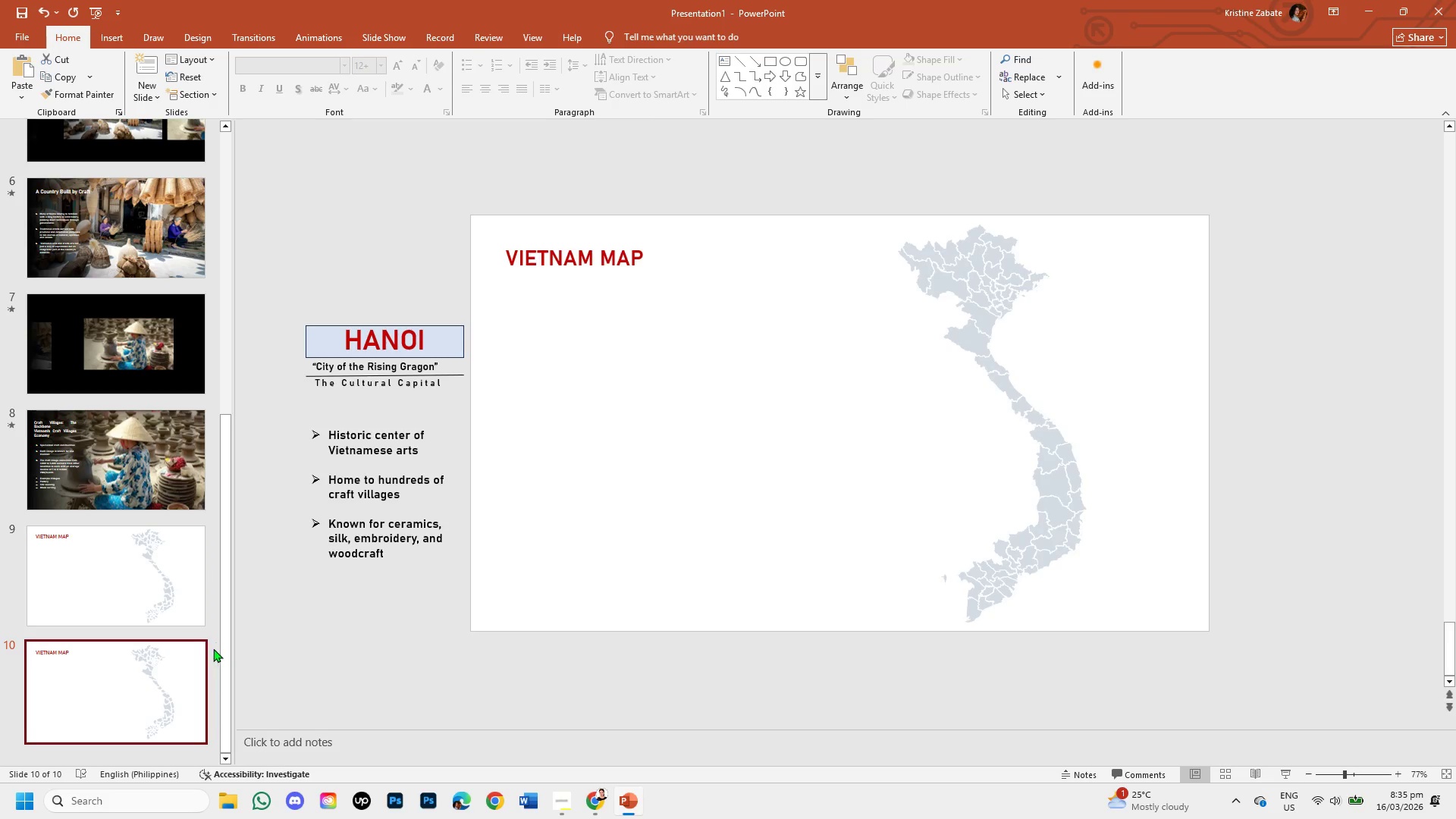 
hold_key(key=ShiftLeft, duration=1.5)
left_click([323, 334])
 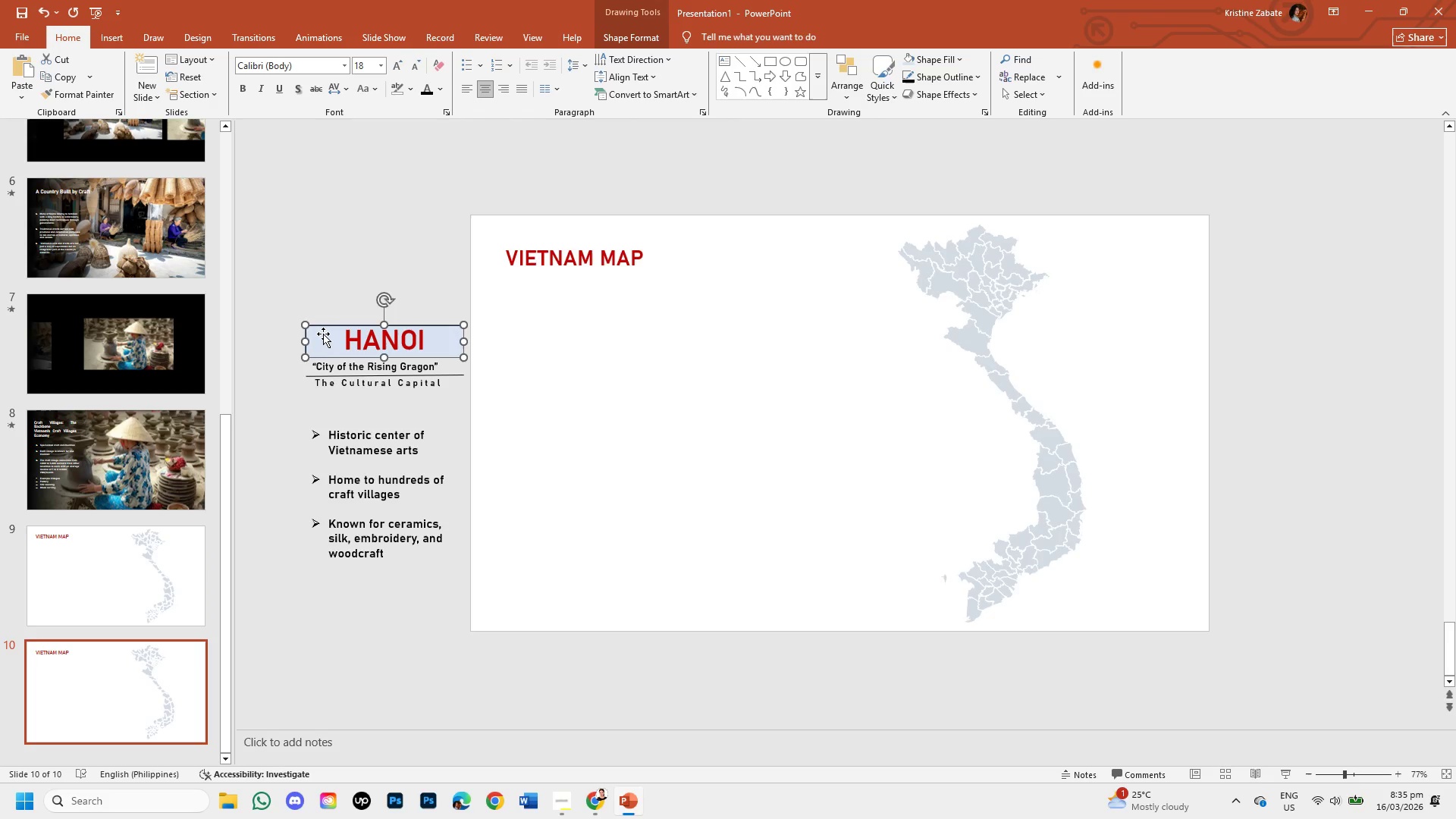 
hold_key(key=ShiftLeft, duration=1.19)
 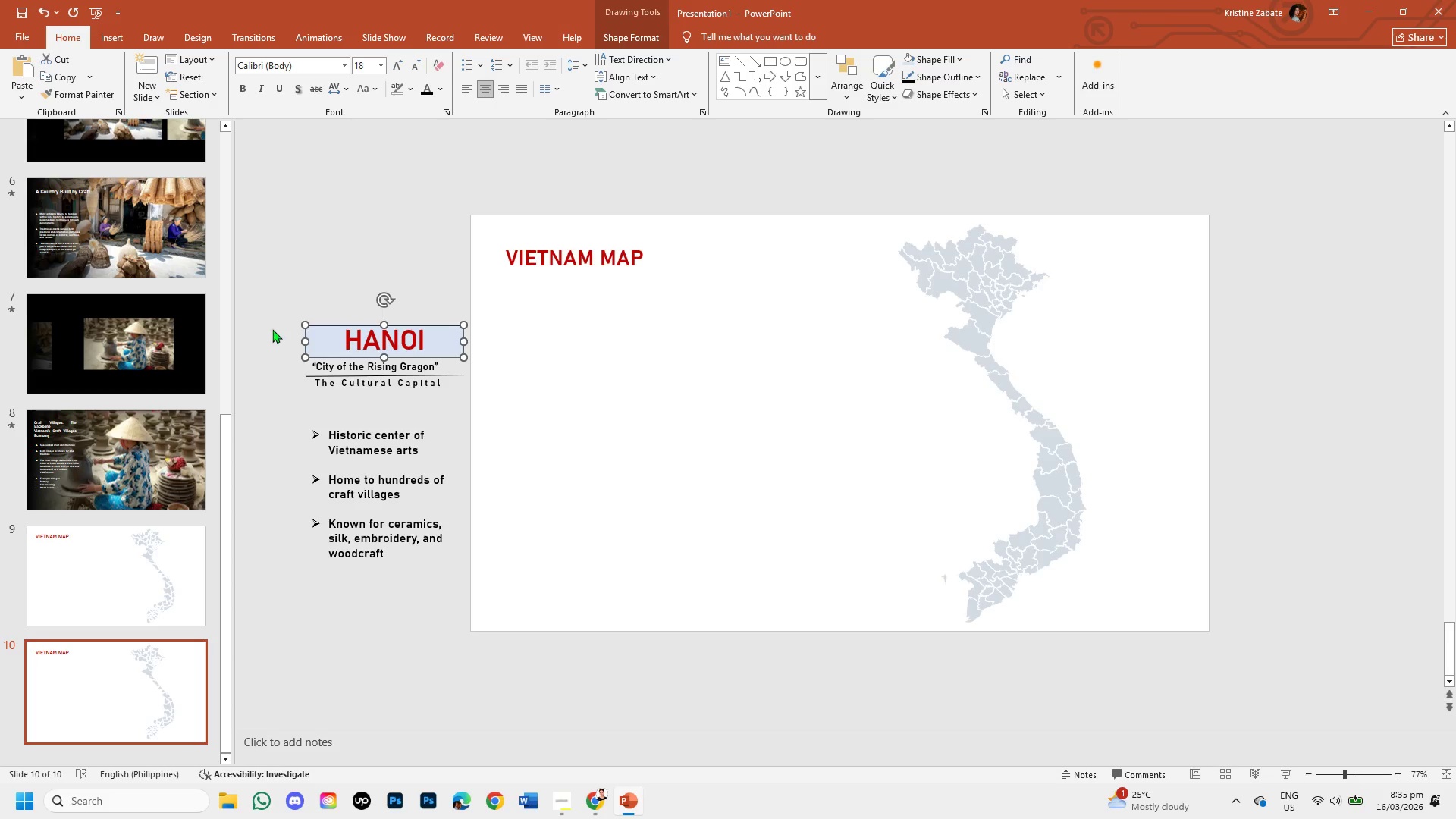 
left_click([274, 331])
 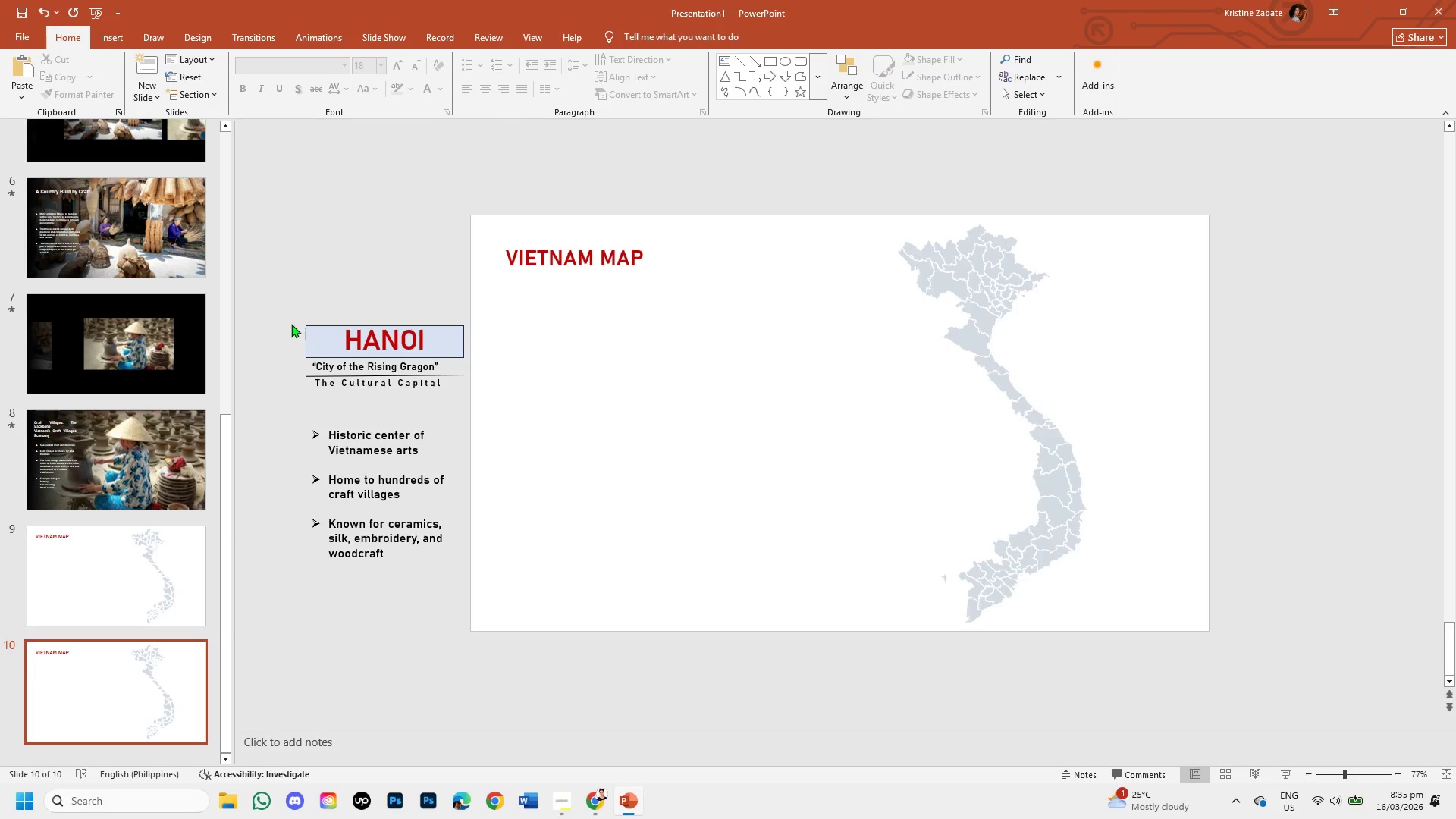 
left_click_drag(start_coordinate=[291, 324], to_coordinate=[441, 580])
 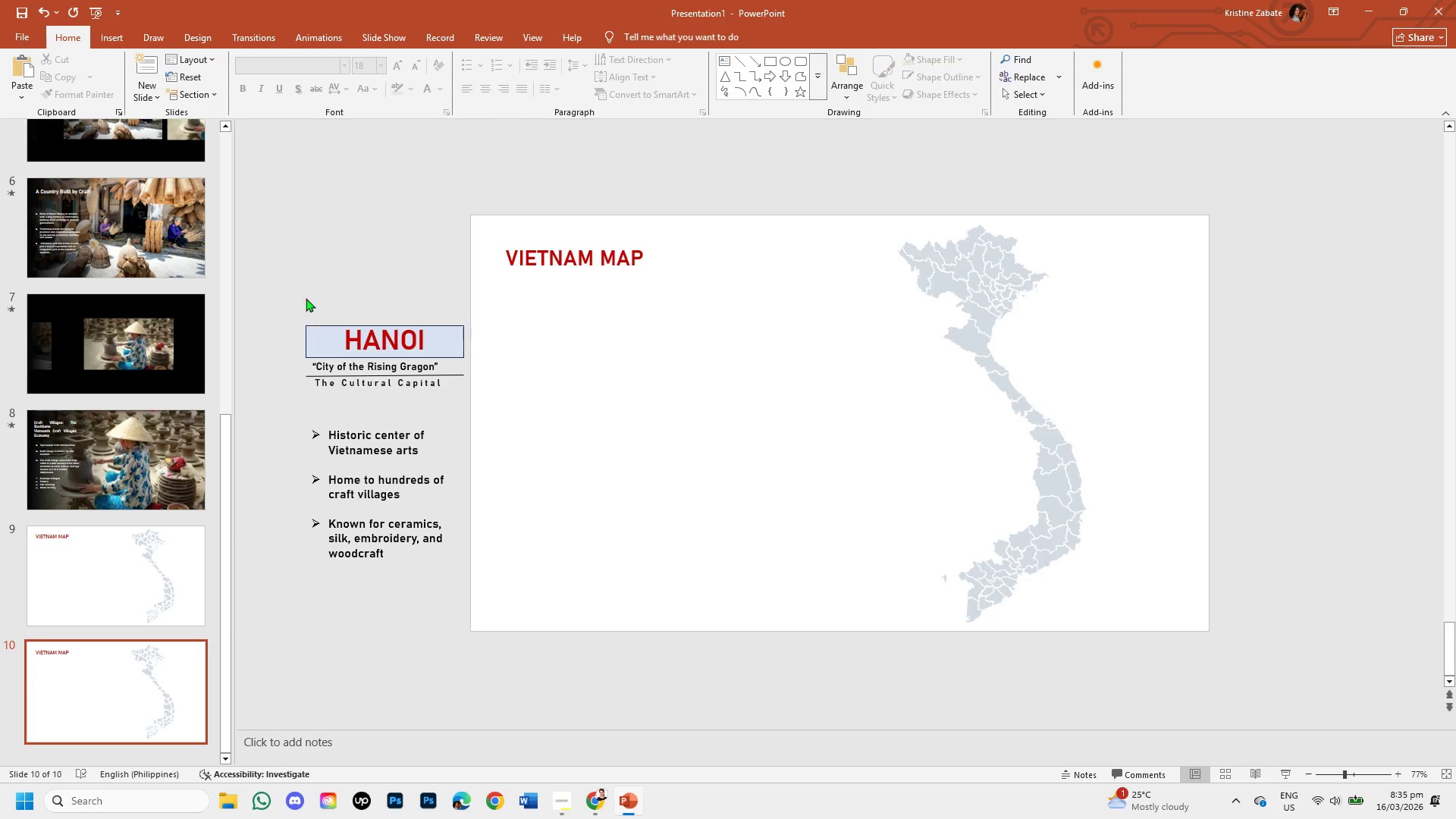 
hold_key(key=ShiftLeft, duration=1.52)
left_click([318, 330])
 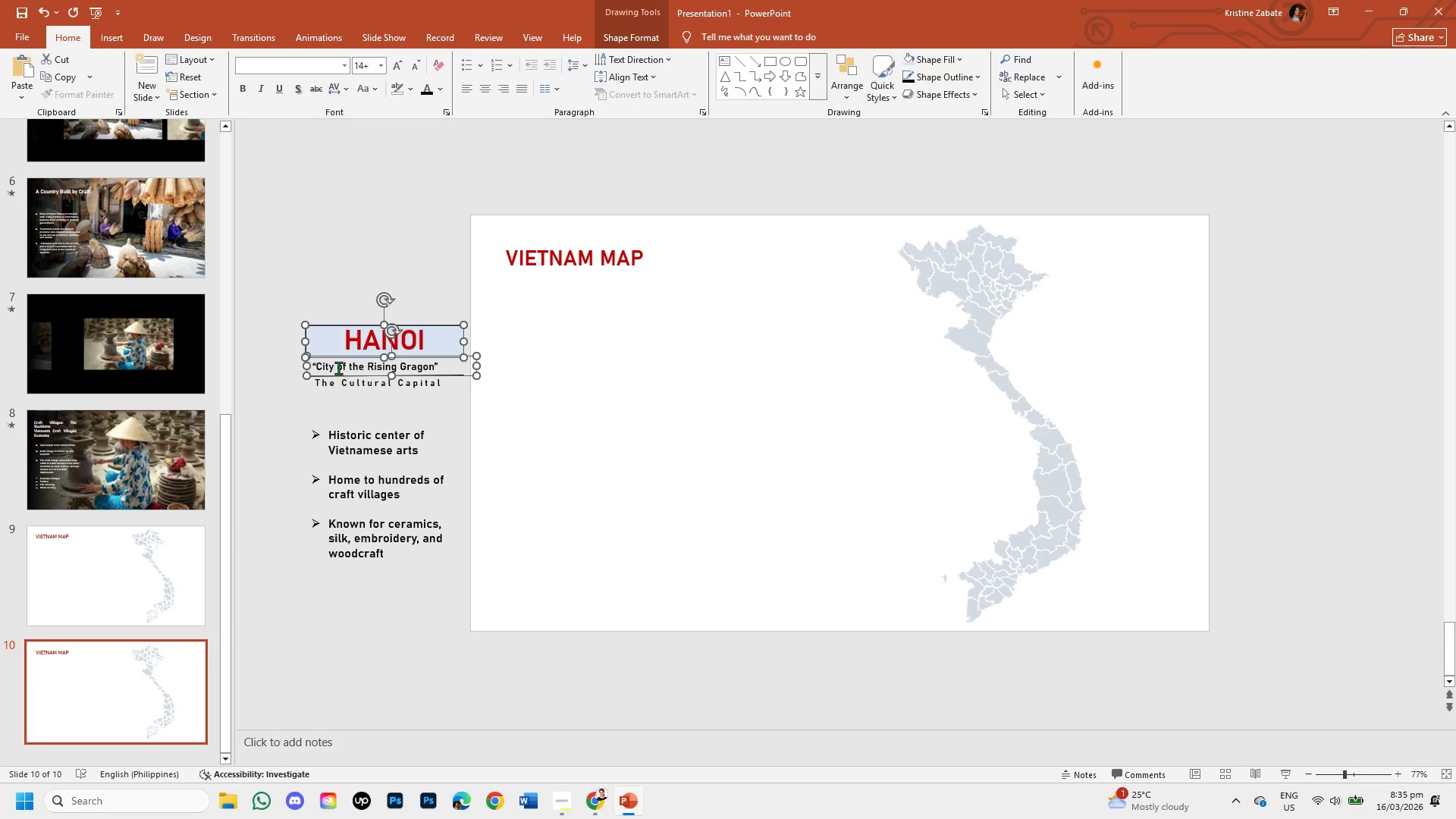 
hold_key(key=ShiftLeft, duration=1.5)
left_click([326, 375])
 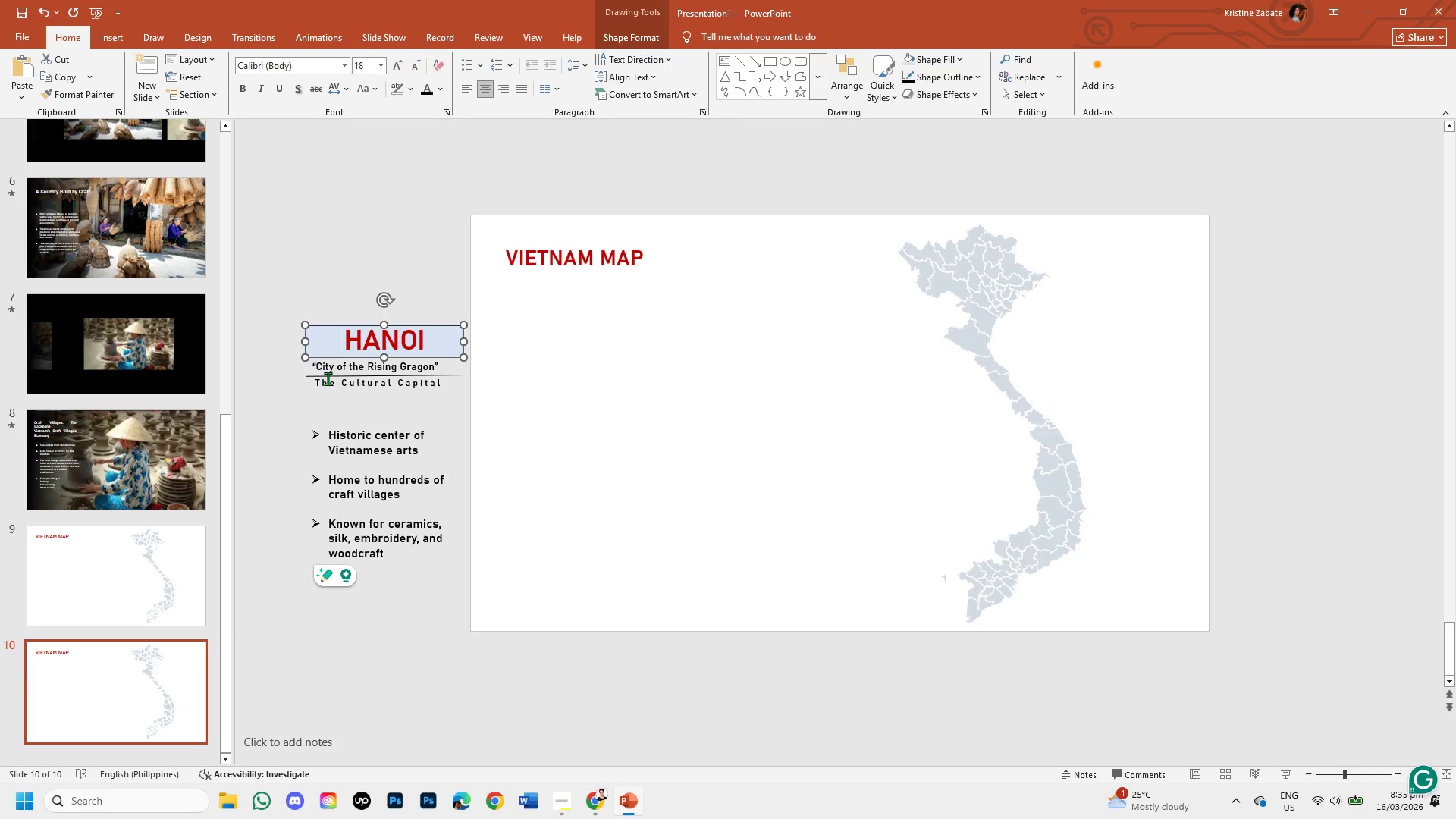 
left_click([328, 377])
 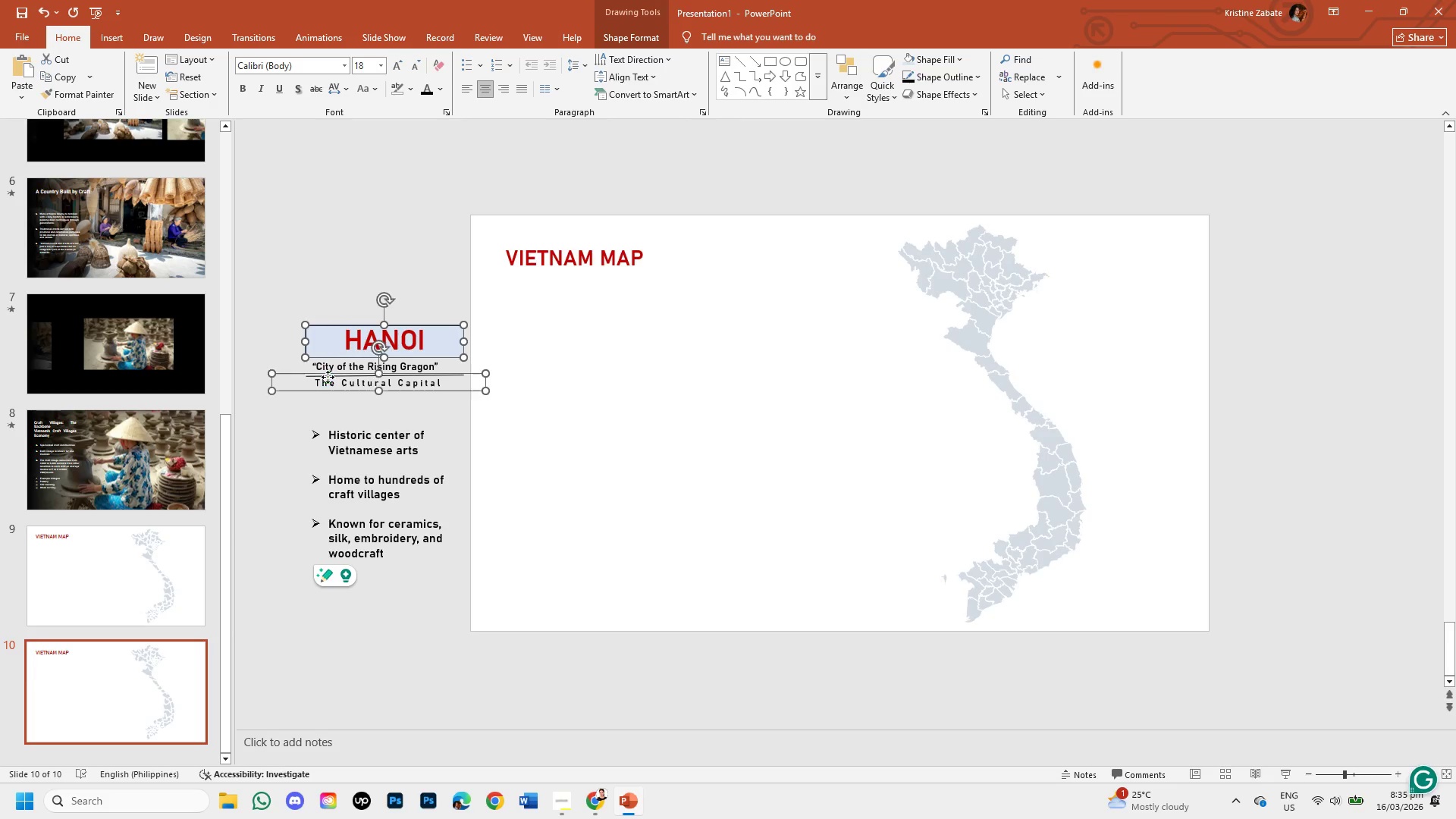 
hold_key(key=ShiftLeft, duration=1.5)
left_click([308, 375])
 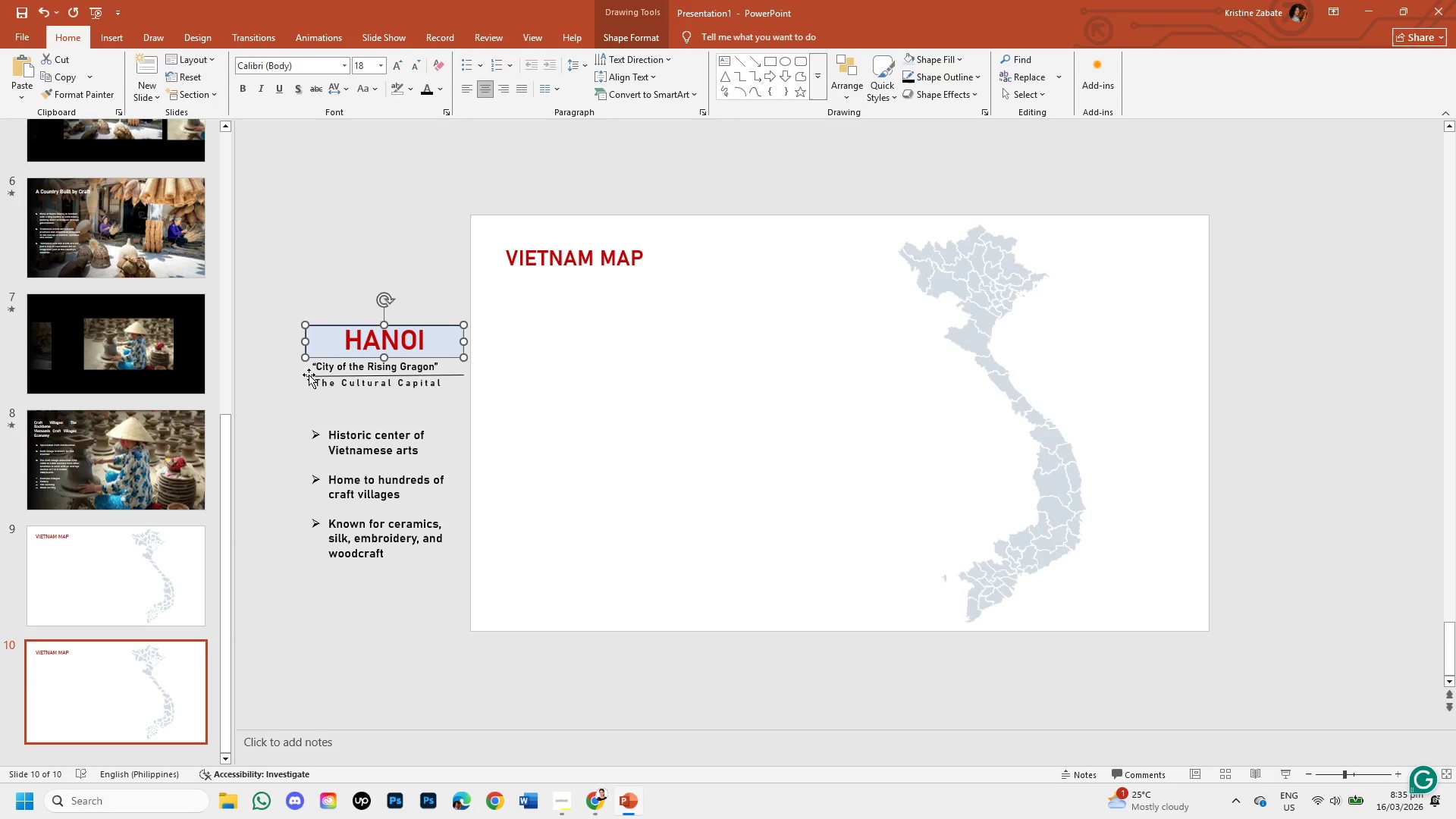 
left_click([309, 375])
 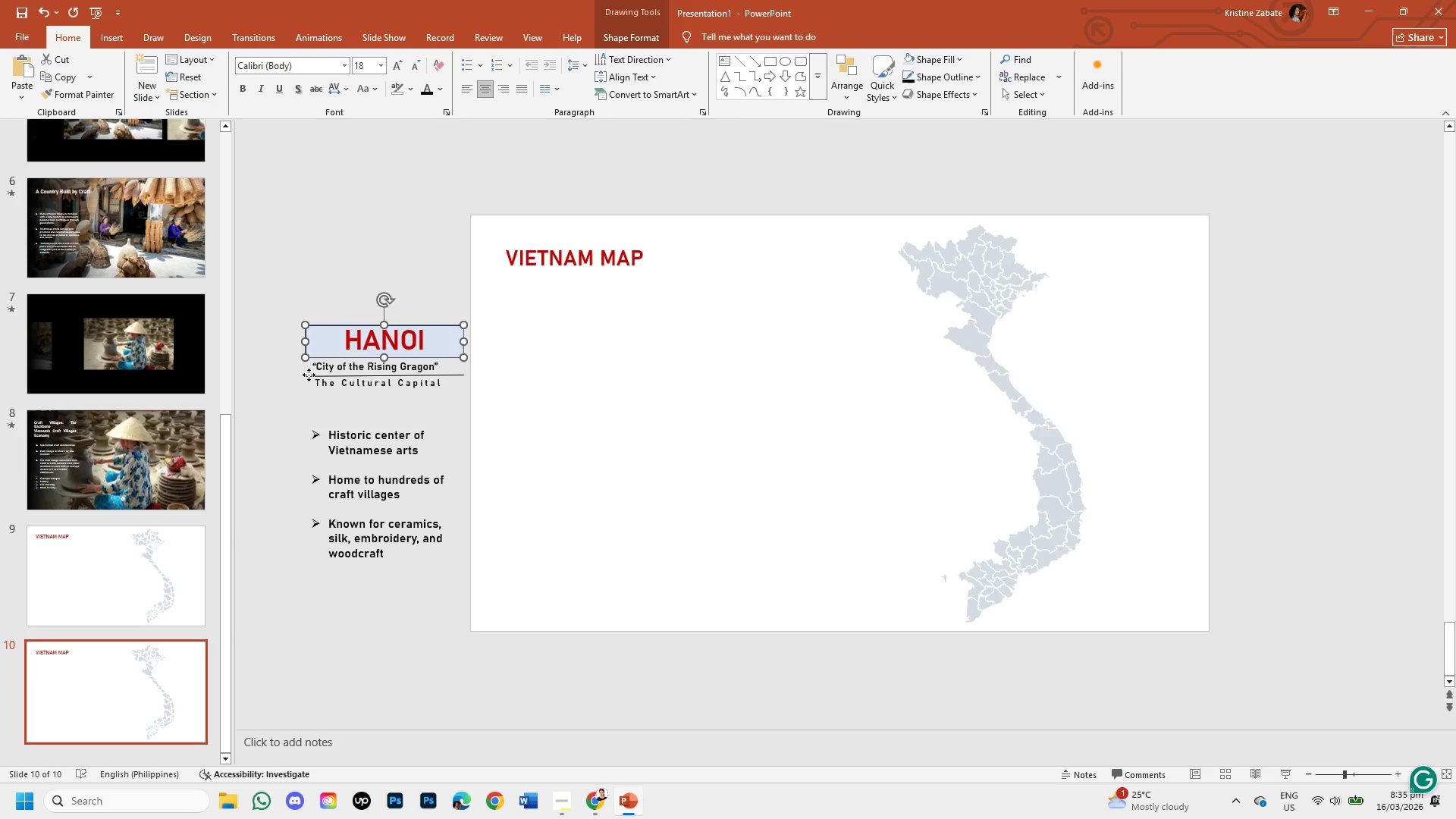 
hold_key(key=ShiftLeft, duration=1.5)
left_click([322, 381])
 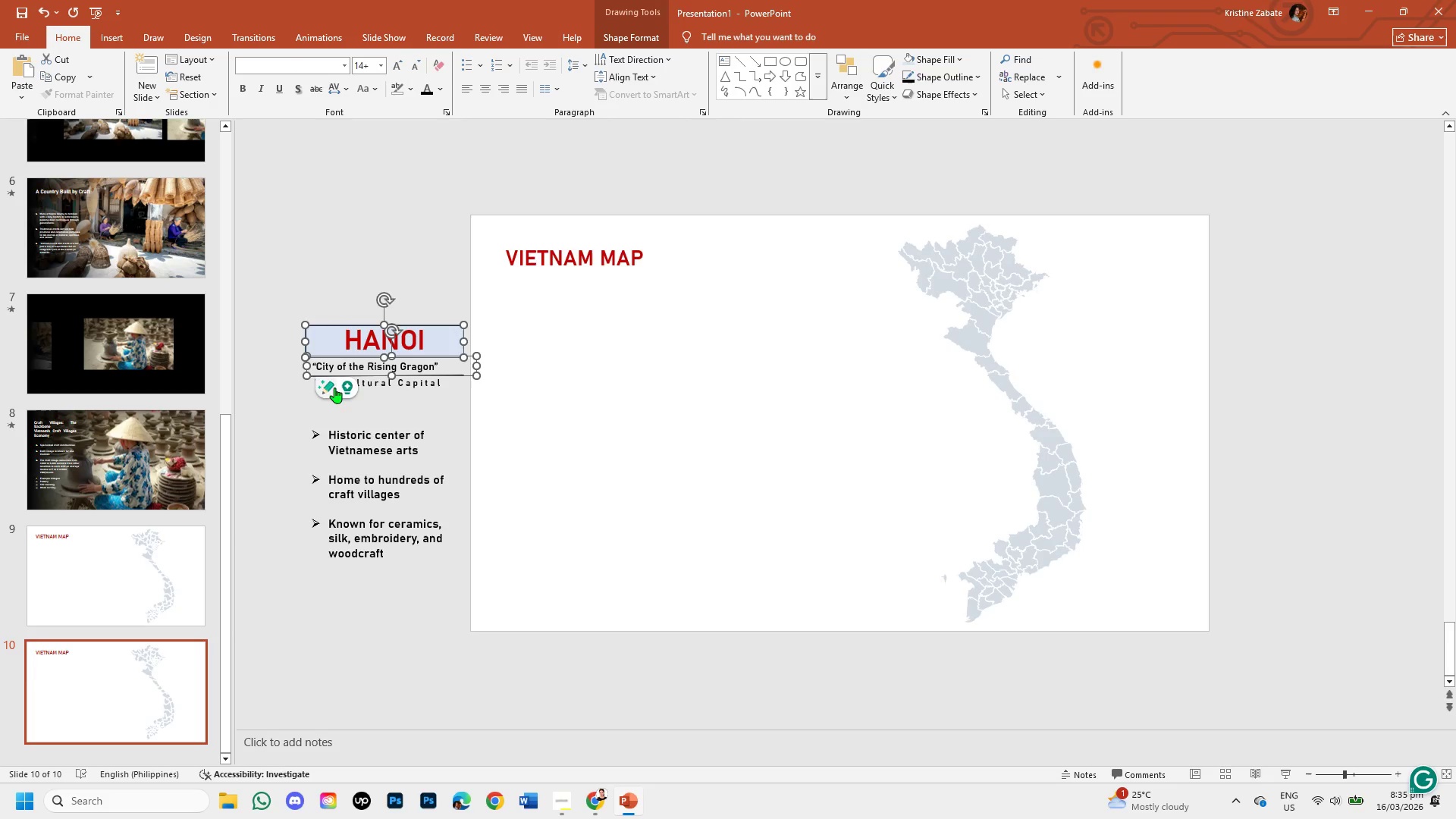 
hold_key(key=ShiftLeft, duration=1.52)
left_click([374, 381])
 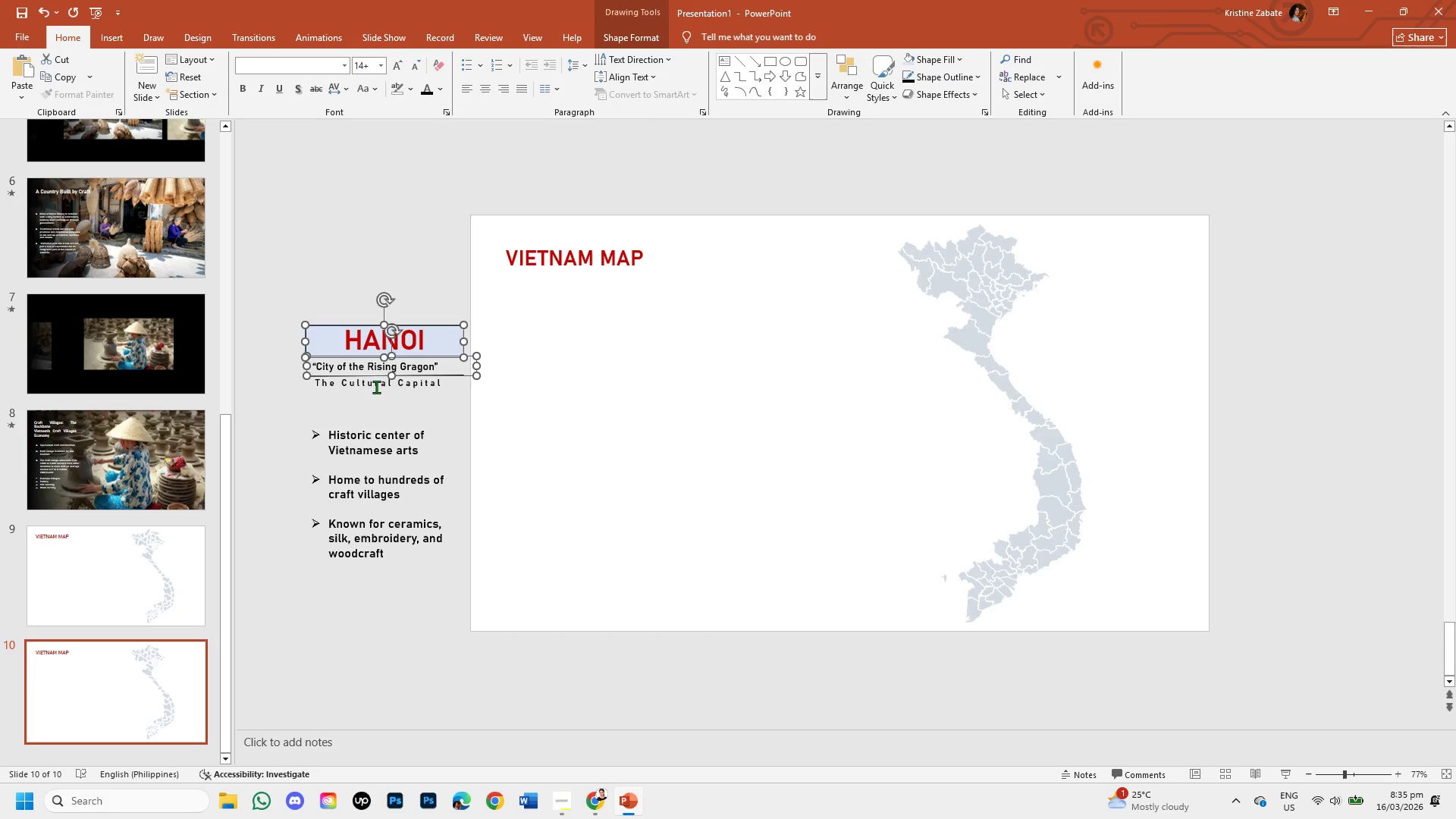 
hold_key(key=ShiftLeft, duration=1.51)
left_click([380, 384])
 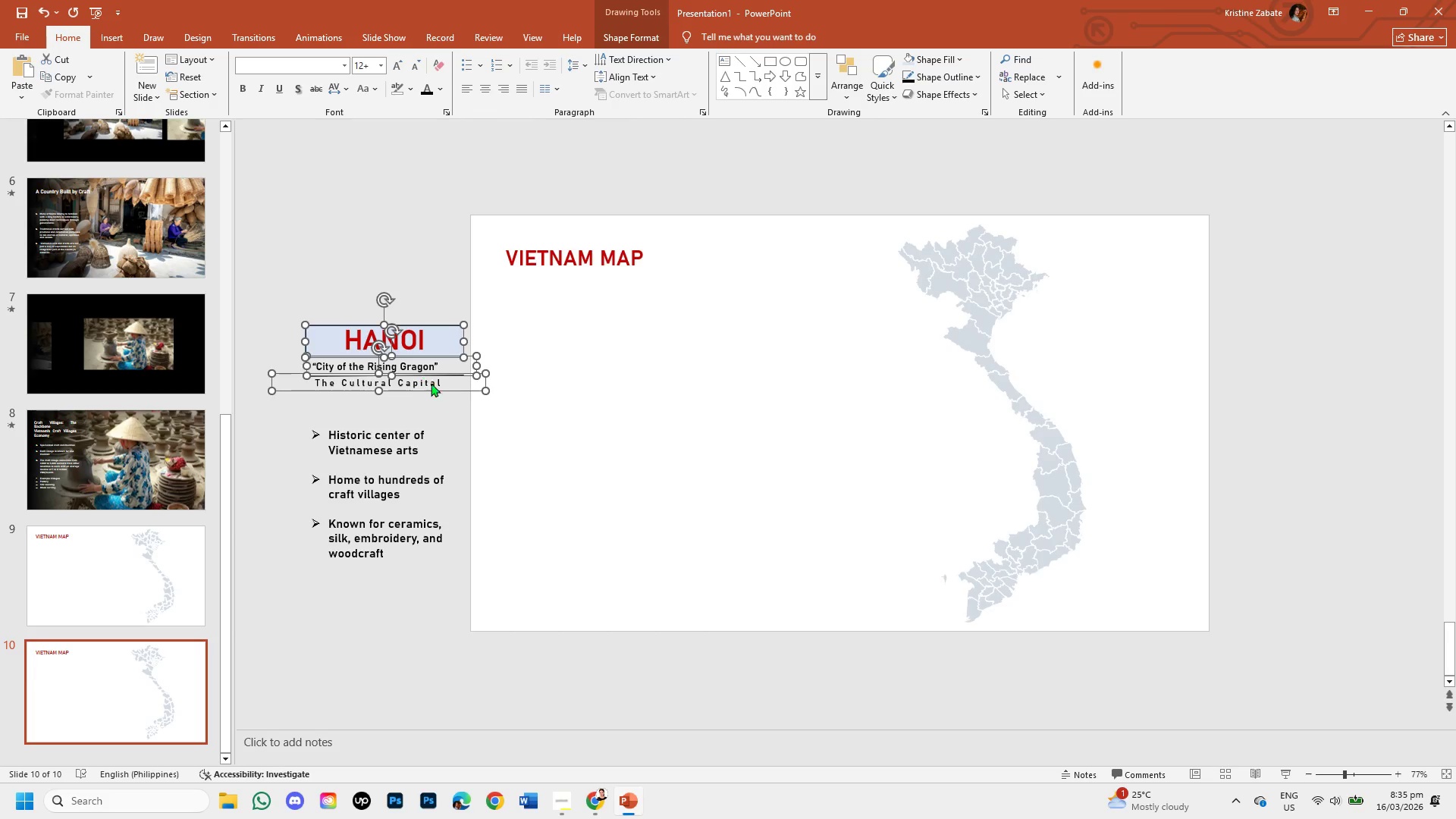 
hold_key(key=ShiftLeft, duration=1.52)
left_click([444, 372])
 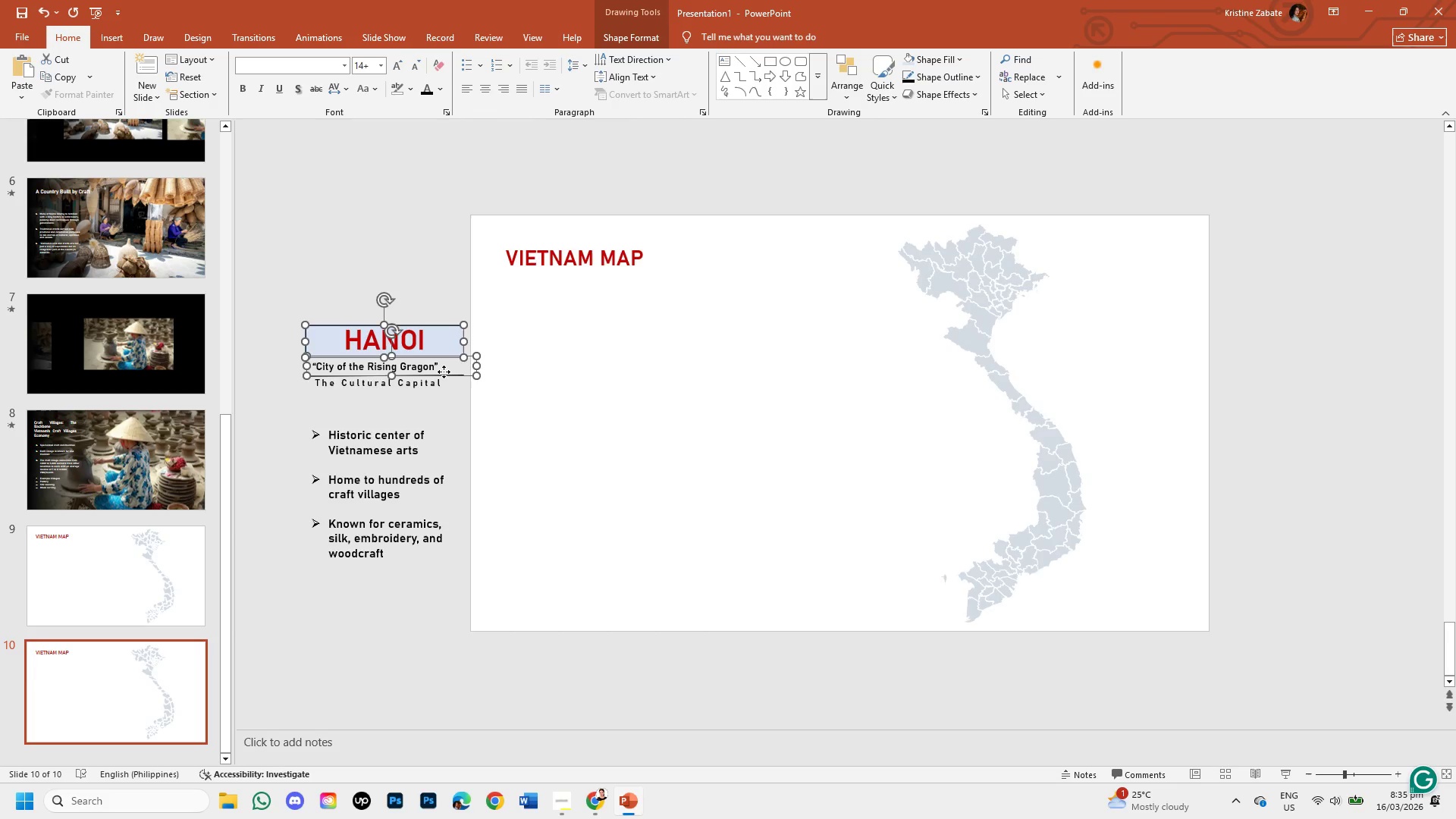 
left_click([444, 372])
 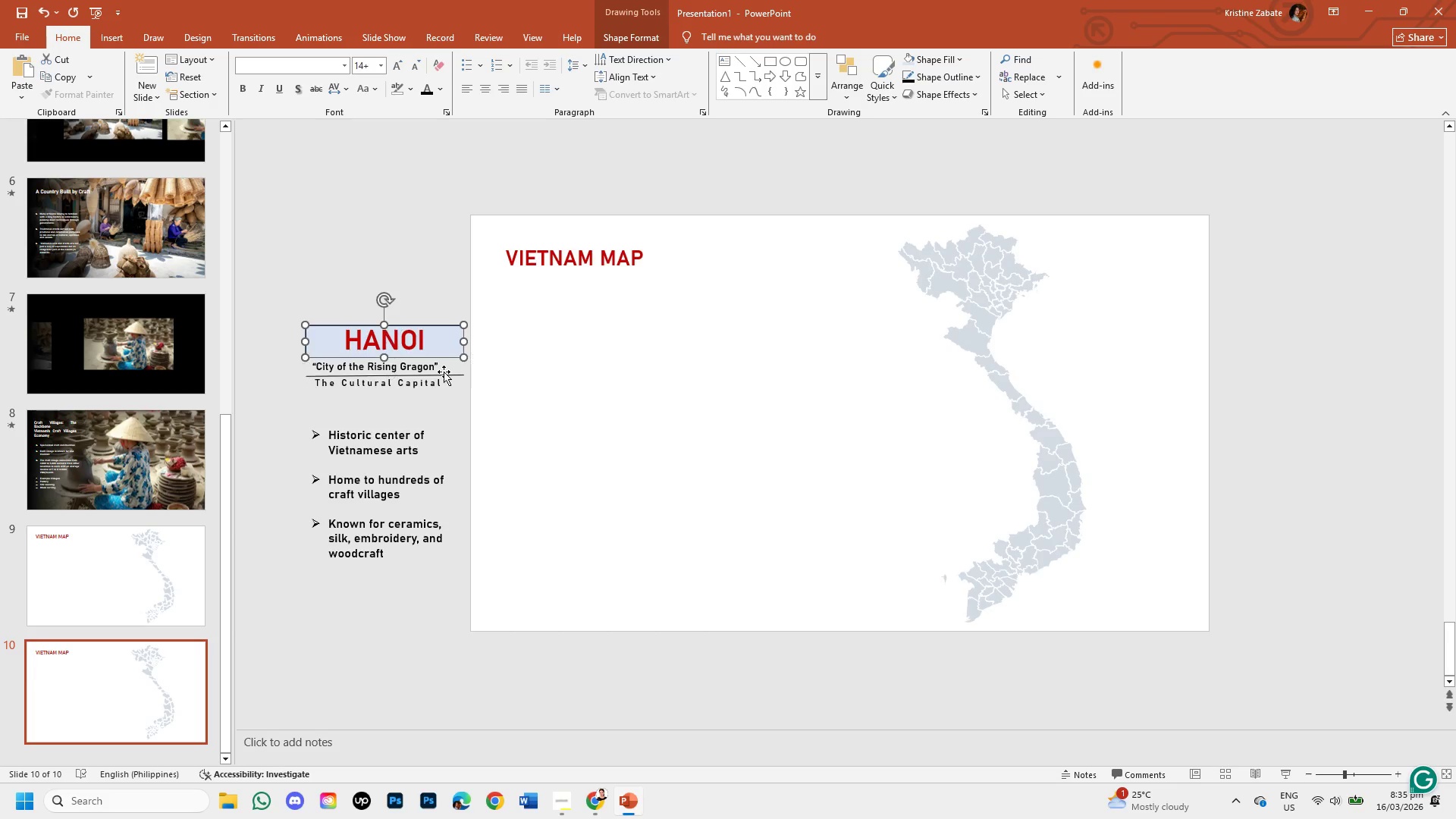 
hold_key(key=ShiftLeft, duration=1.5)
left_click([444, 372])
 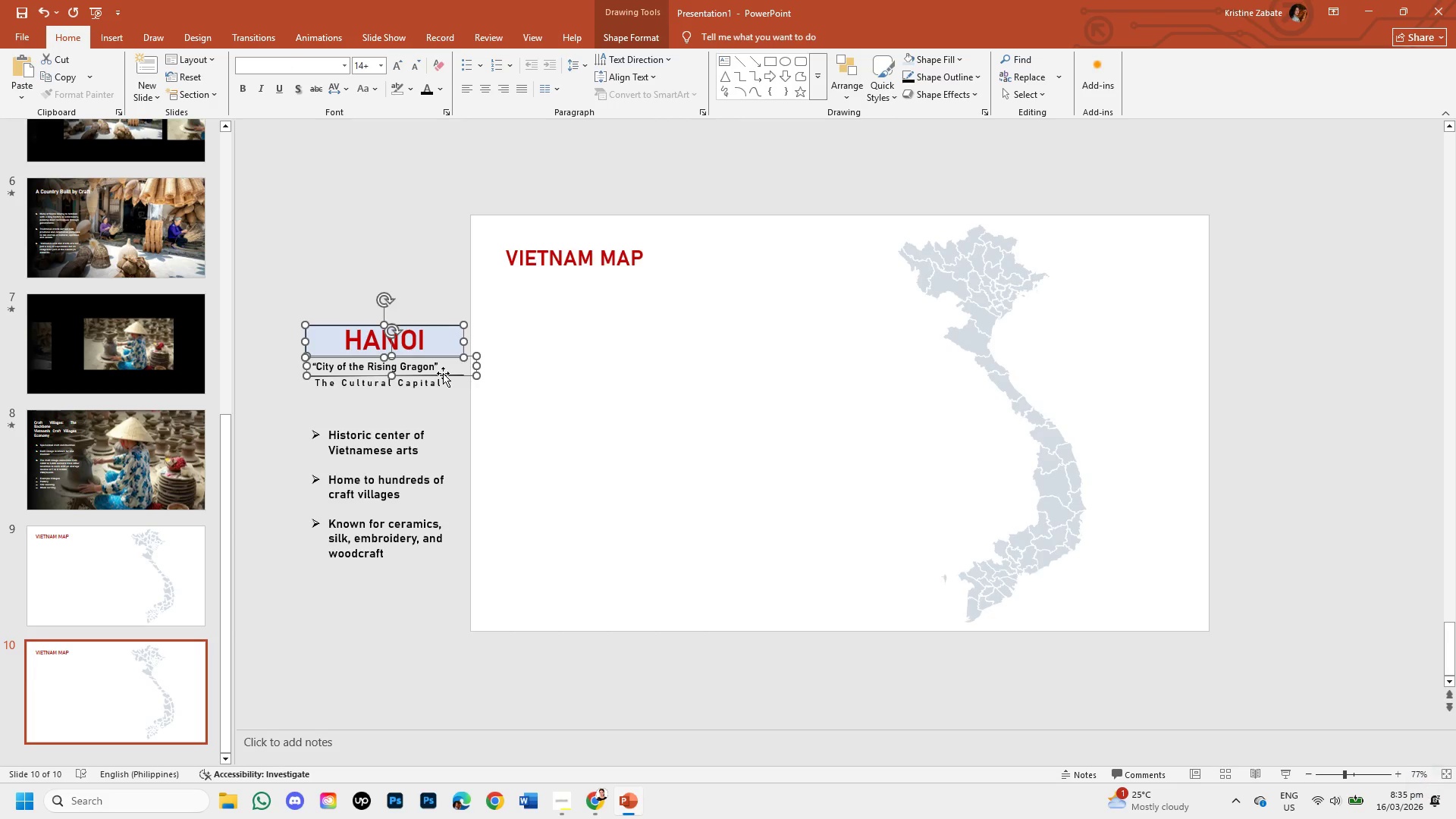 
hold_key(key=ShiftLeft, duration=1.5)
left_click([443, 375])
 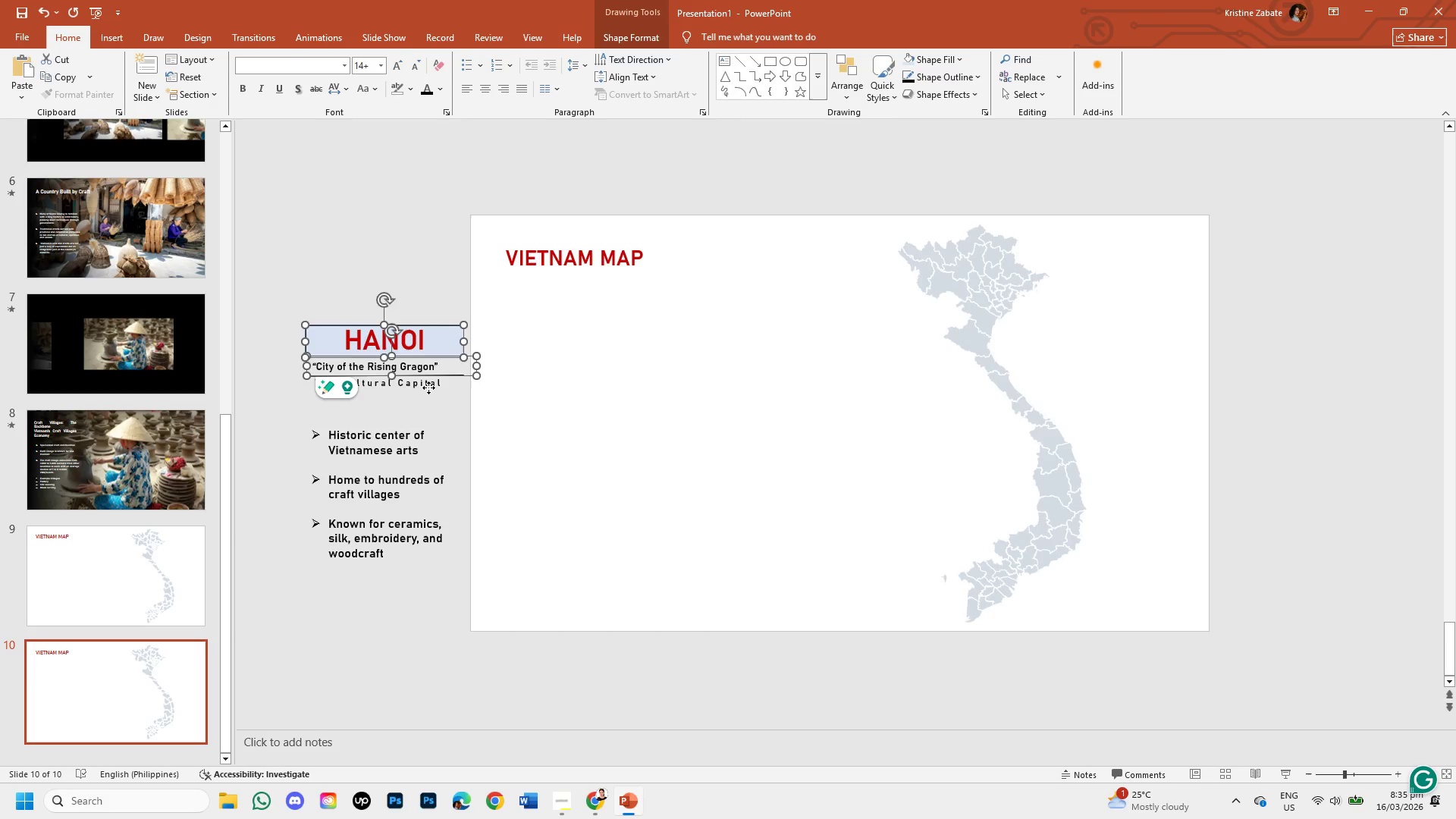 
hold_key(key=ShiftLeft, duration=1.53)
 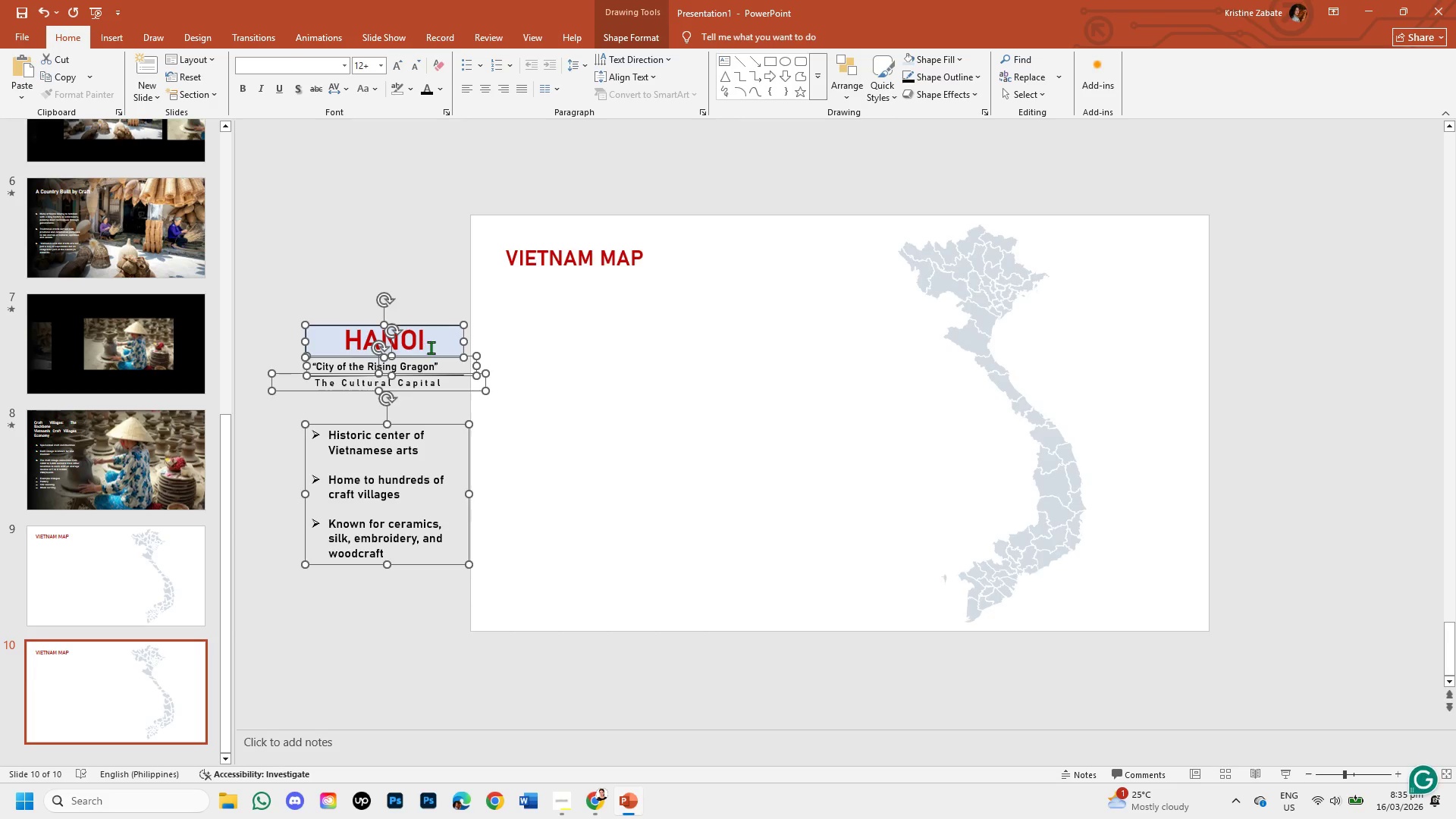 
hold_key(key=ShiftLeft, duration=1.52)
left_click_drag(start_coordinate=[434, 340], to_coordinate=[436, 344])
 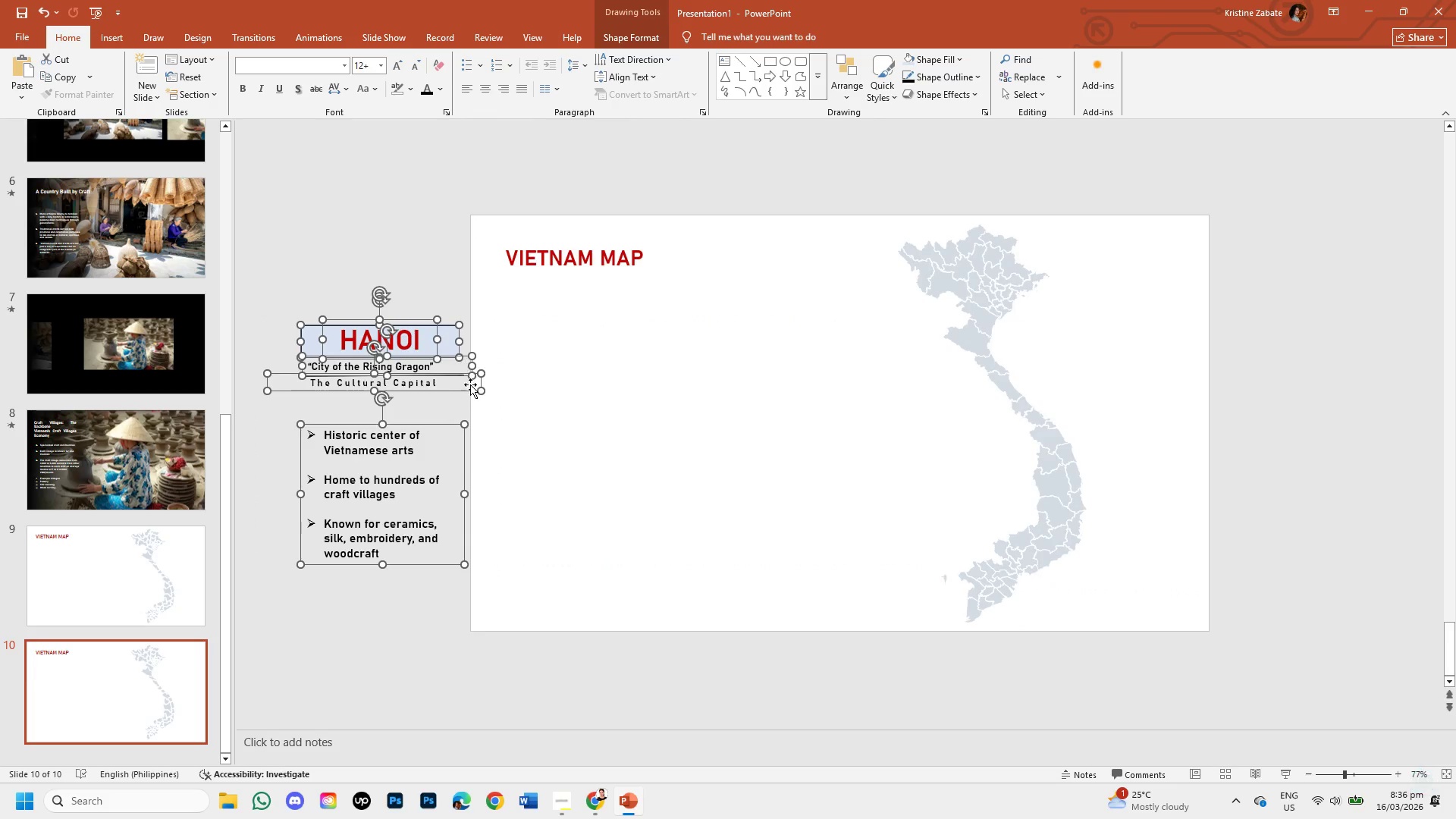 
hold_key(key=ShiftLeft, duration=1.51)
 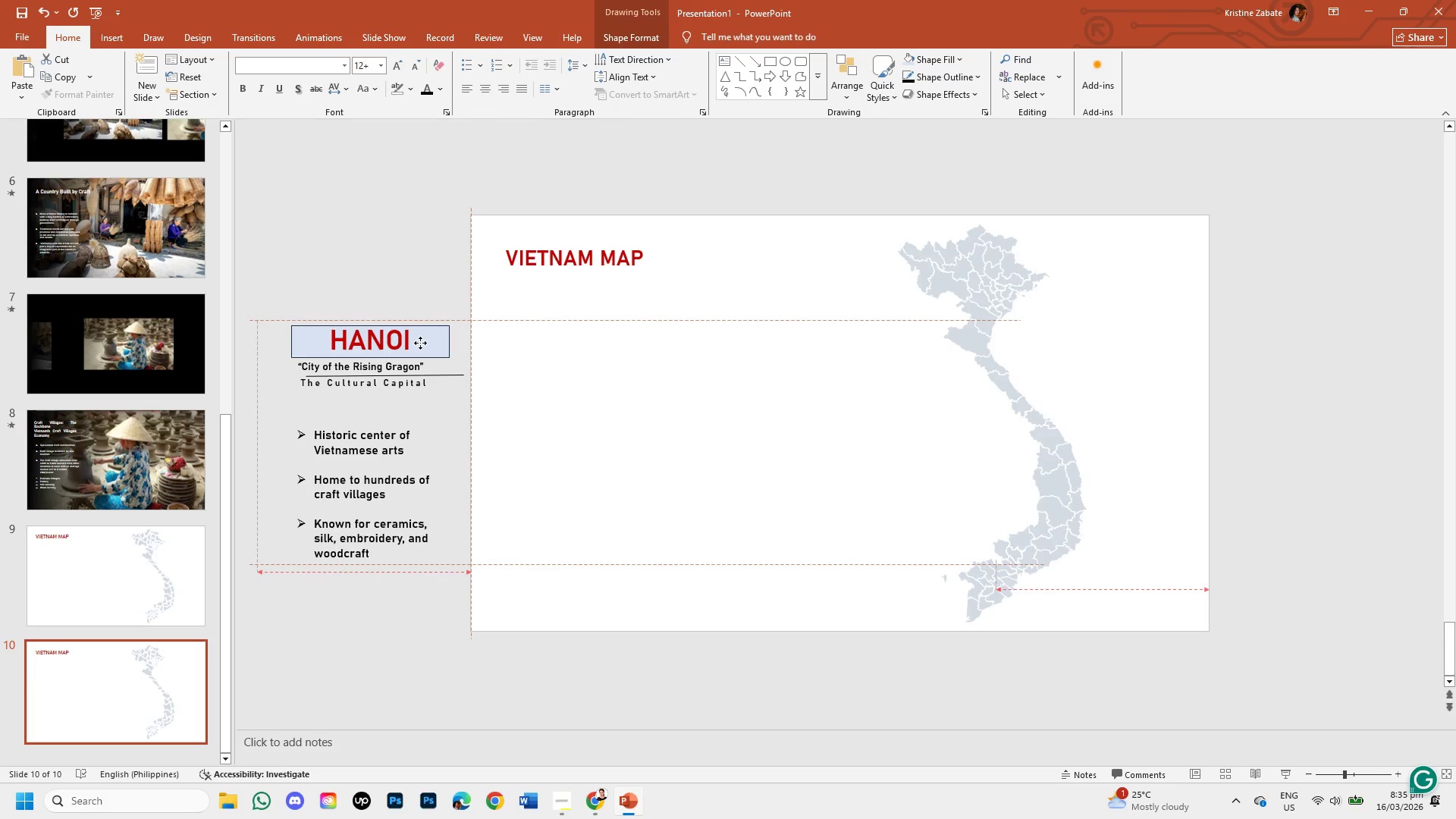 
hold_key(key=ShiftLeft, duration=1.52)
 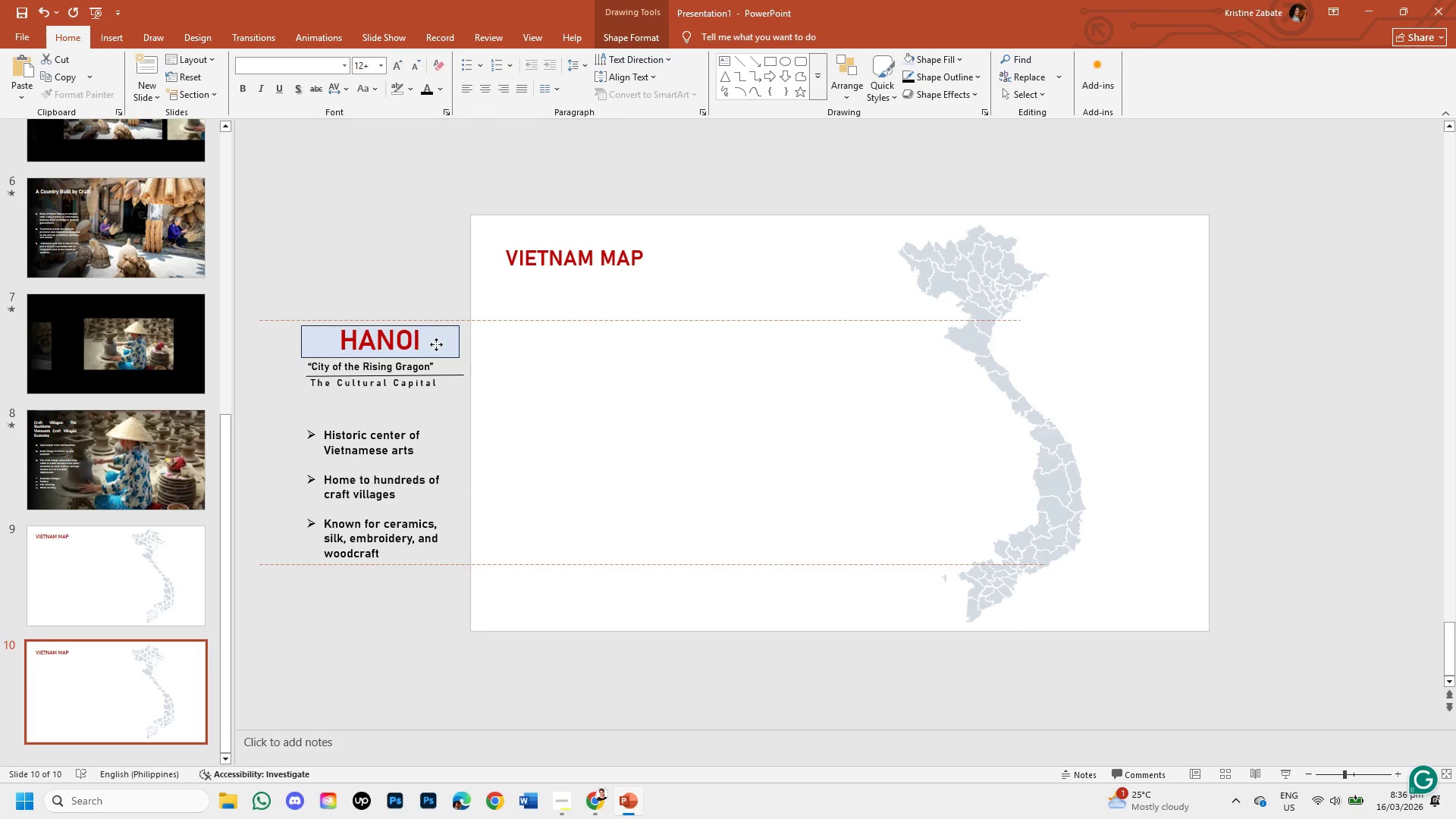 
hold_key(key=ShiftLeft, duration=1.52)
 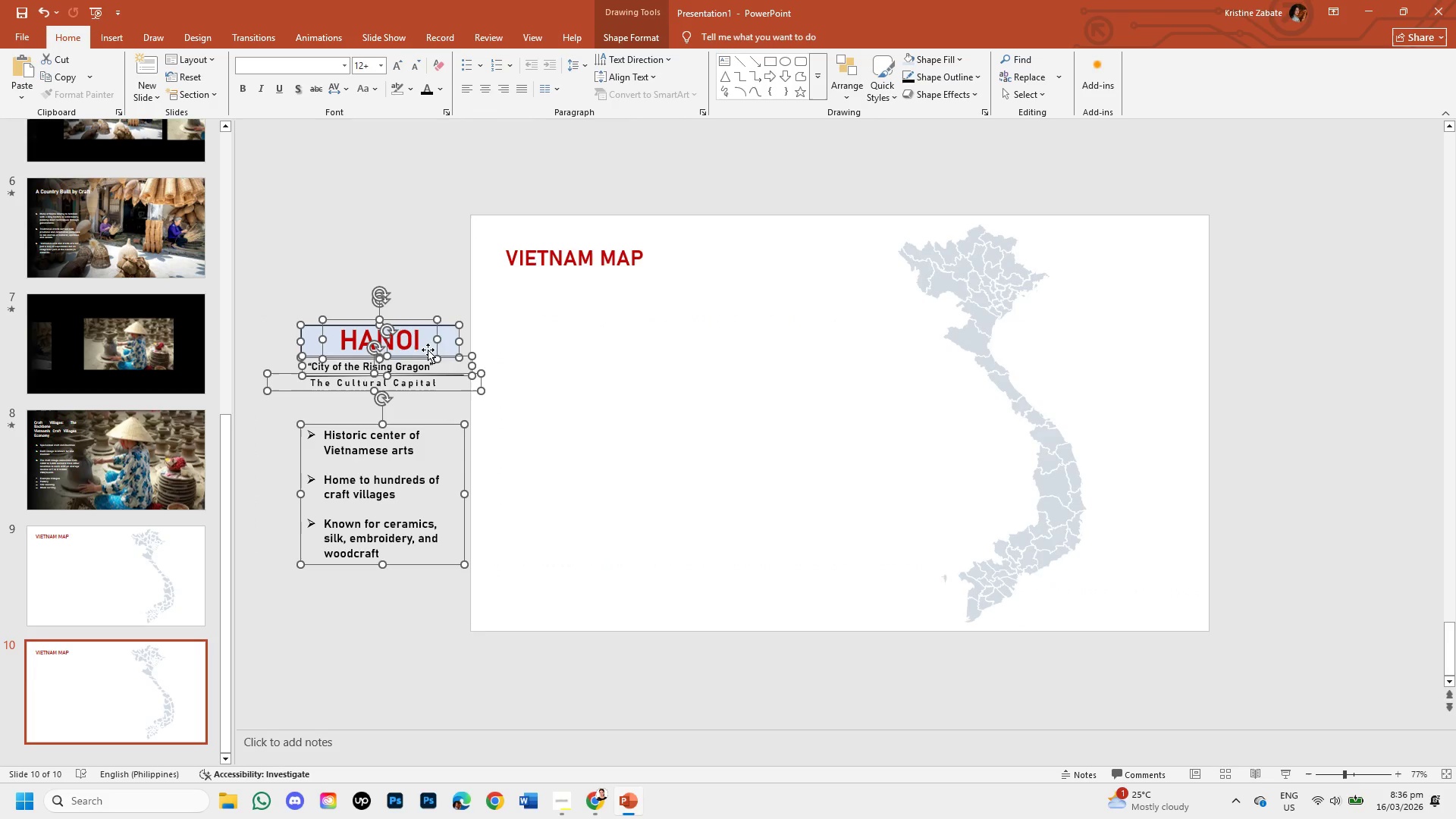 
hold_key(key=ShiftLeft, duration=1.5)
left_click_drag(start_coordinate=[445, 338], to_coordinate=[484, 341])
 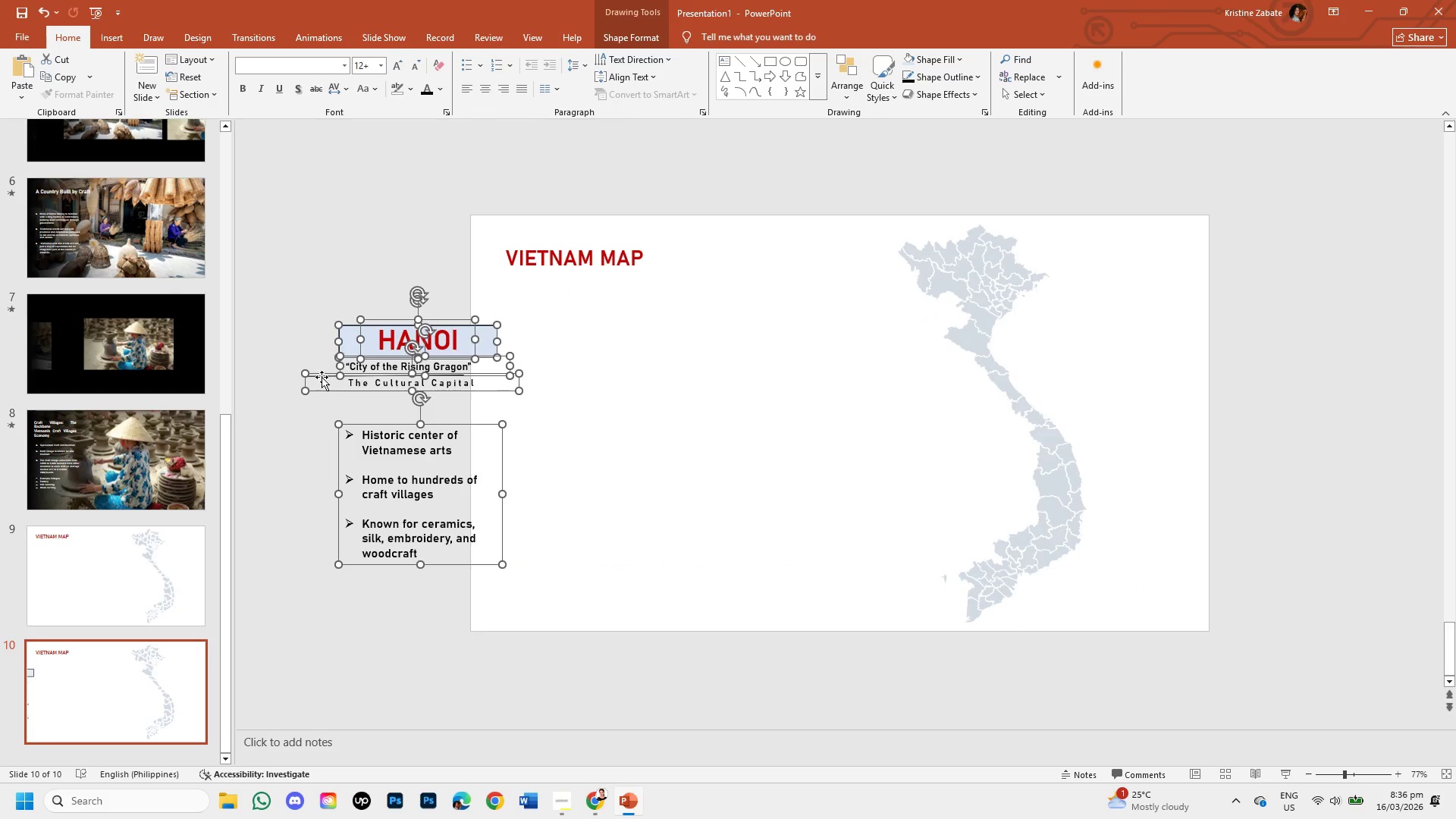 
hold_key(key=ShiftLeft, duration=1.5)
 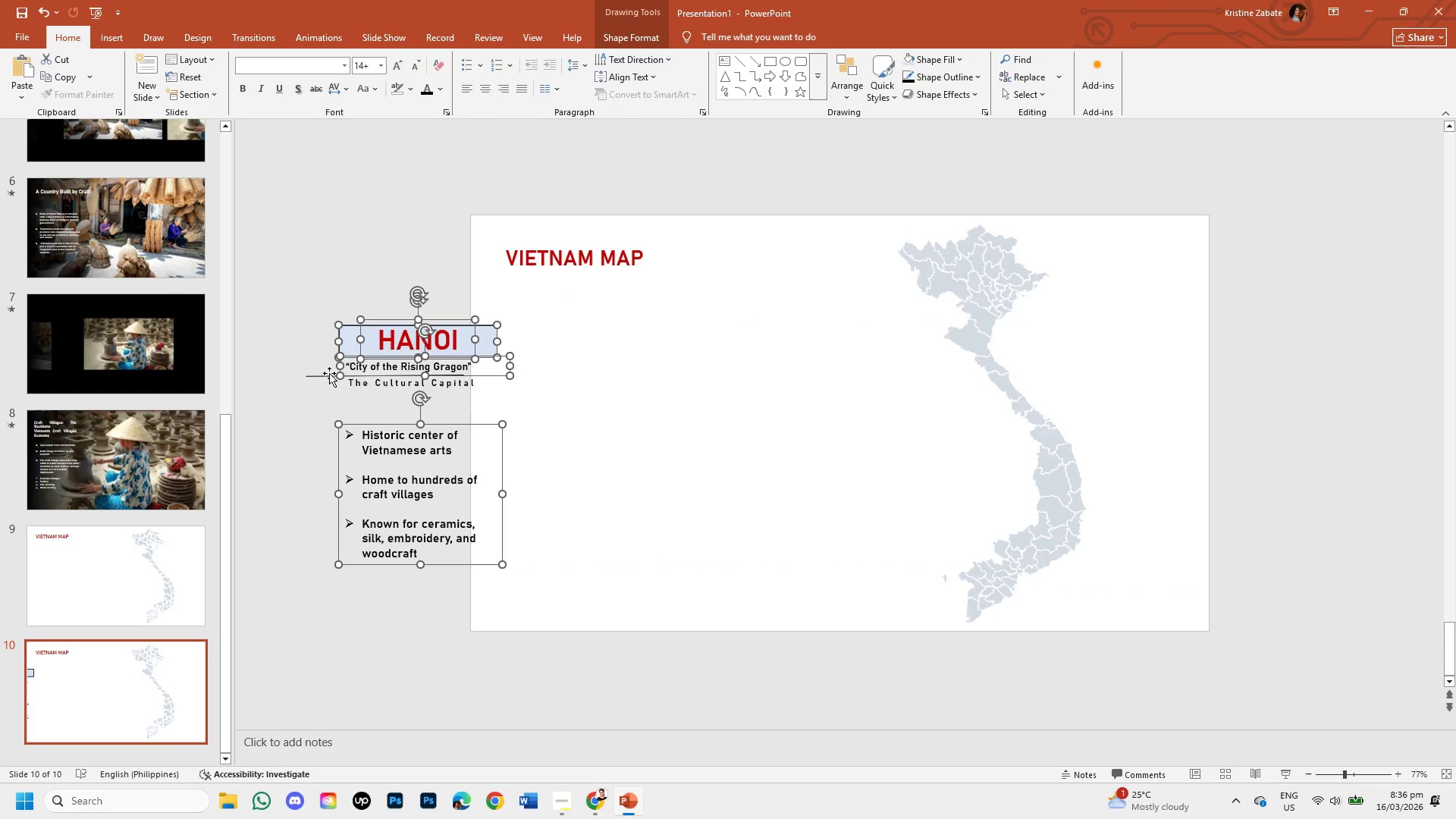 
hold_key(key=ShiftLeft, duration=1.5)
left_click([328, 373])
 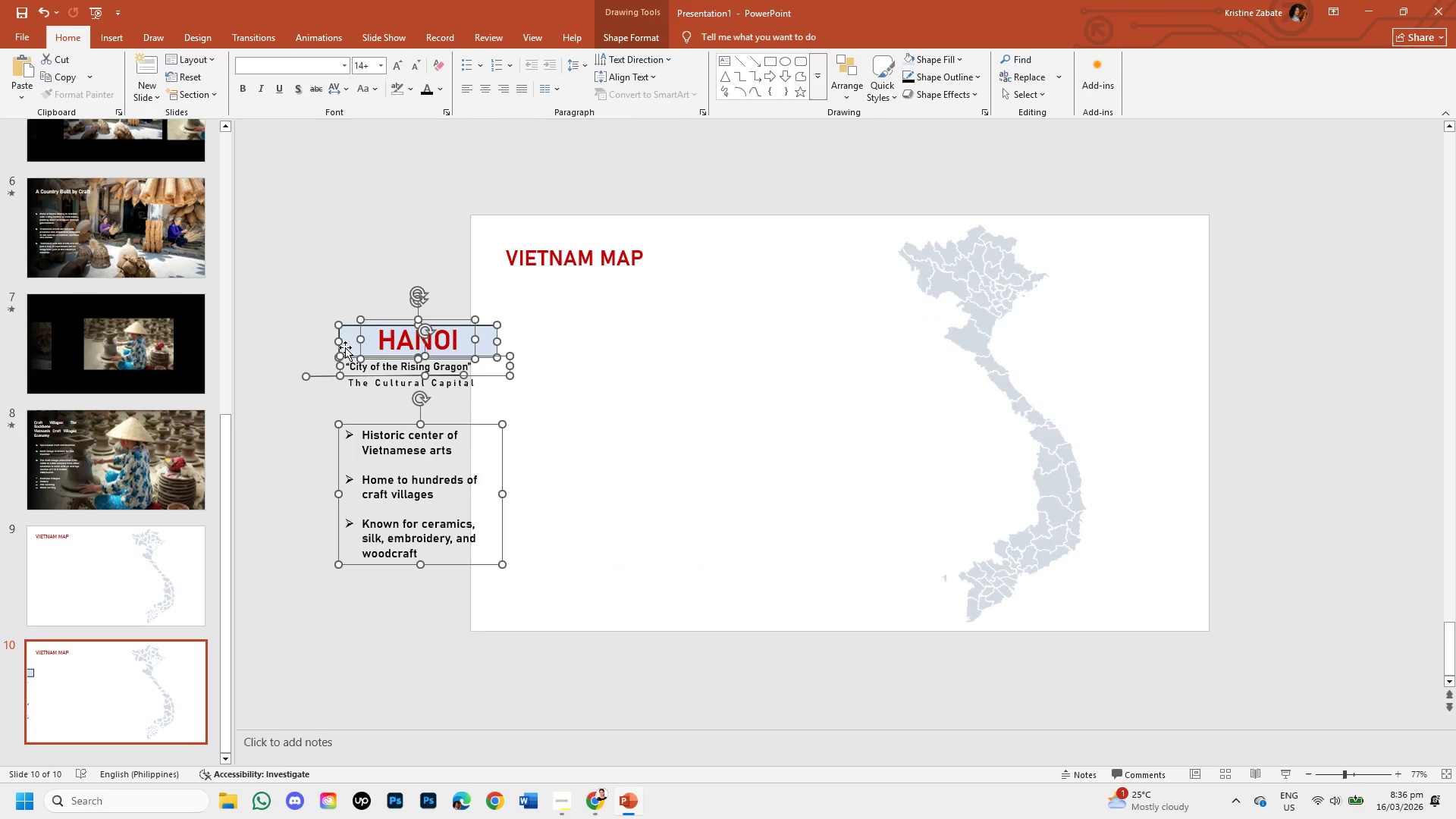 
hold_key(key=ShiftLeft, duration=1.51)
left_click([356, 381])
 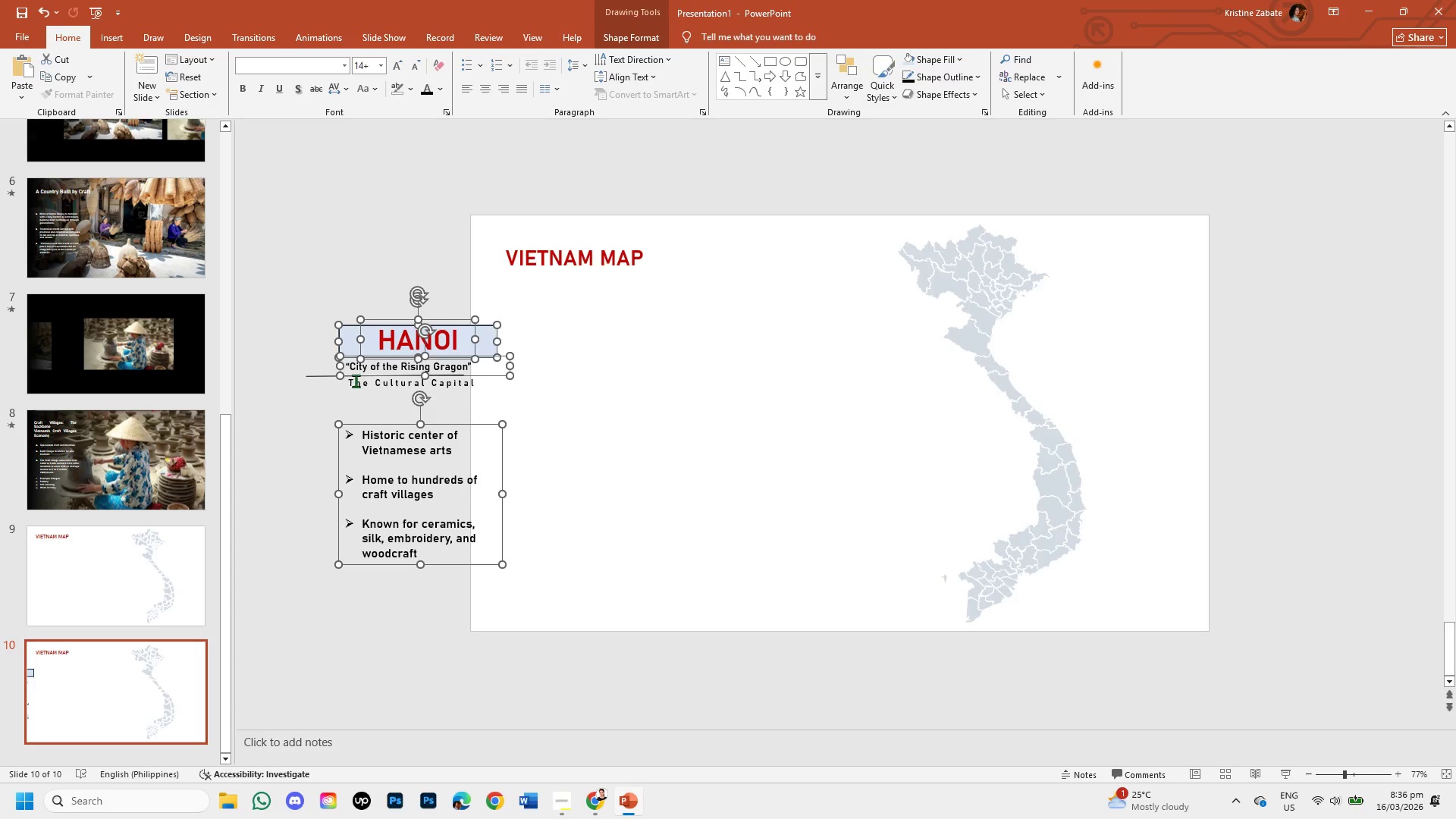 
hold_key(key=ShiftLeft, duration=1.5)
left_click([359, 384])
 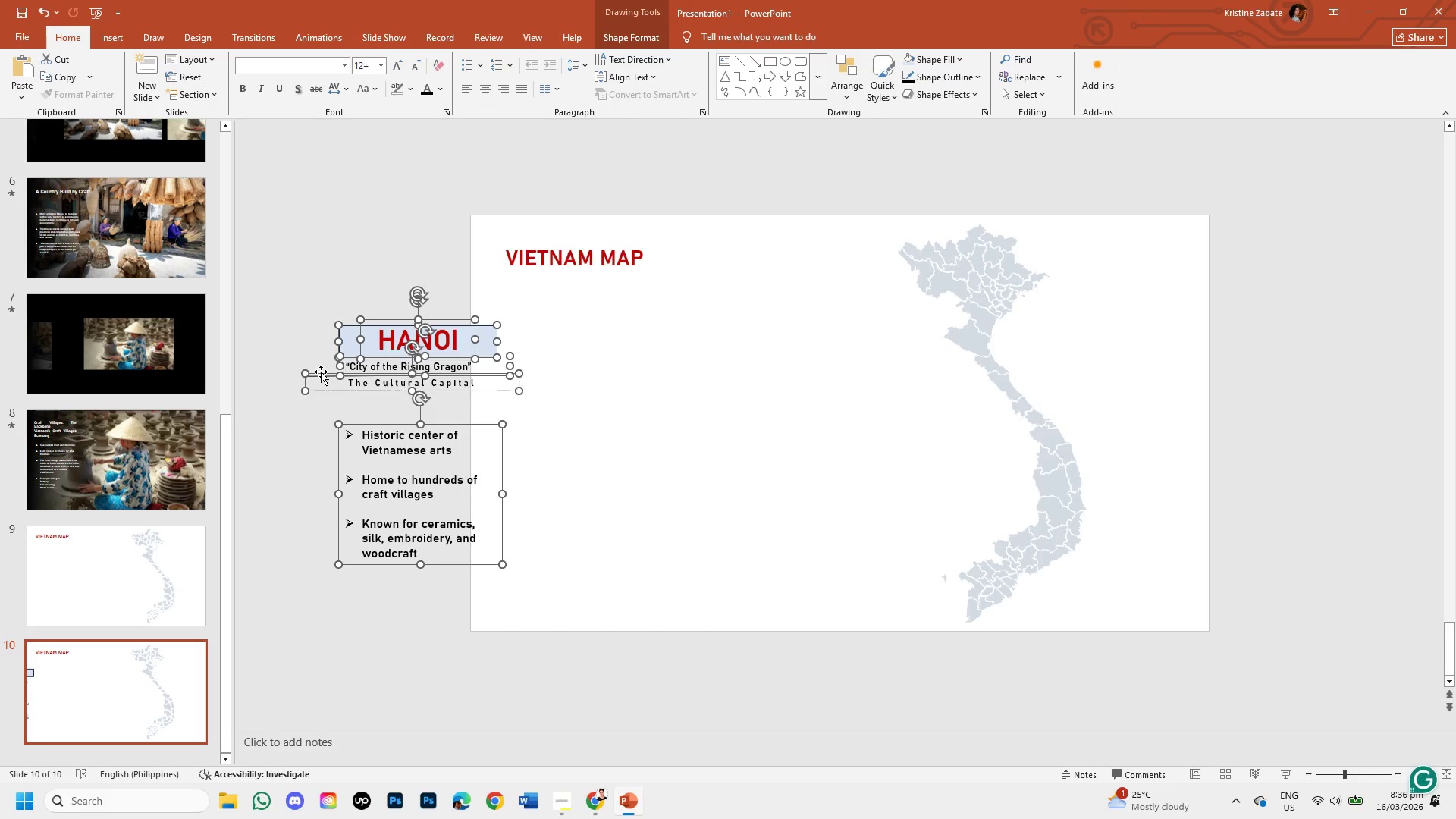 
hold_key(key=ShiftLeft, duration=1.5)
left_click([322, 375])
 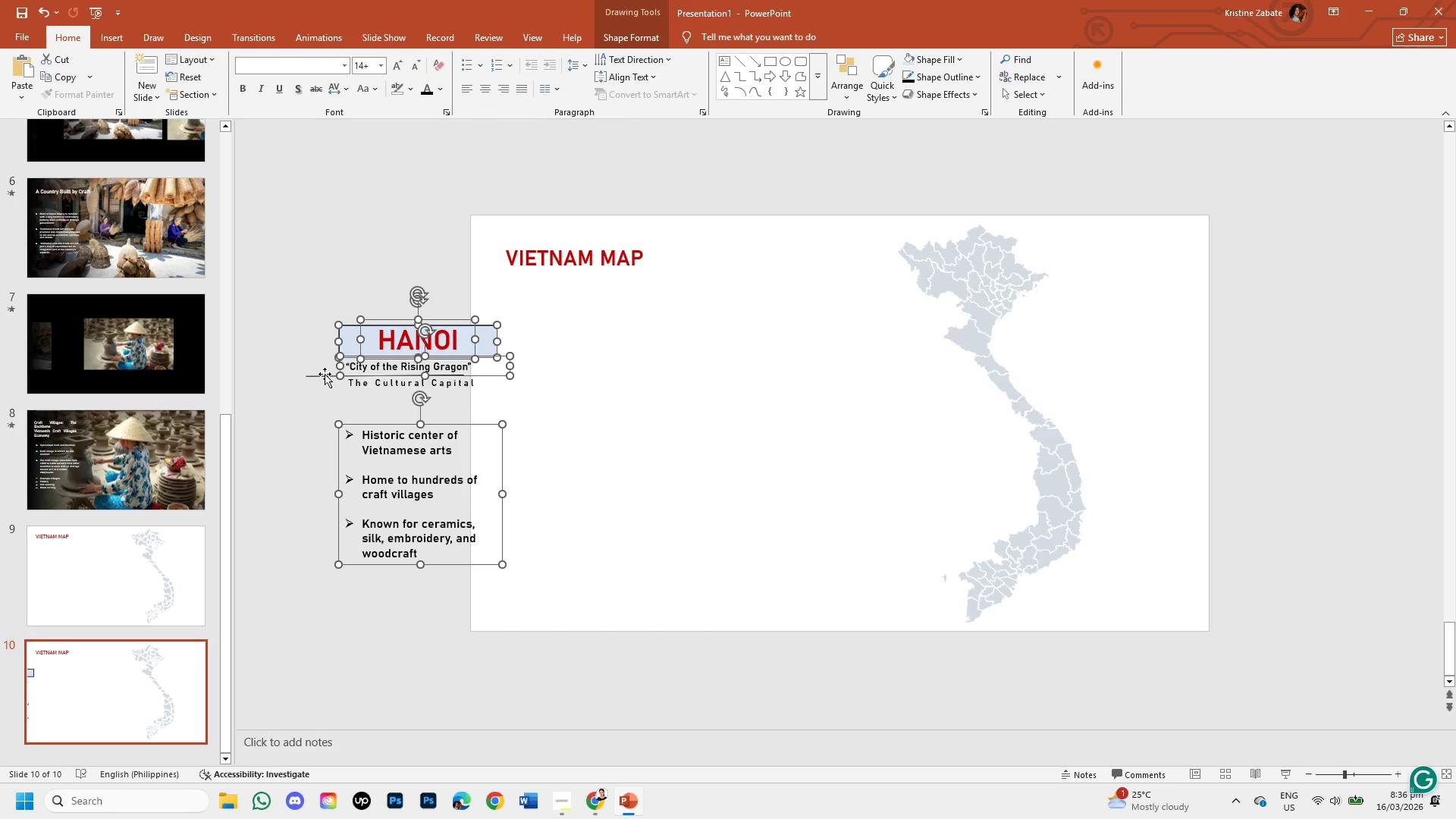 
left_click([325, 375])
 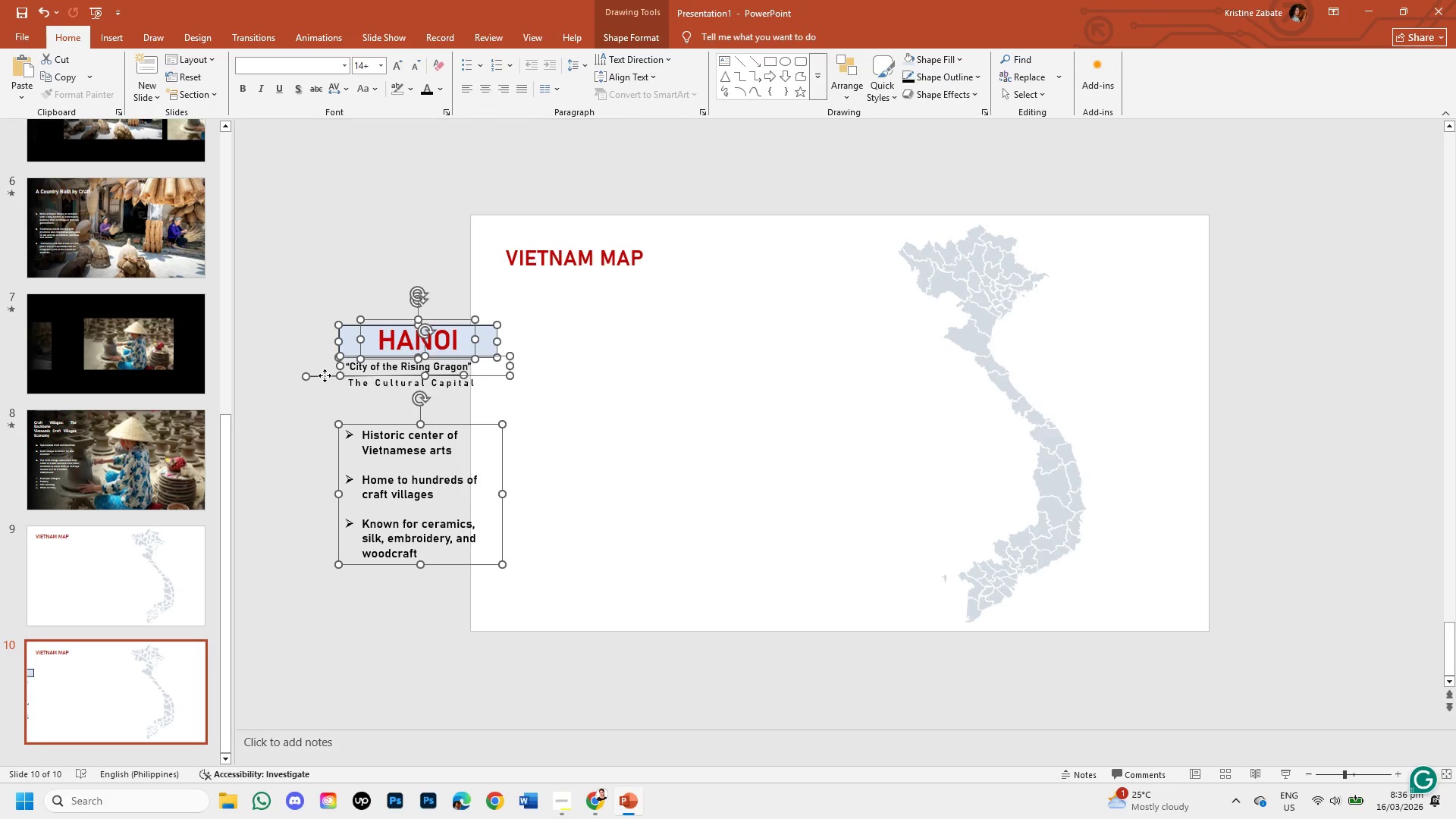 
hold_key(key=ShiftLeft, duration=1.52)
left_click([359, 383])
 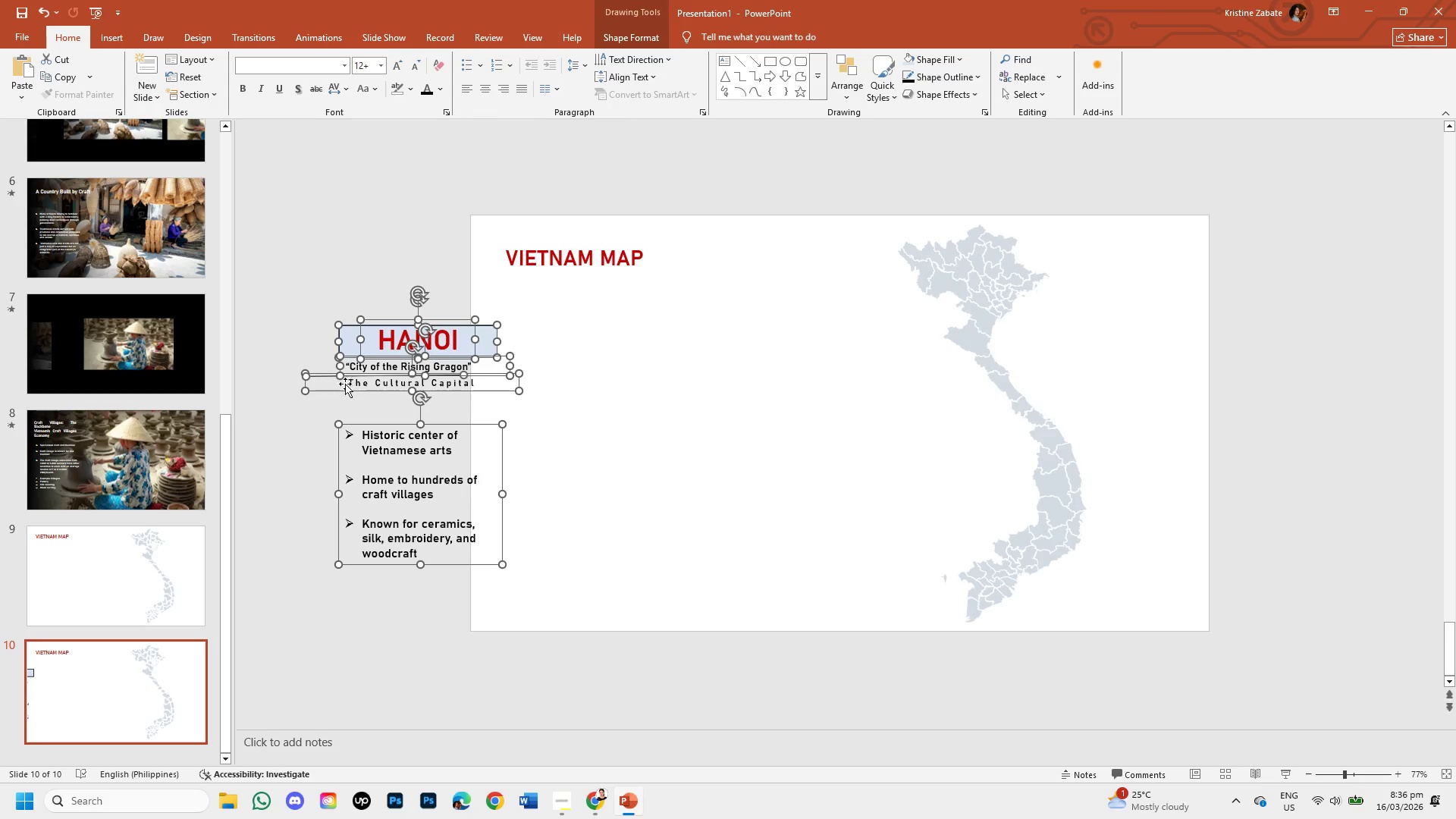 
hold_key(key=ShiftLeft, duration=1.52)
left_click_drag(start_coordinate=[352, 334], to_coordinate=[538, 348])
 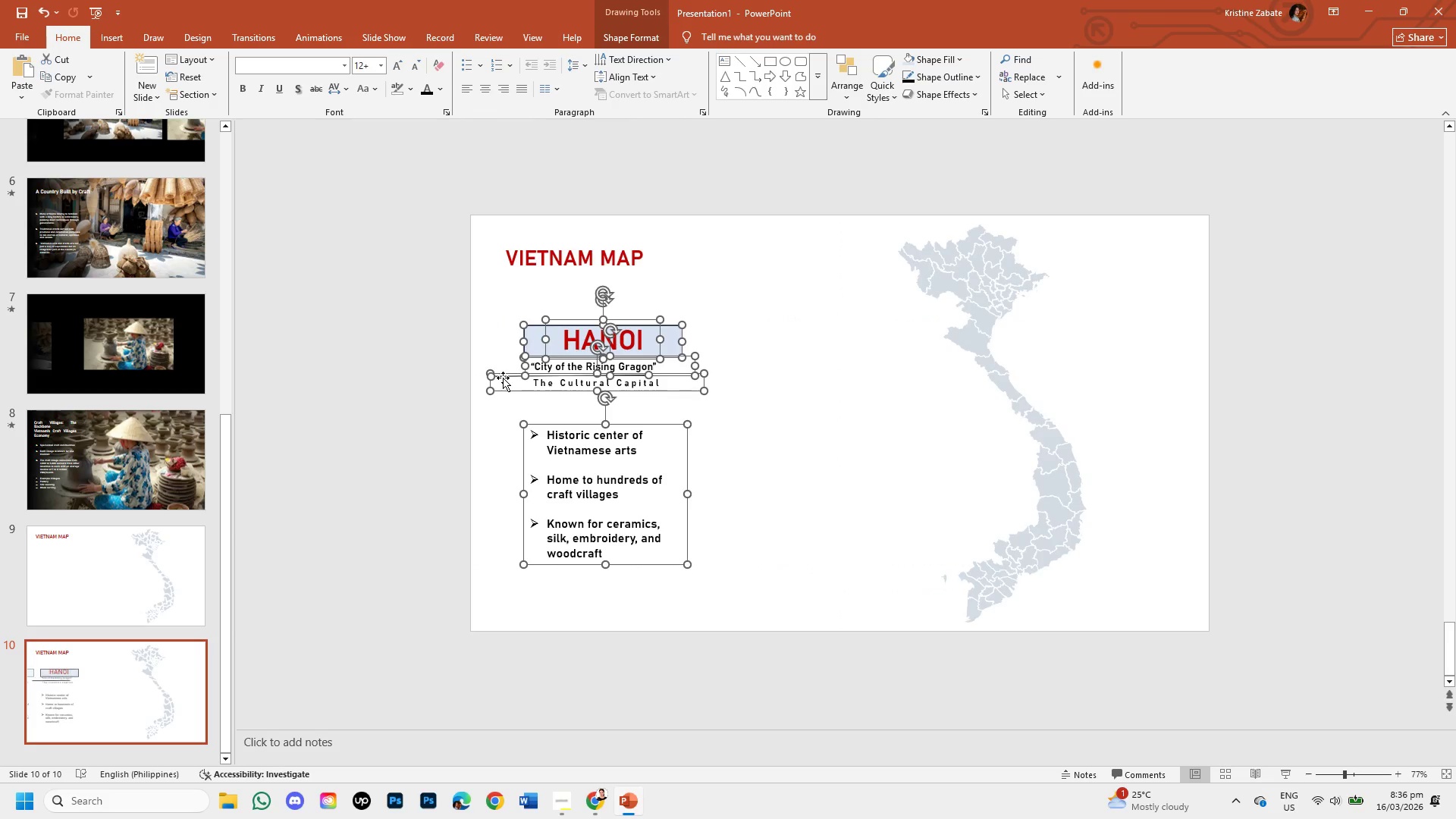 
hold_key(key=ShiftLeft, duration=1.19)
 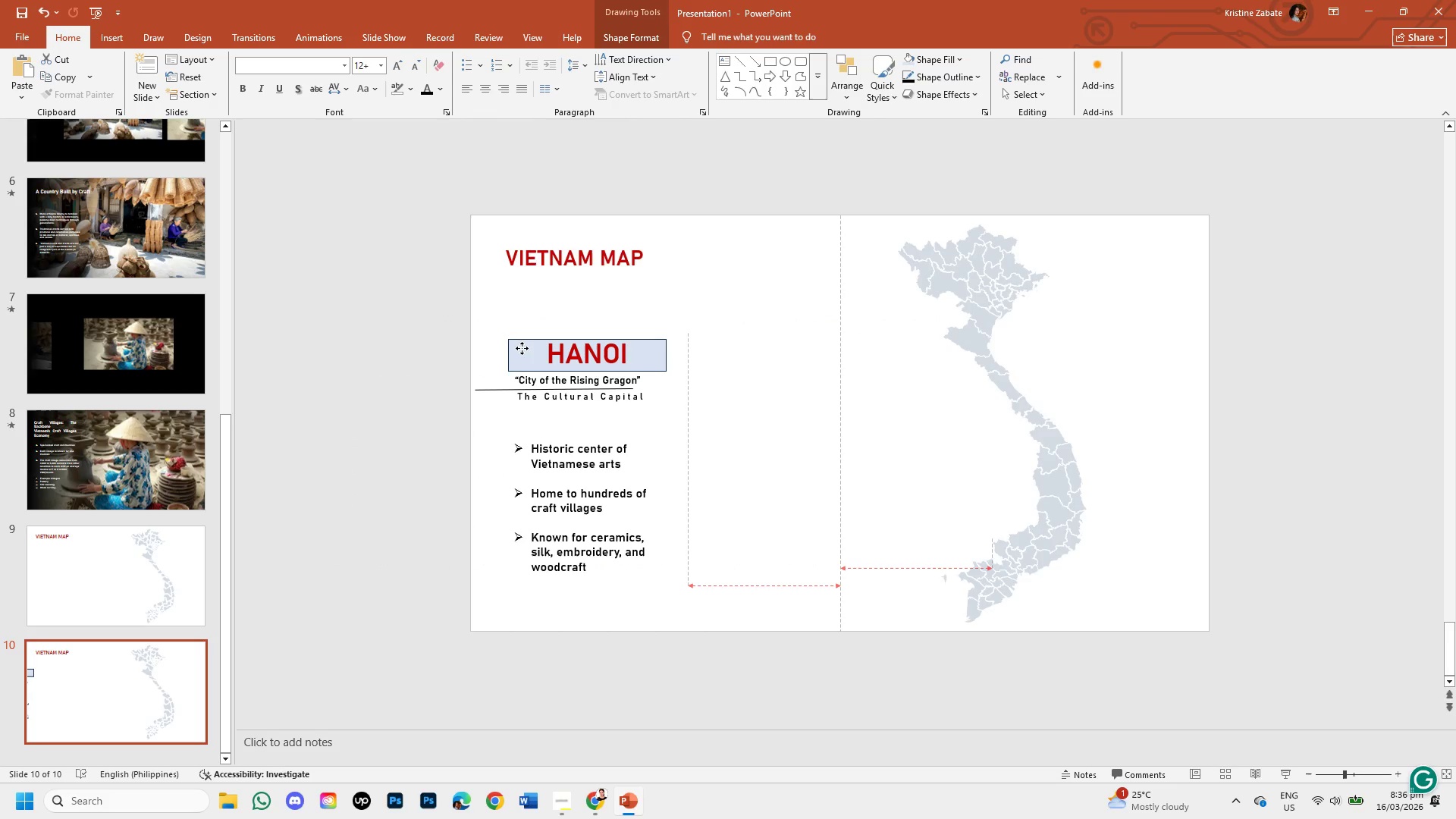 
hold_key(key=ShiftLeft, duration=1.77)
 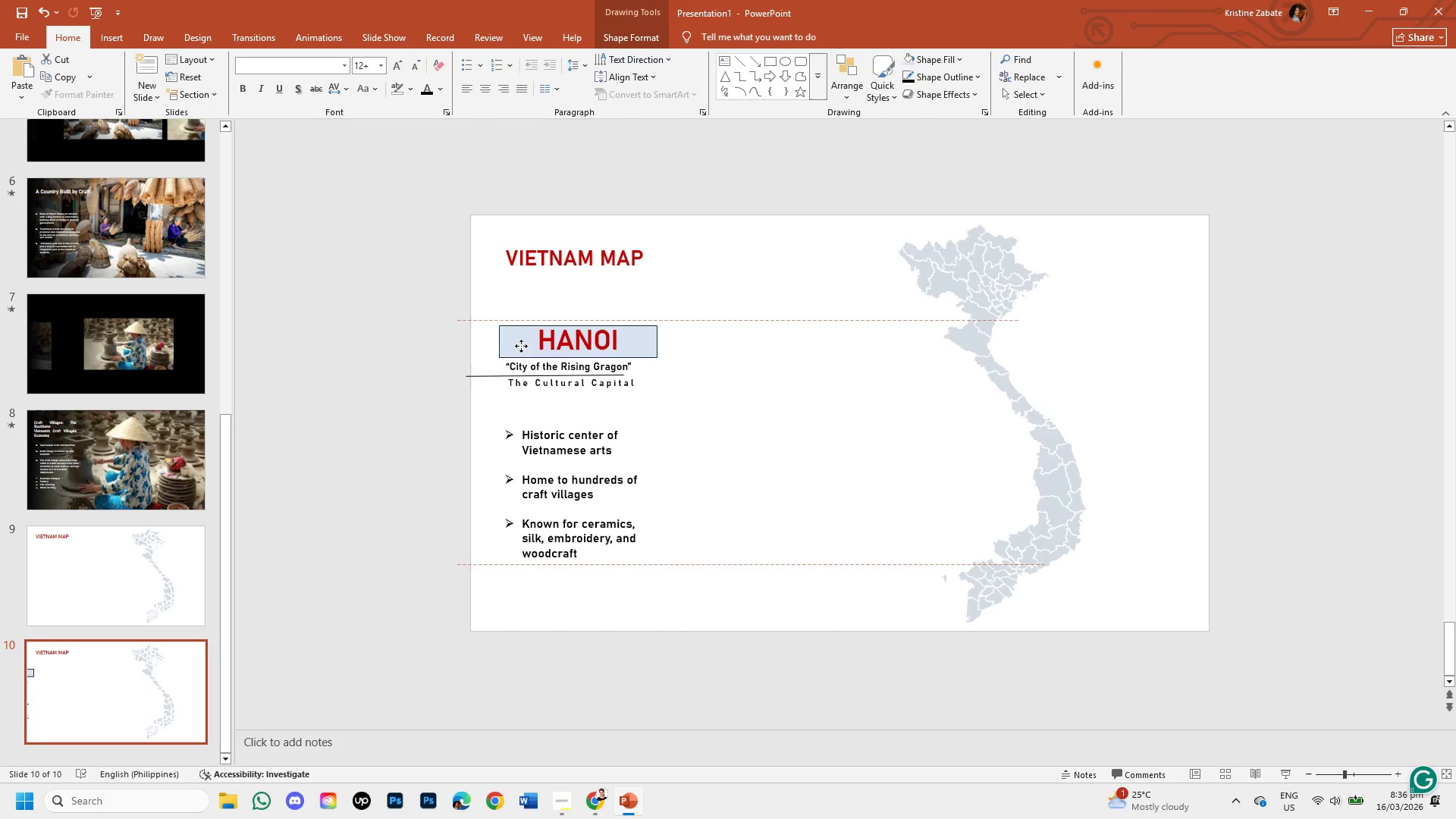 
hold_key(key=ShiftLeft, duration=1.51)
 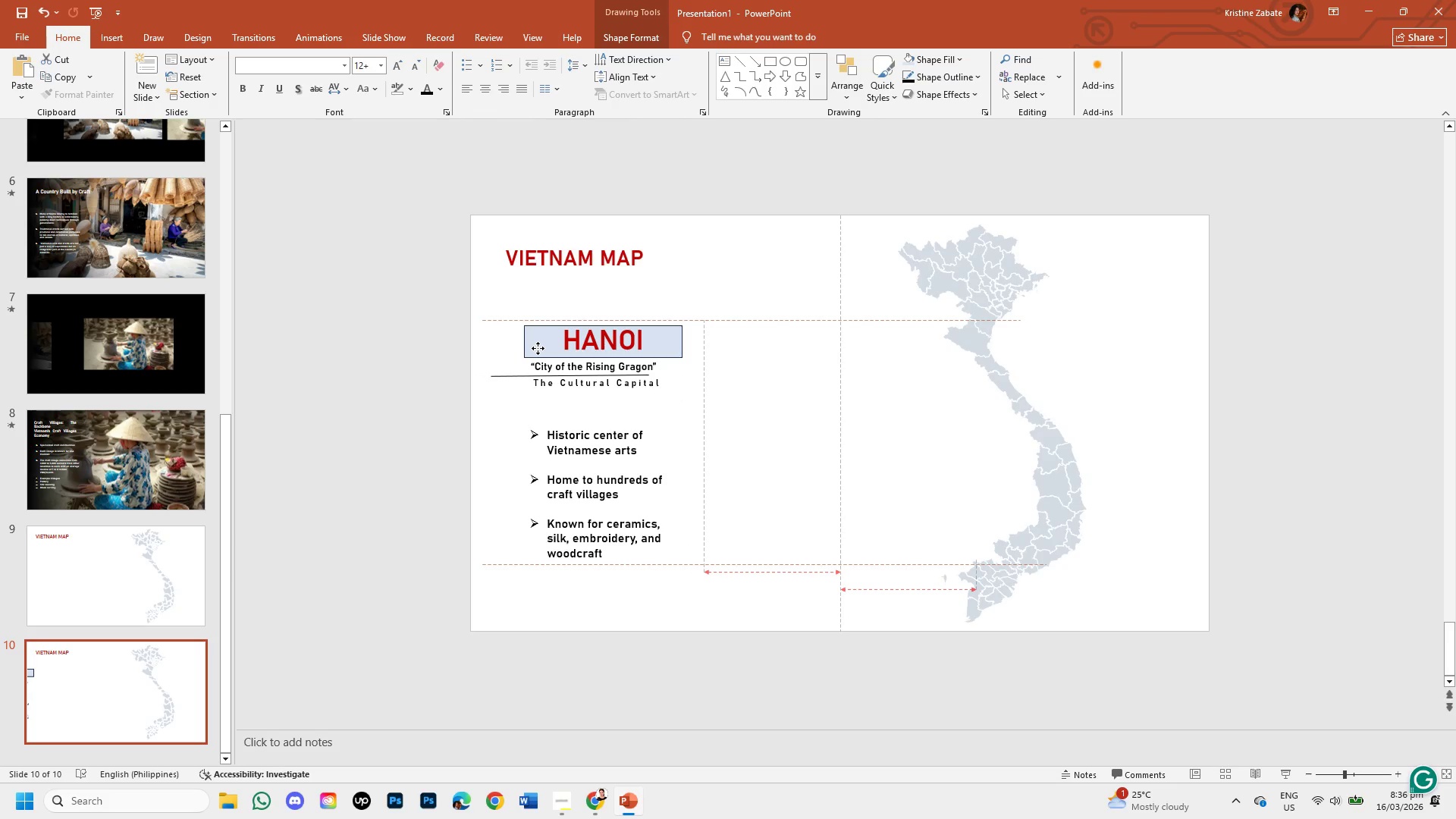 
hold_key(key=ShiftLeft, duration=1.5)
 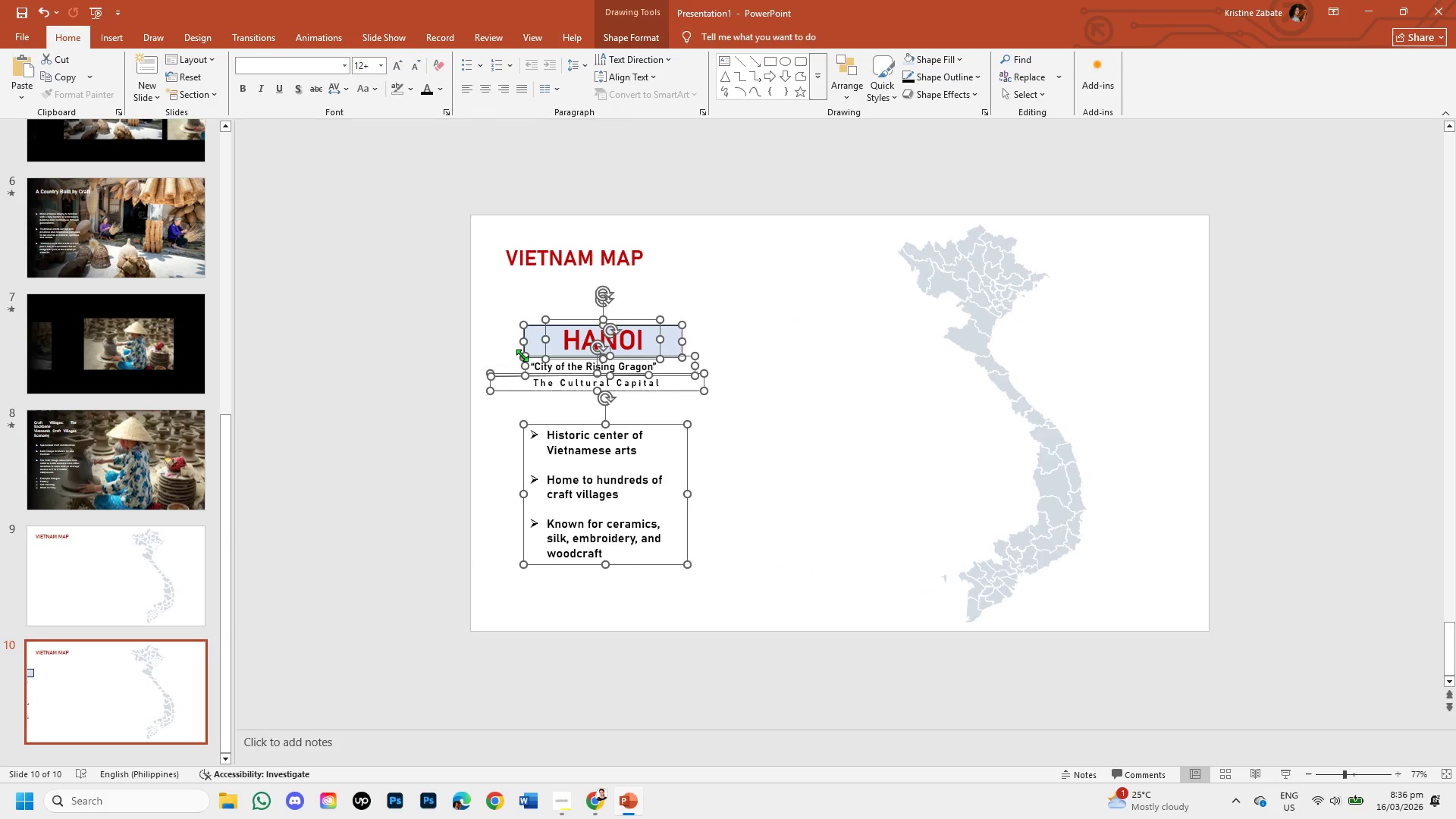 
hold_key(key=ShiftLeft, duration=0.53)
 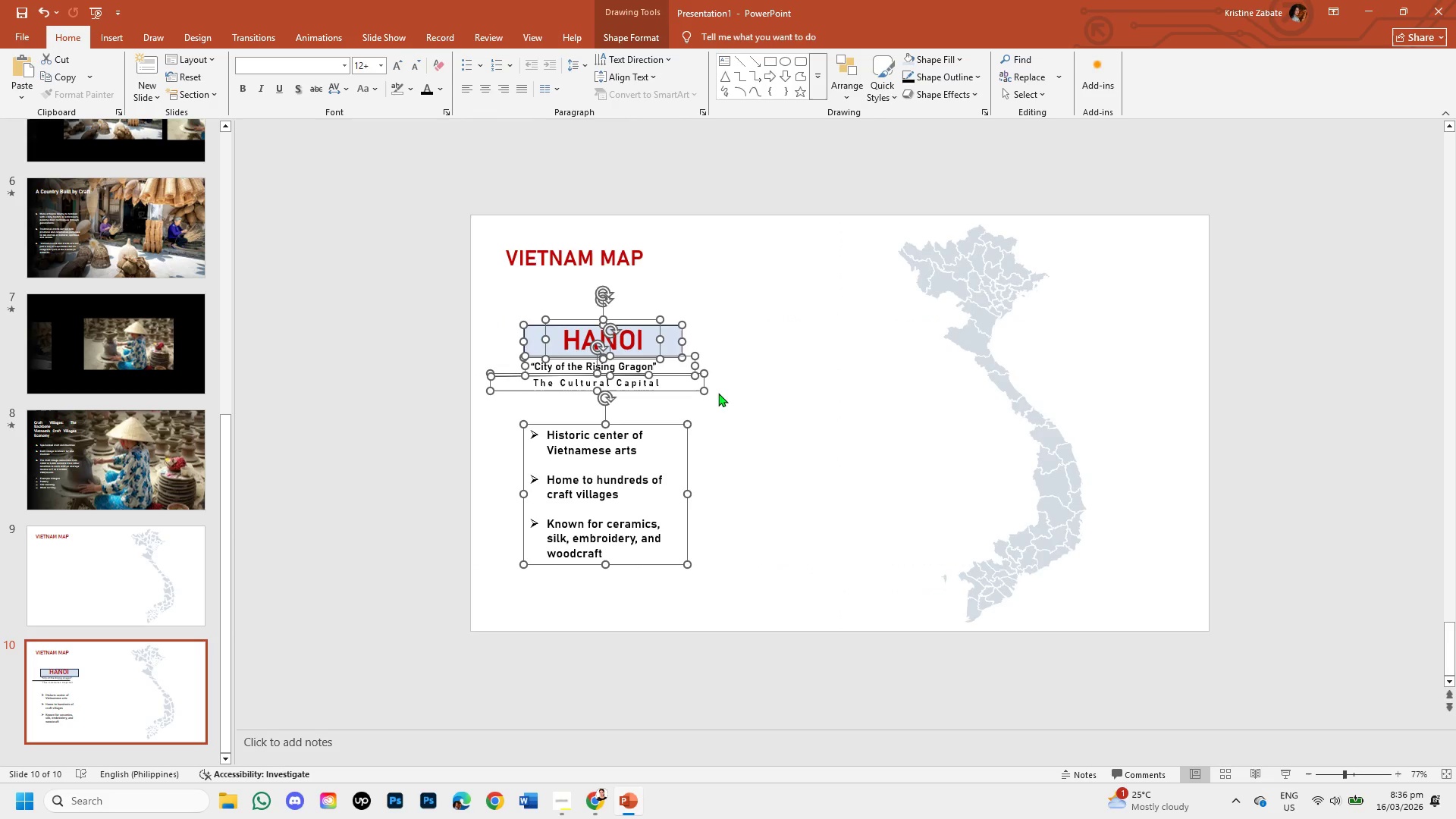 
left_click([727, 400])
 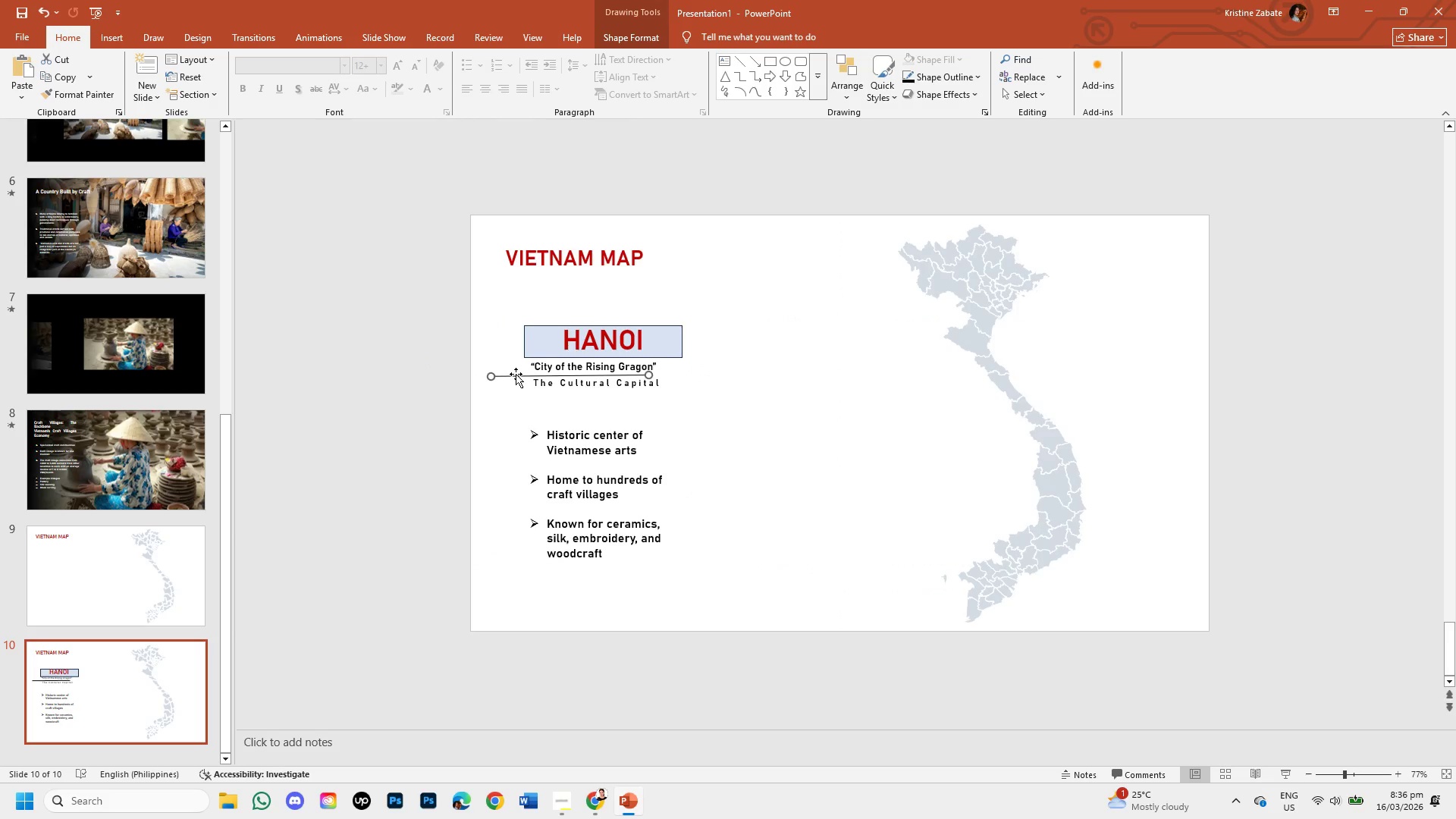 
wait(5.55)
 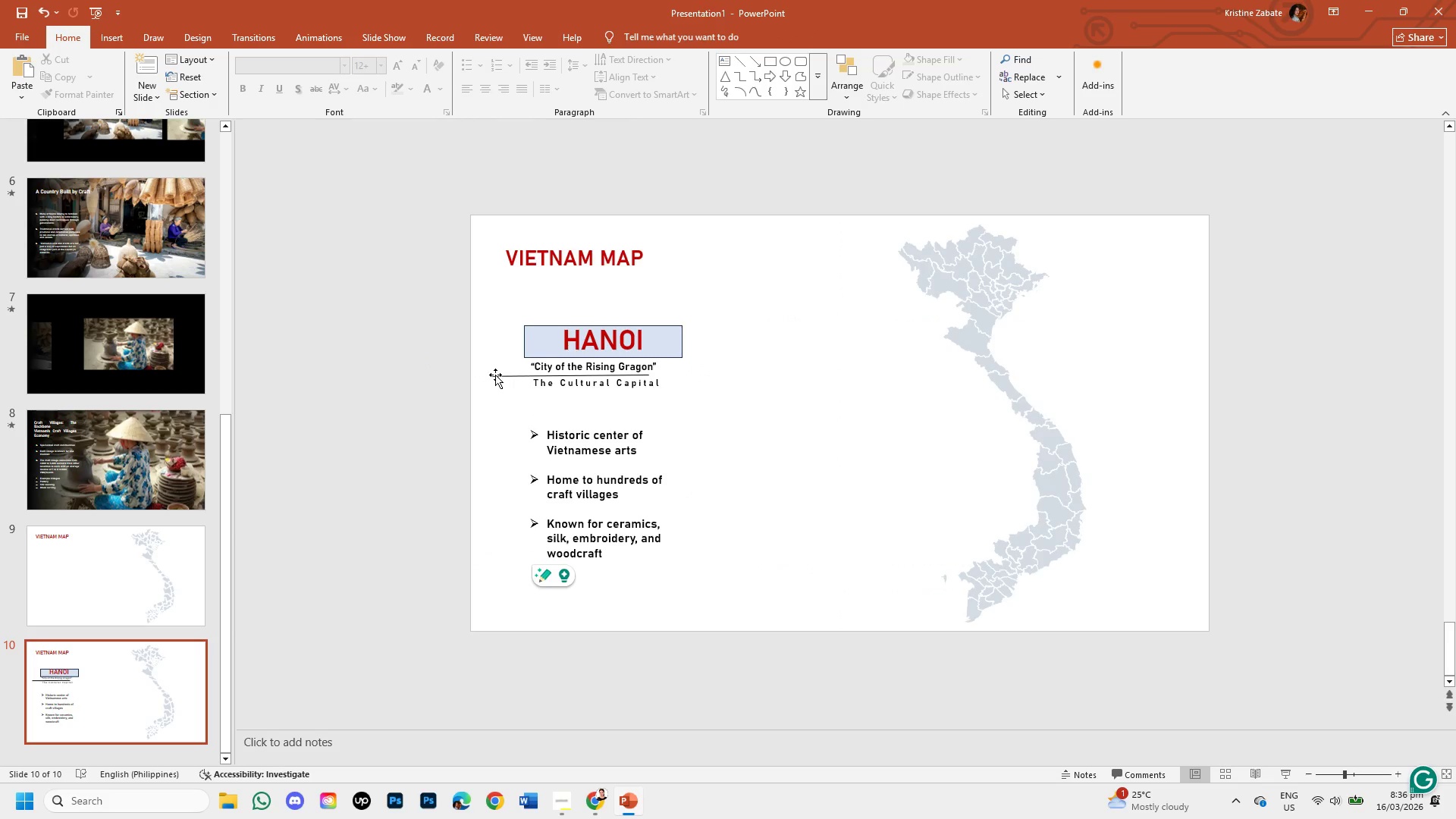 
left_click_drag(start_coordinate=[516, 375], to_coordinate=[552, 376])
 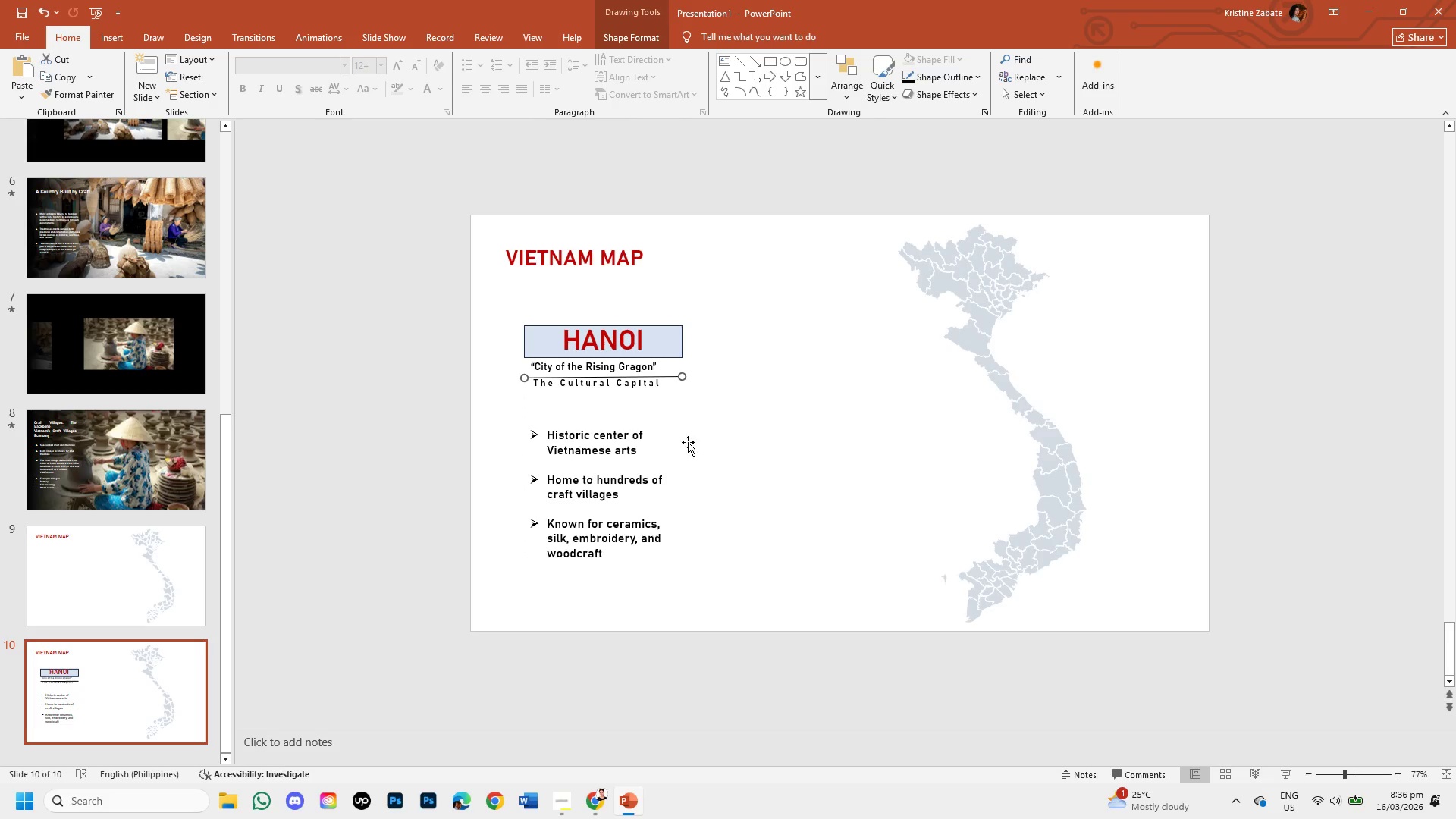 
left_click([690, 444])
 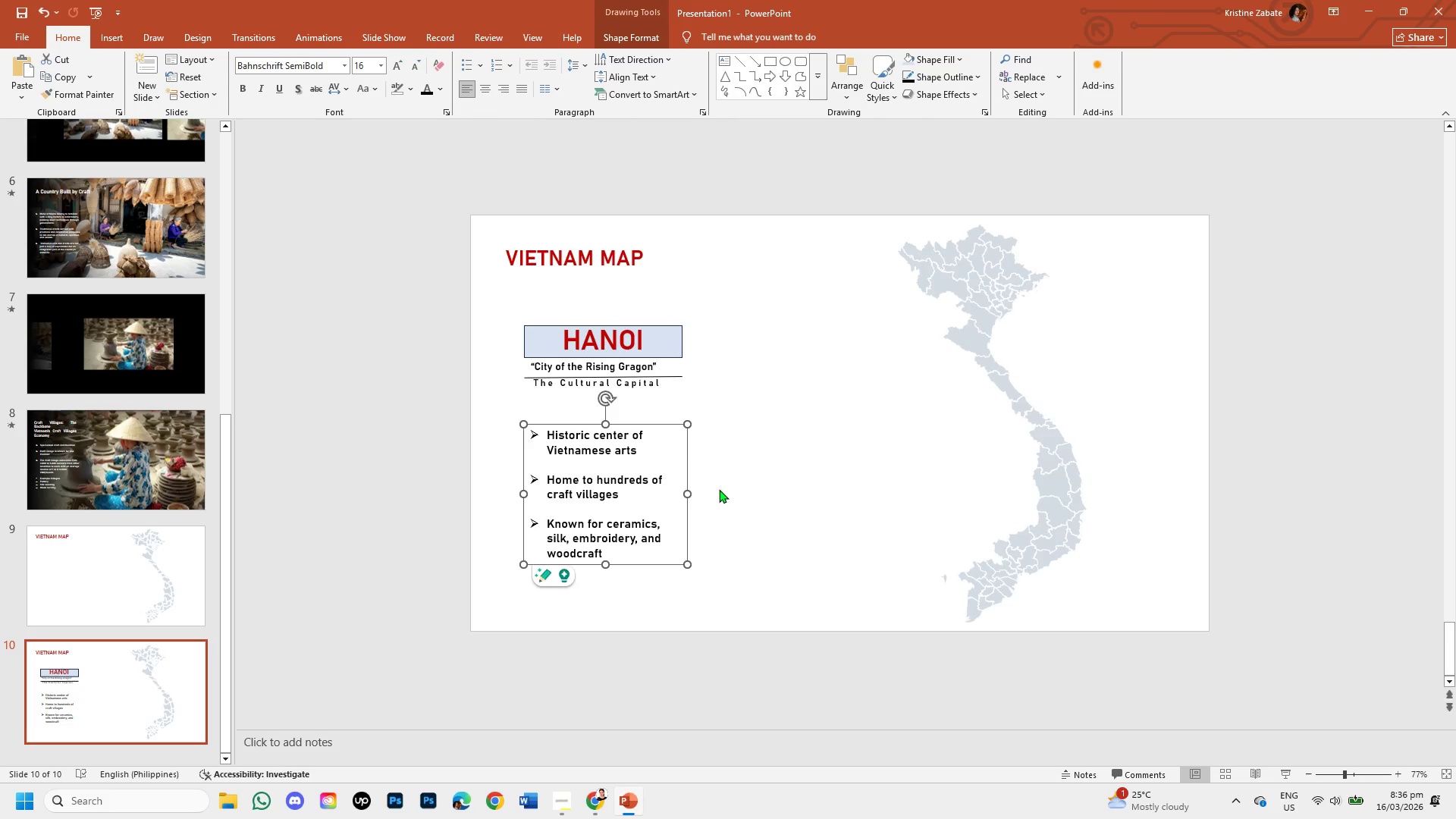 
left_click([722, 497])
 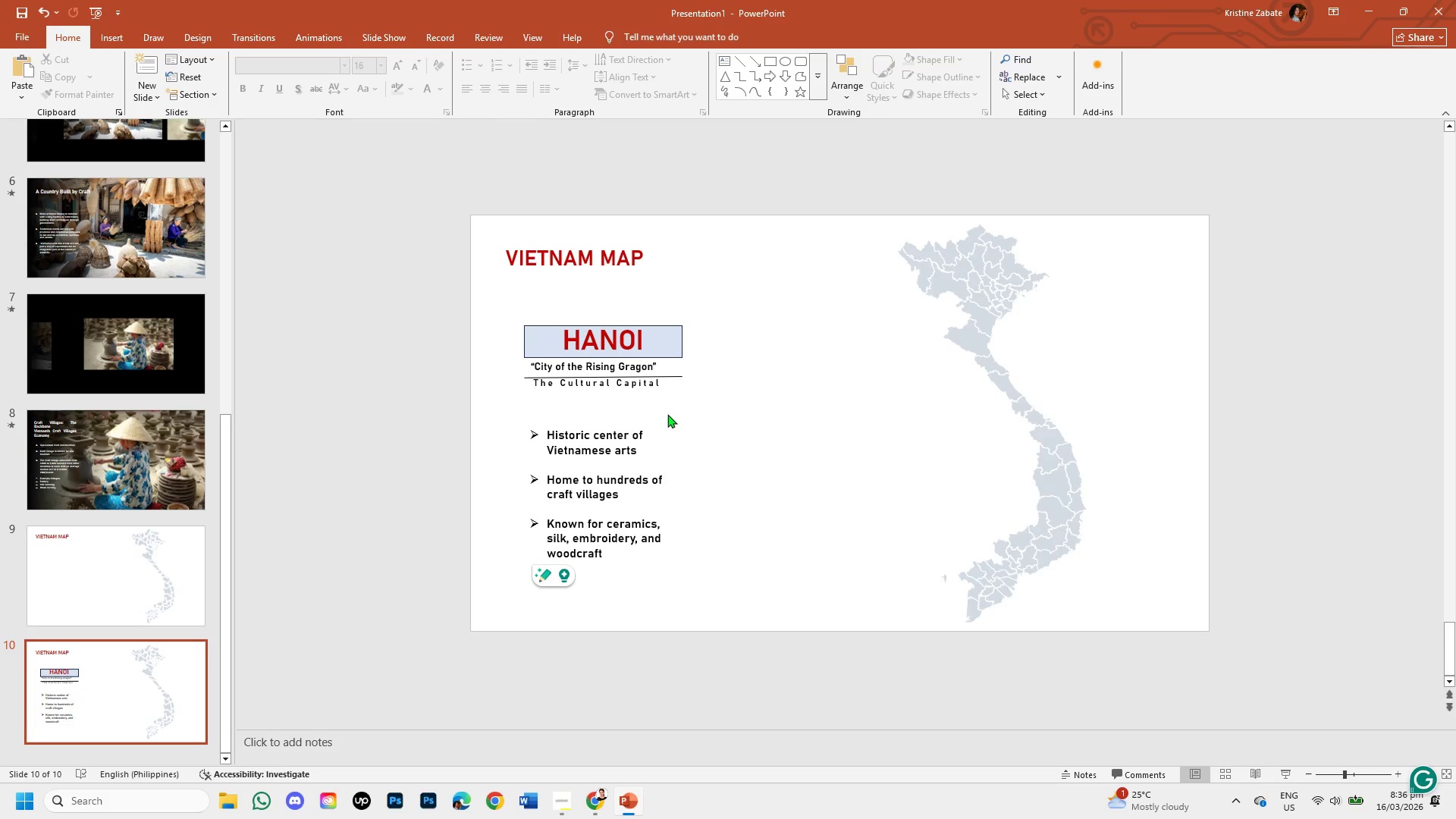 
left_click([648, 389])
 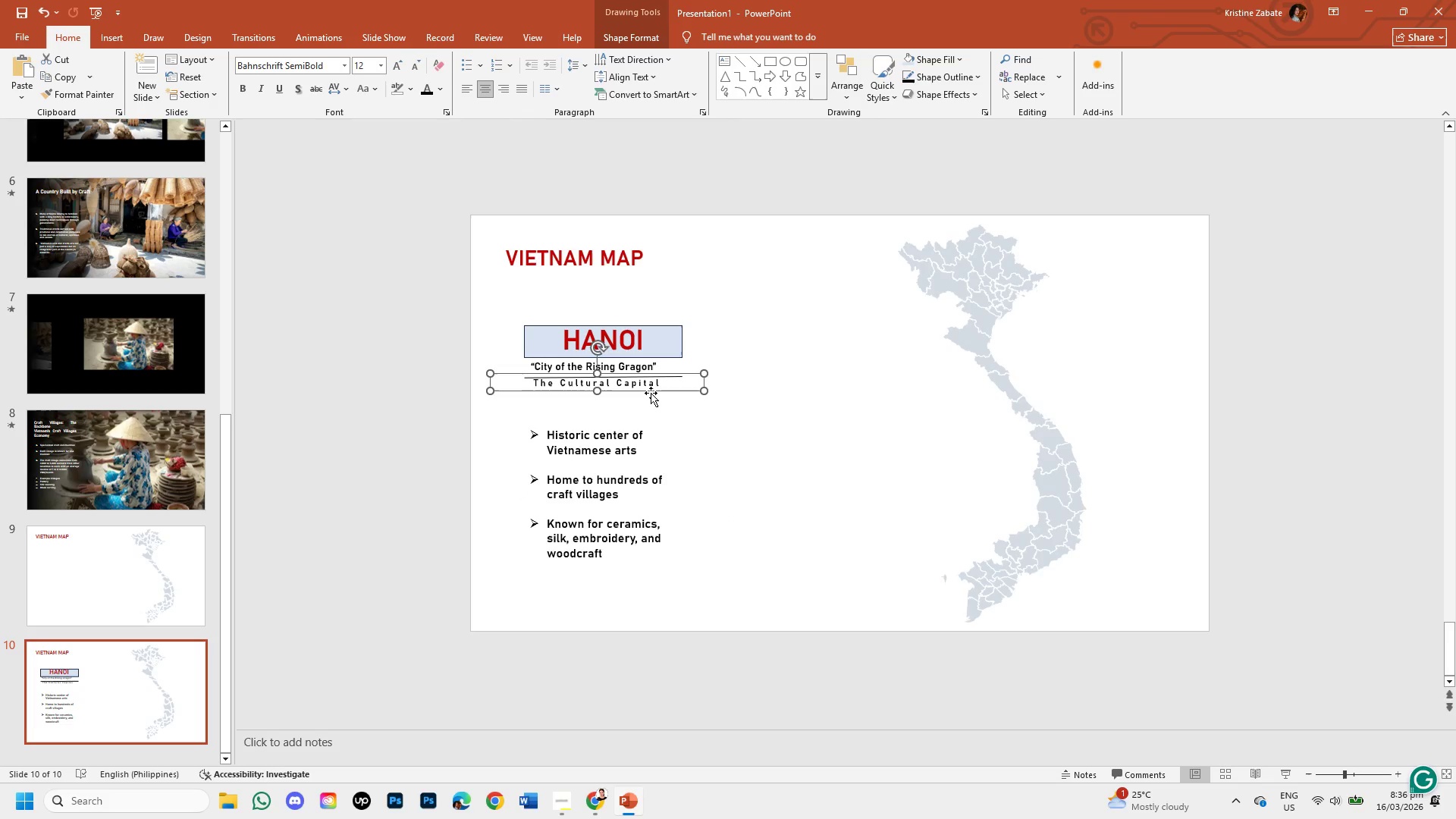 
left_click_drag(start_coordinate=[651, 393], to_coordinate=[653, 400])
 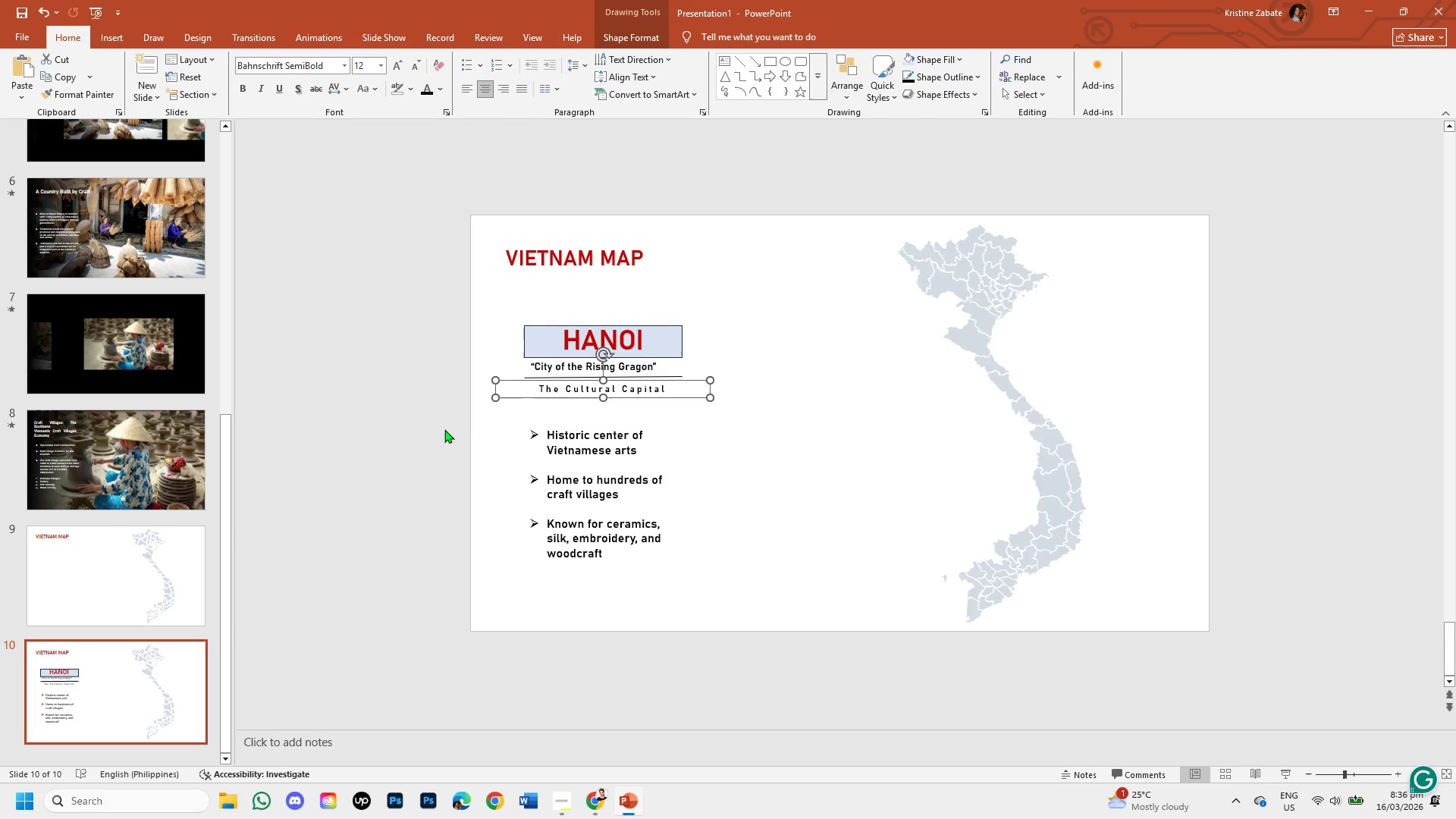 
left_click([440, 429])
 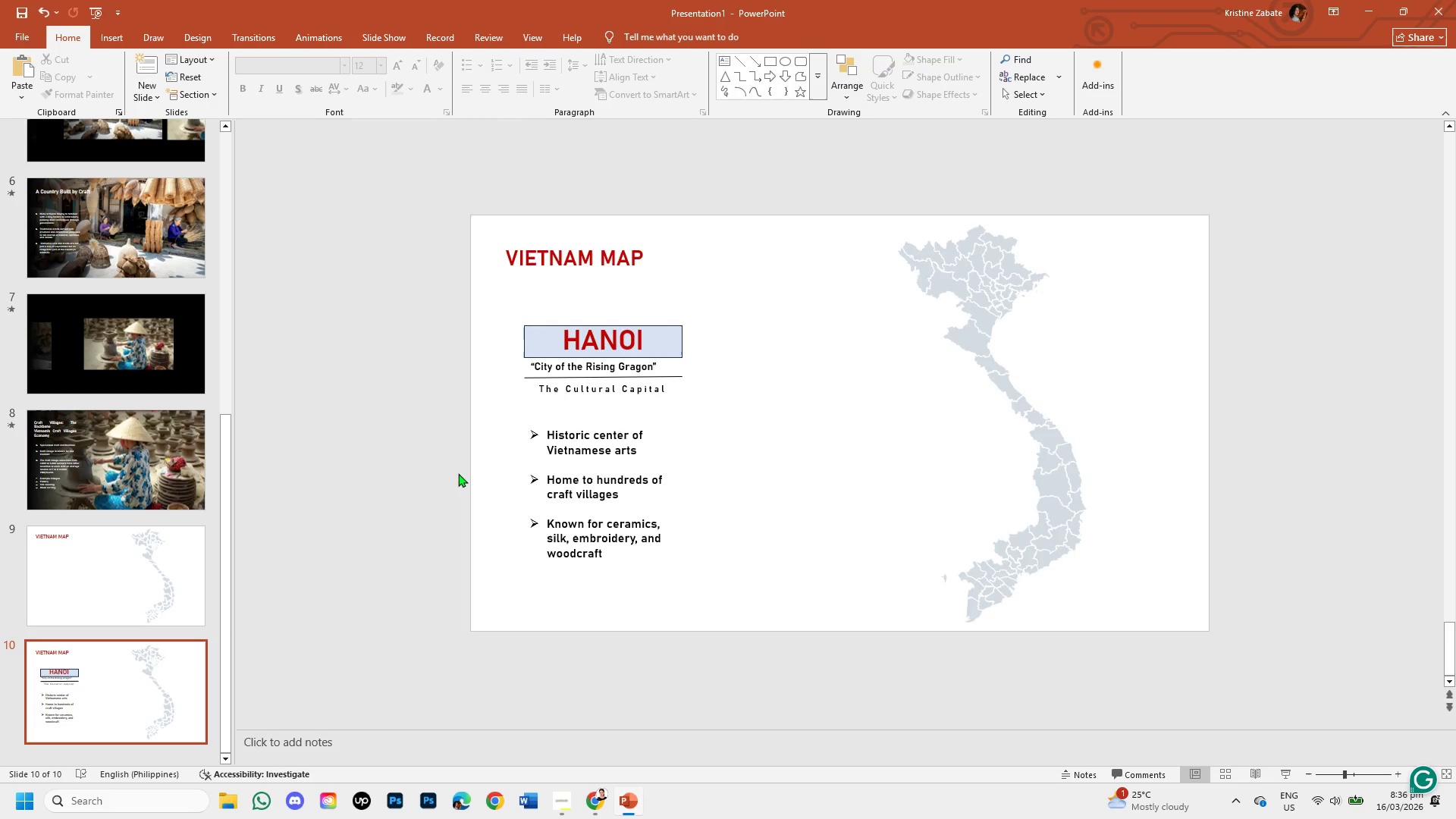 
wait(11.02)
 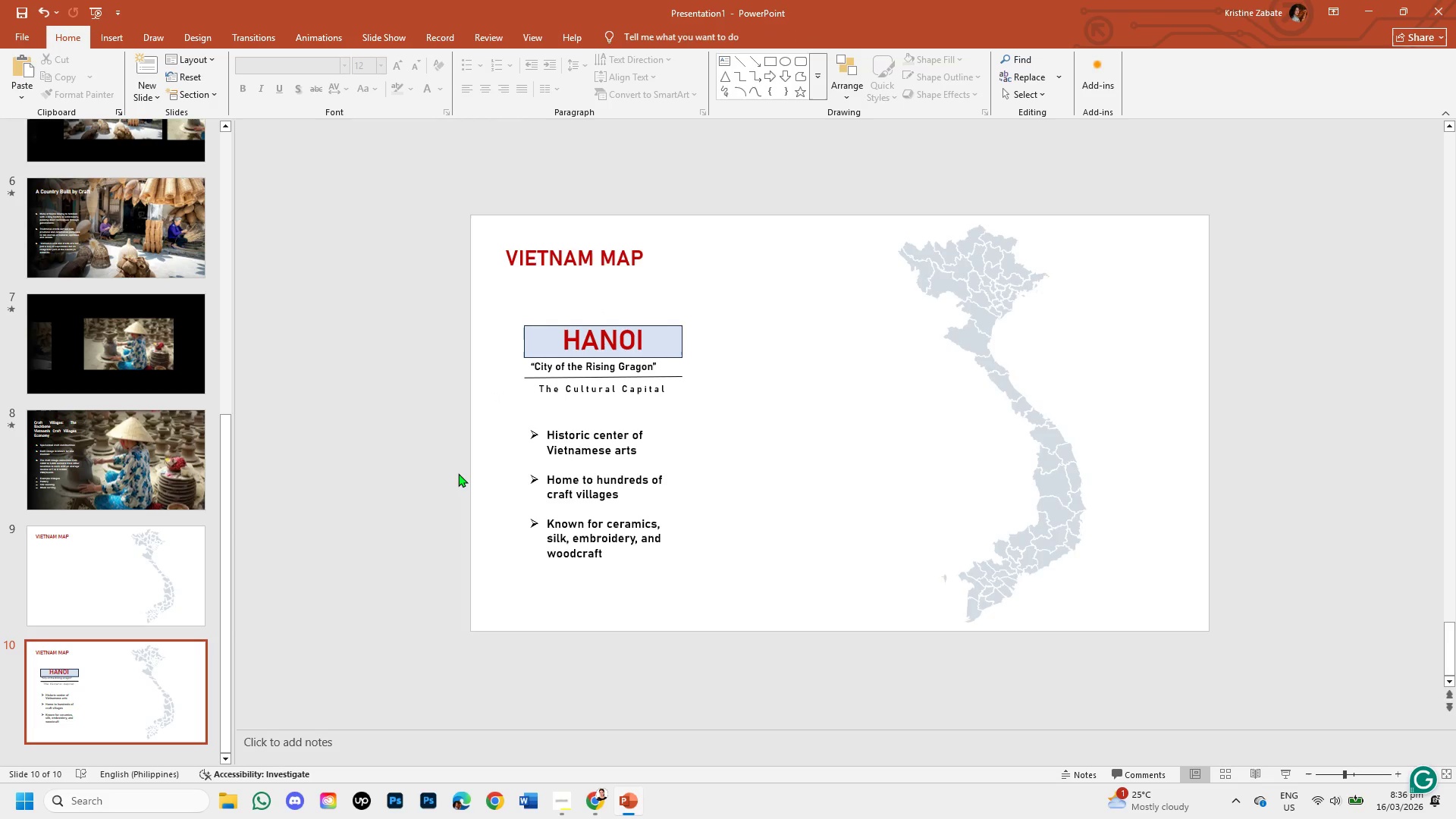 
left_click([1355, 773])
 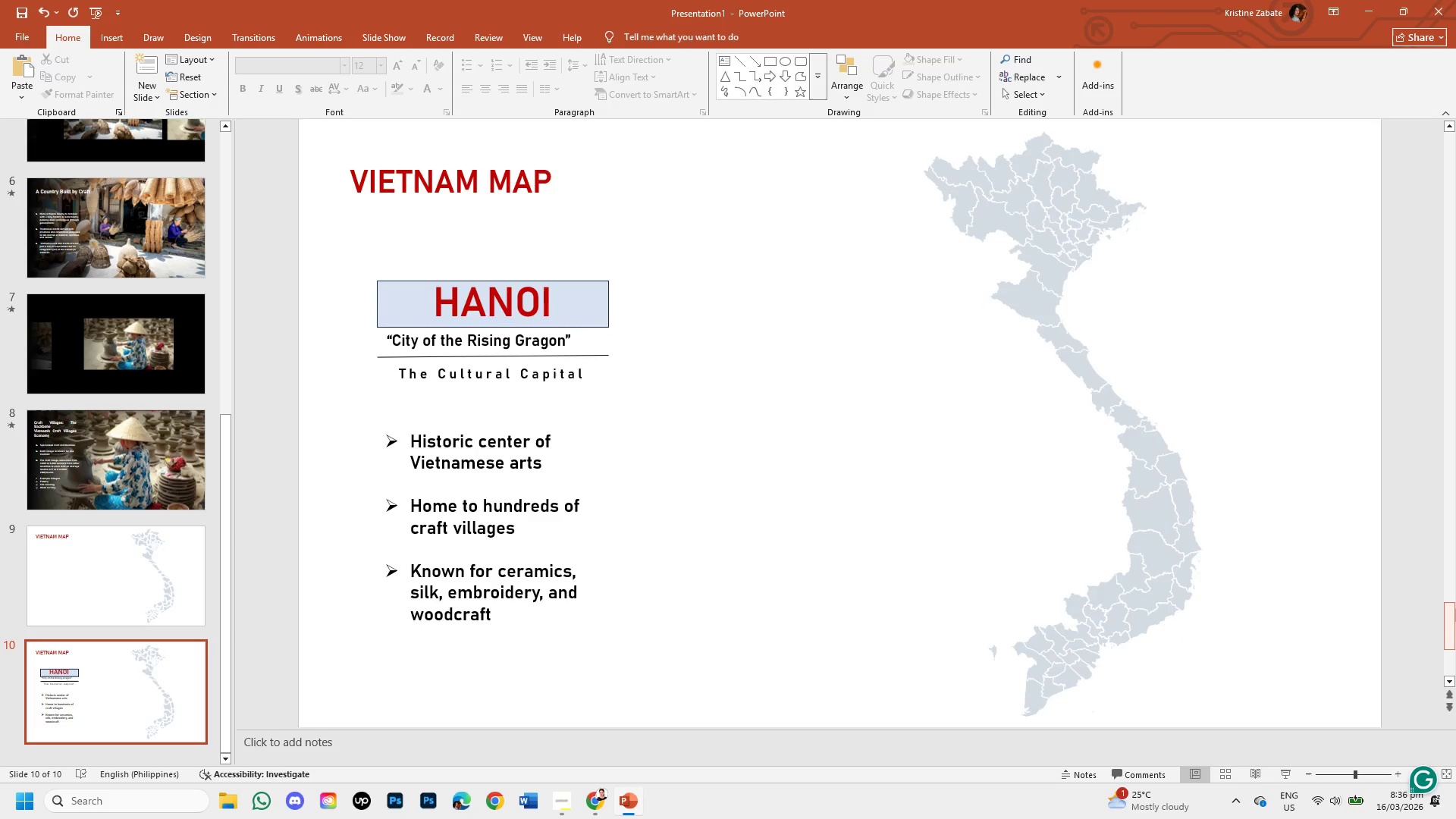 
left_click_drag(start_coordinate=[1447, 626], to_coordinate=[1455, 570])
 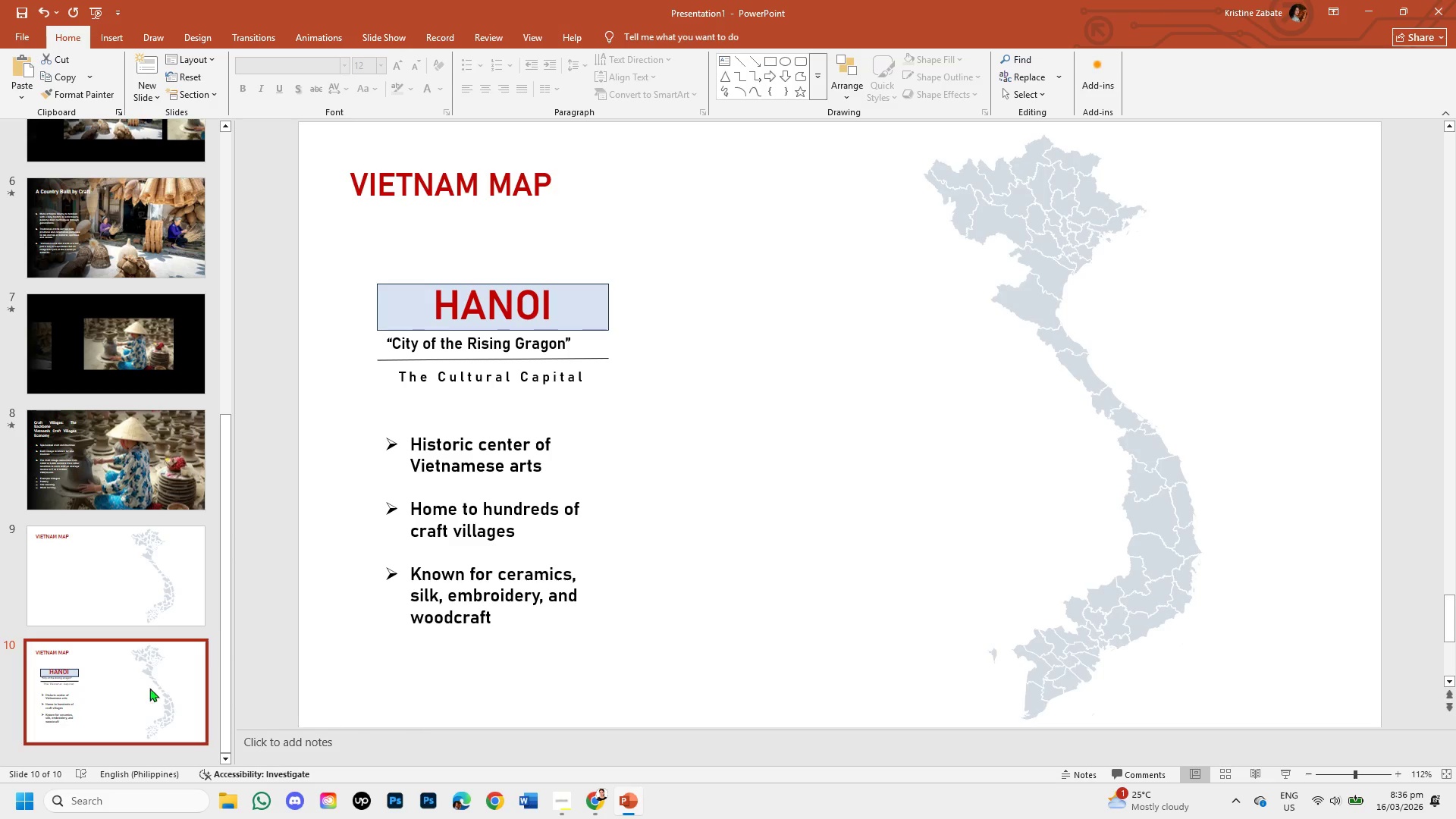 
wait(6.0)
 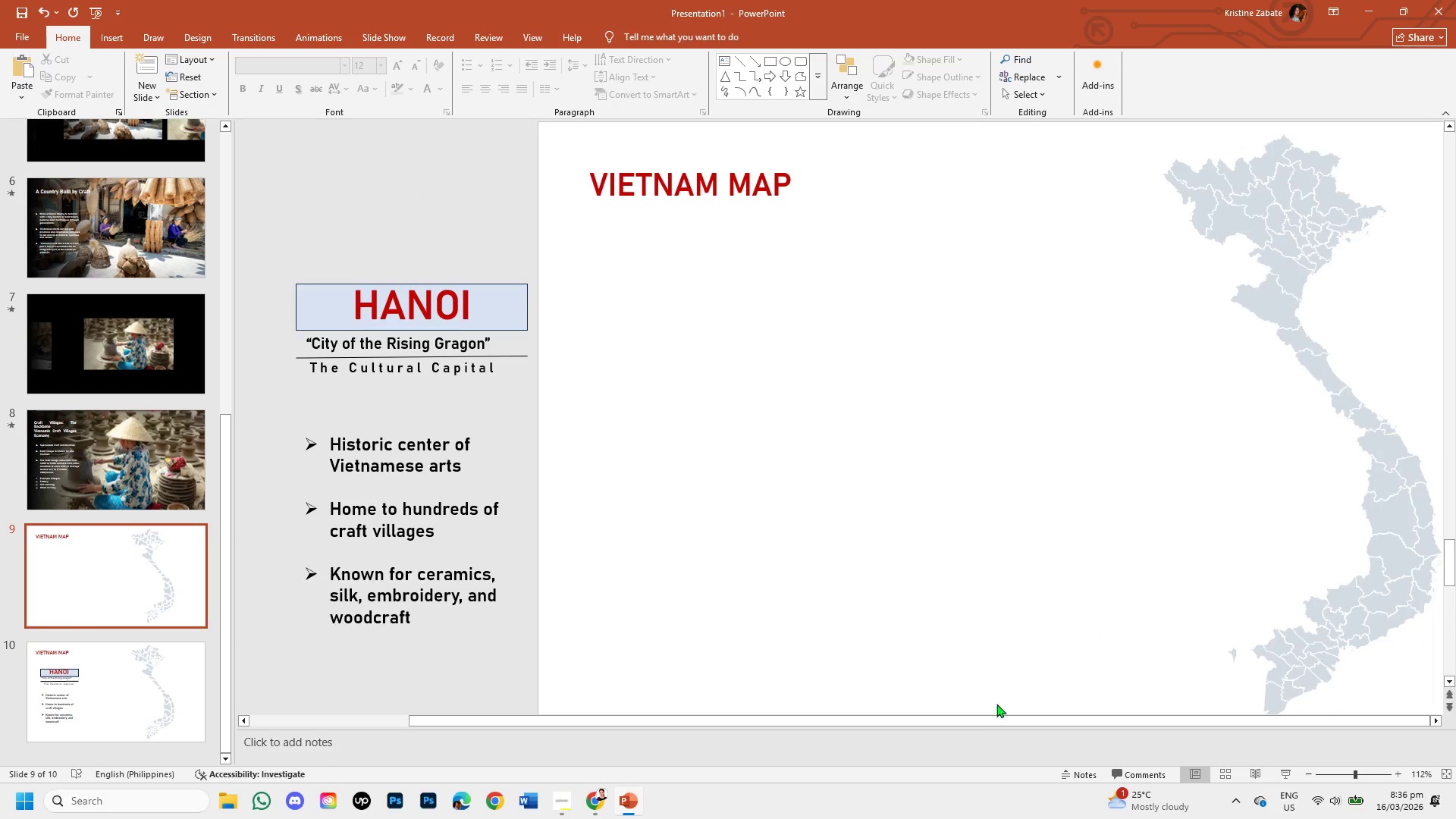 
scroll: coordinate [1259, 585], scroll_direction: up, amount: 1.0
 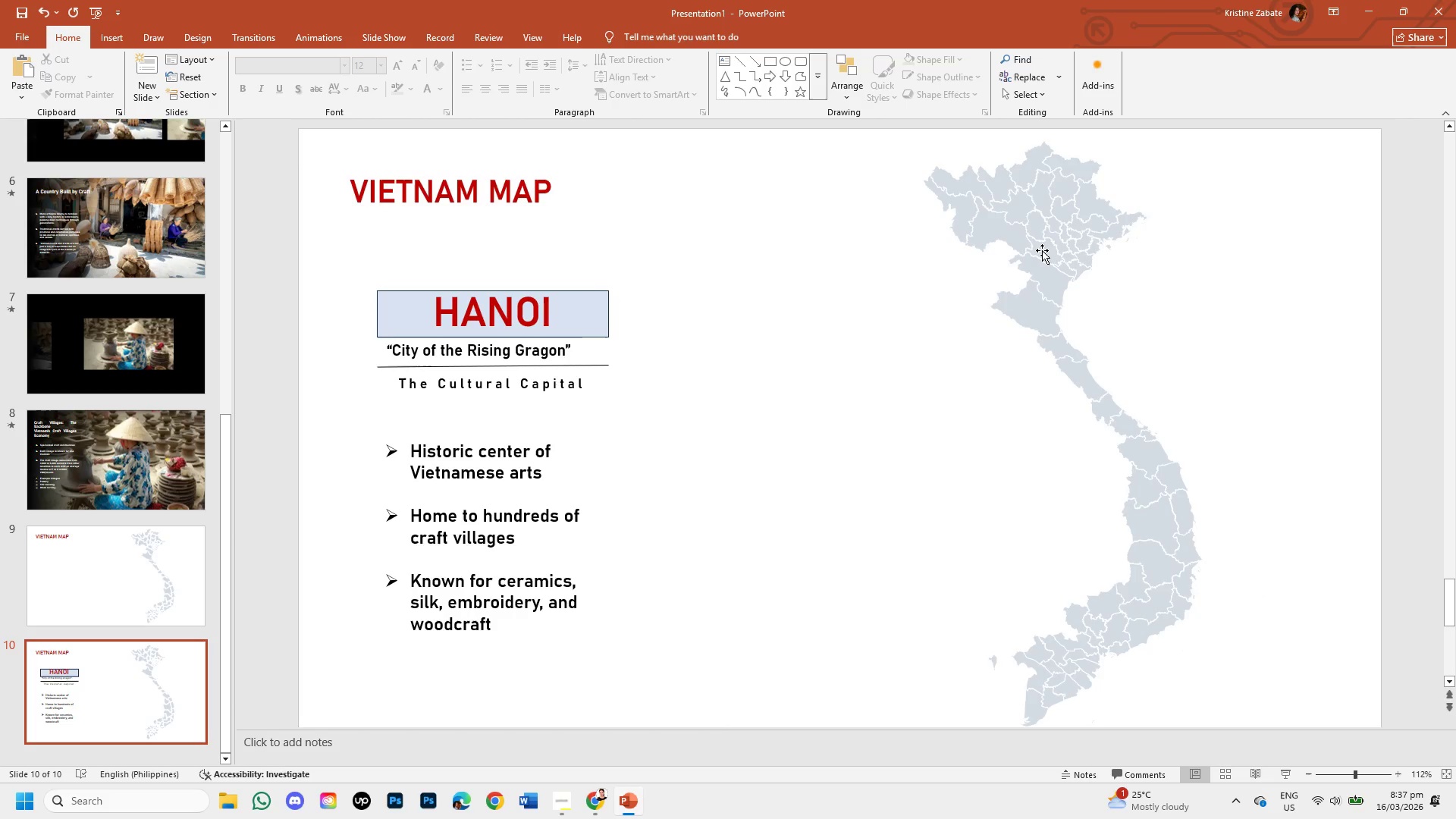 
wait(9.82)
 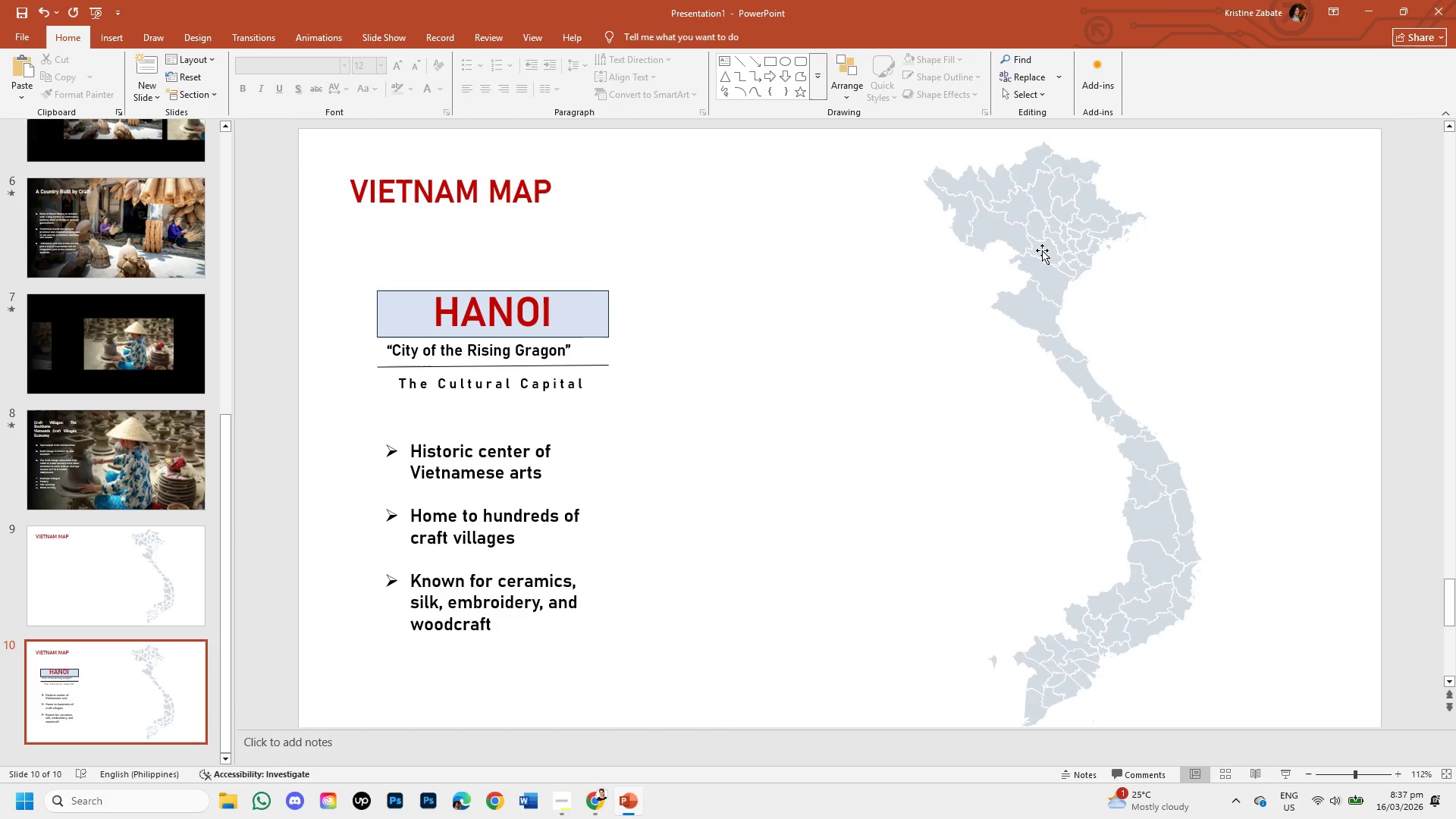 
scroll: coordinate [1191, 479], scroll_direction: up, amount: 3.0
 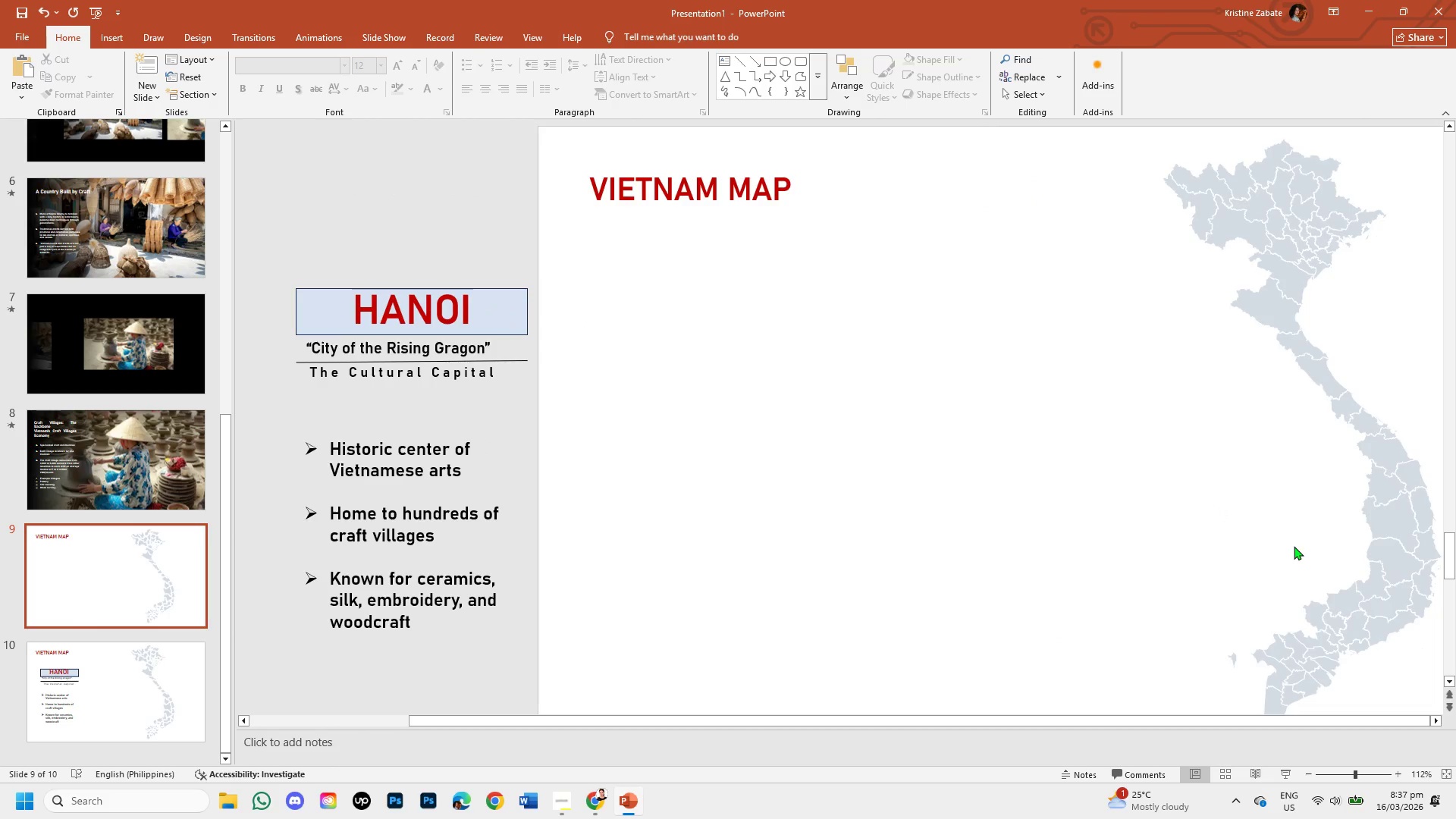 
scroll: coordinate [1250, 564], scroll_direction: down, amount: 3.0
 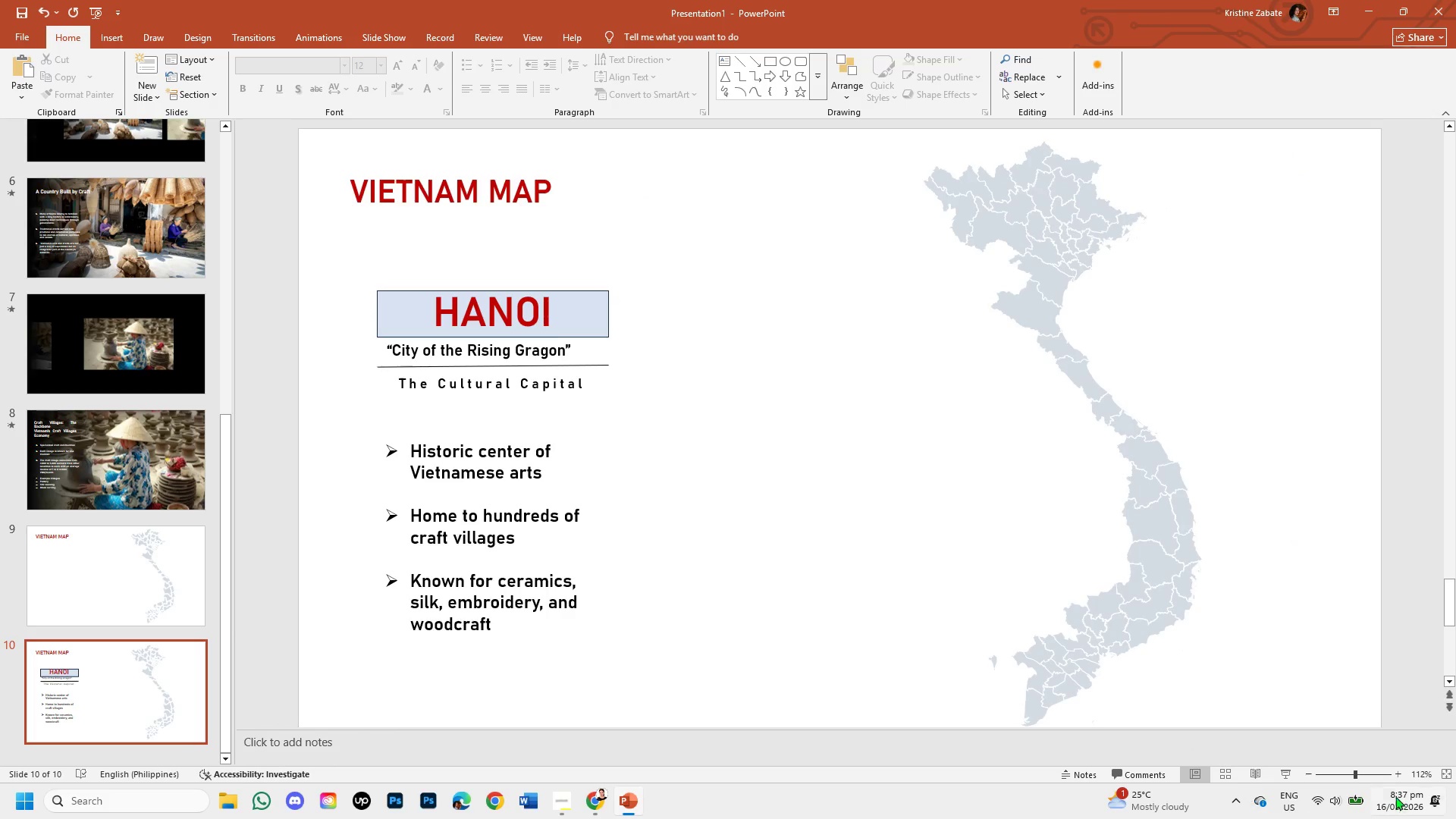 
left_click_drag(start_coordinate=[1357, 777], to_coordinate=[1369, 777])
 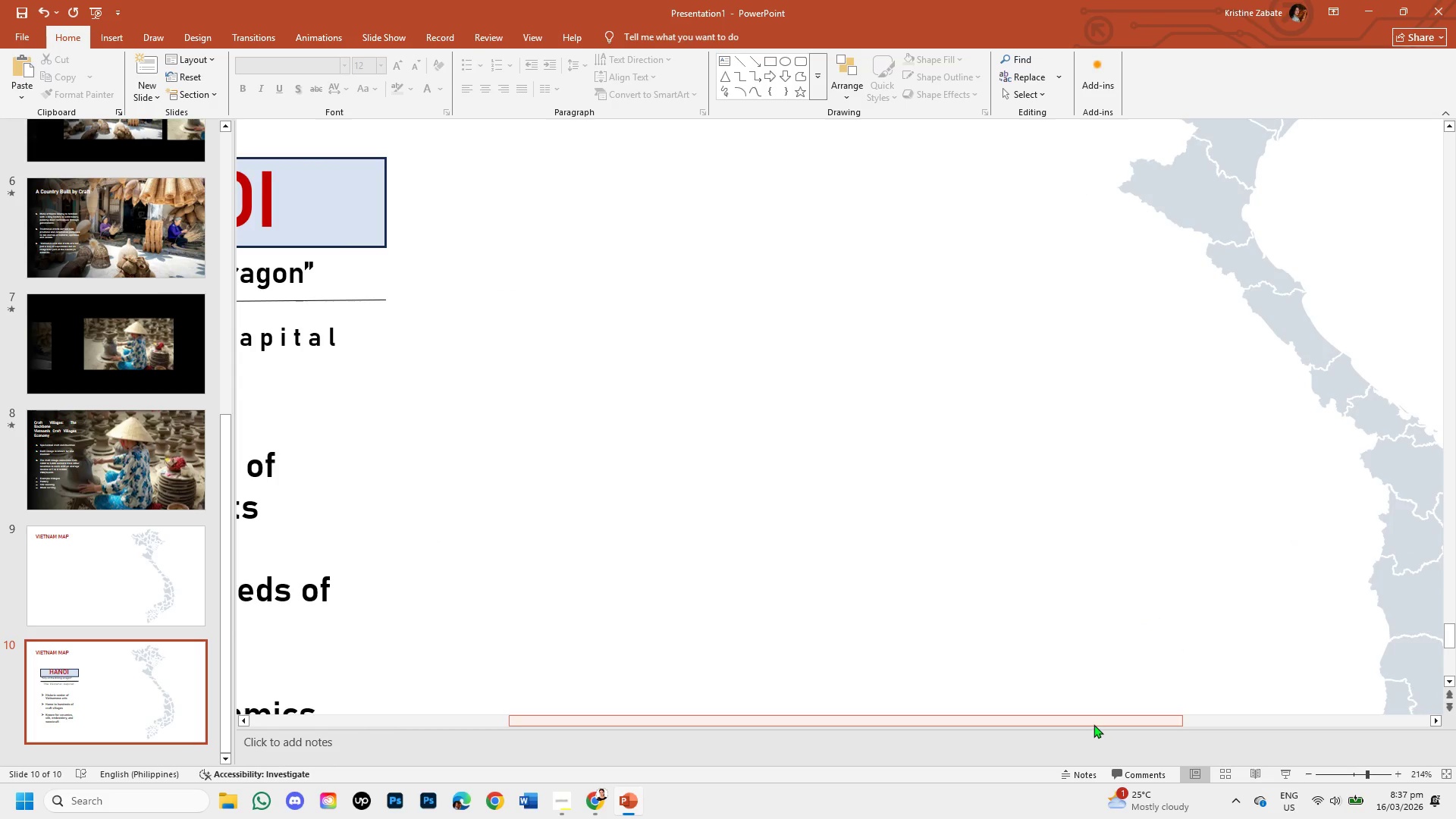 
left_click_drag(start_coordinate=[1092, 718], to_coordinate=[1272, 719])
 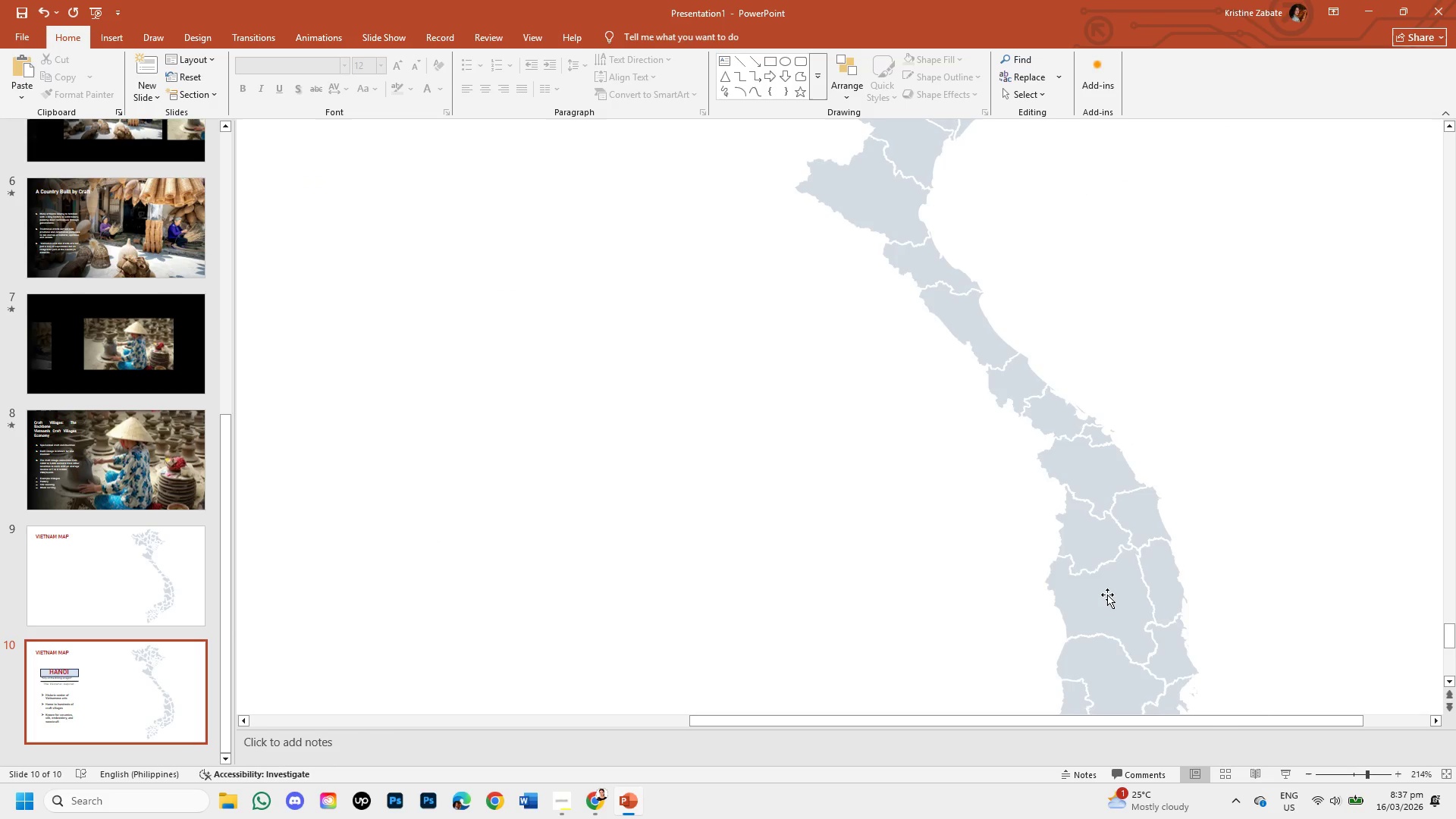 
scroll: coordinate [1112, 556], scroll_direction: up, amount: 5.0
 